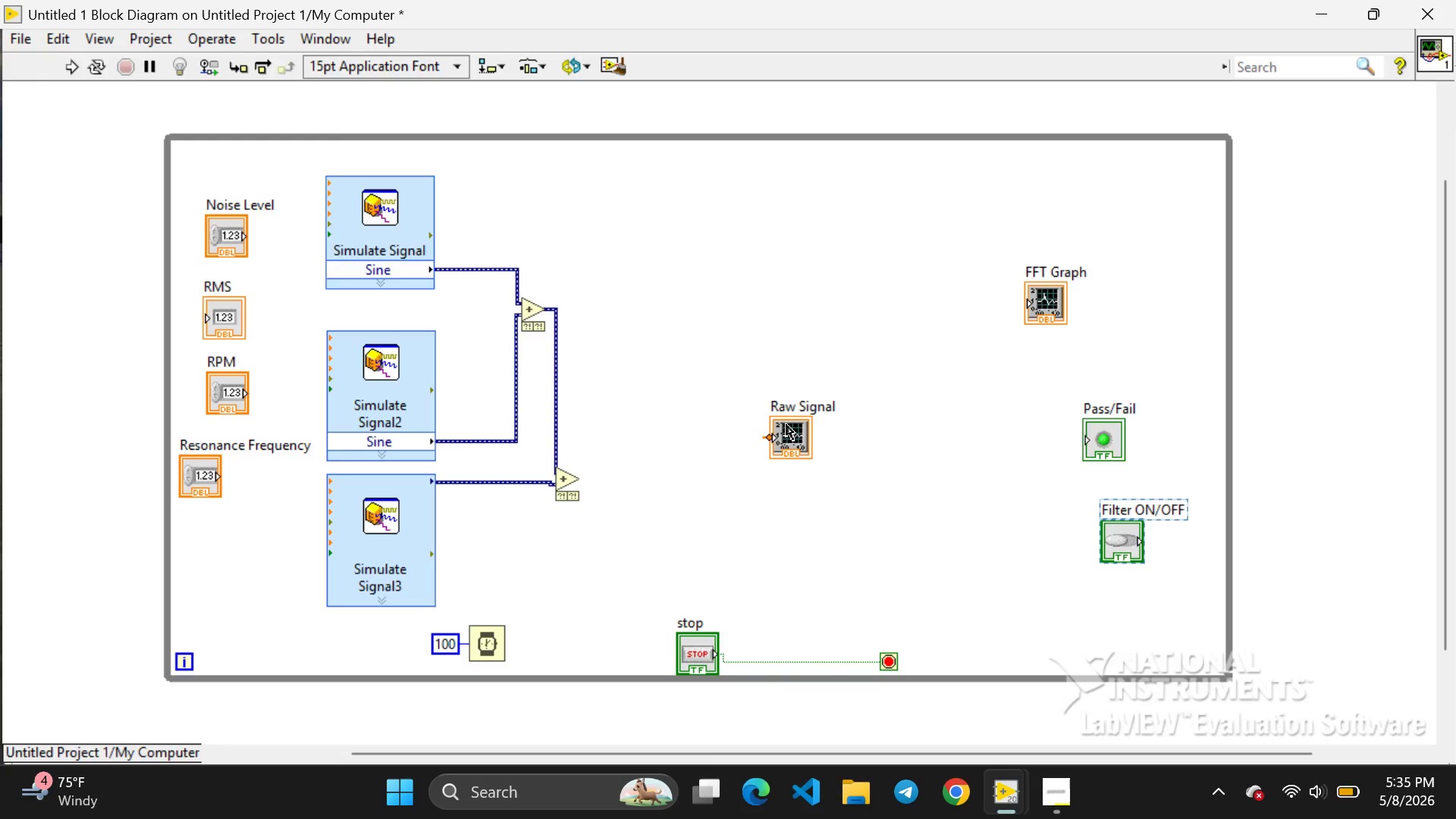 
left_click([786, 425])
 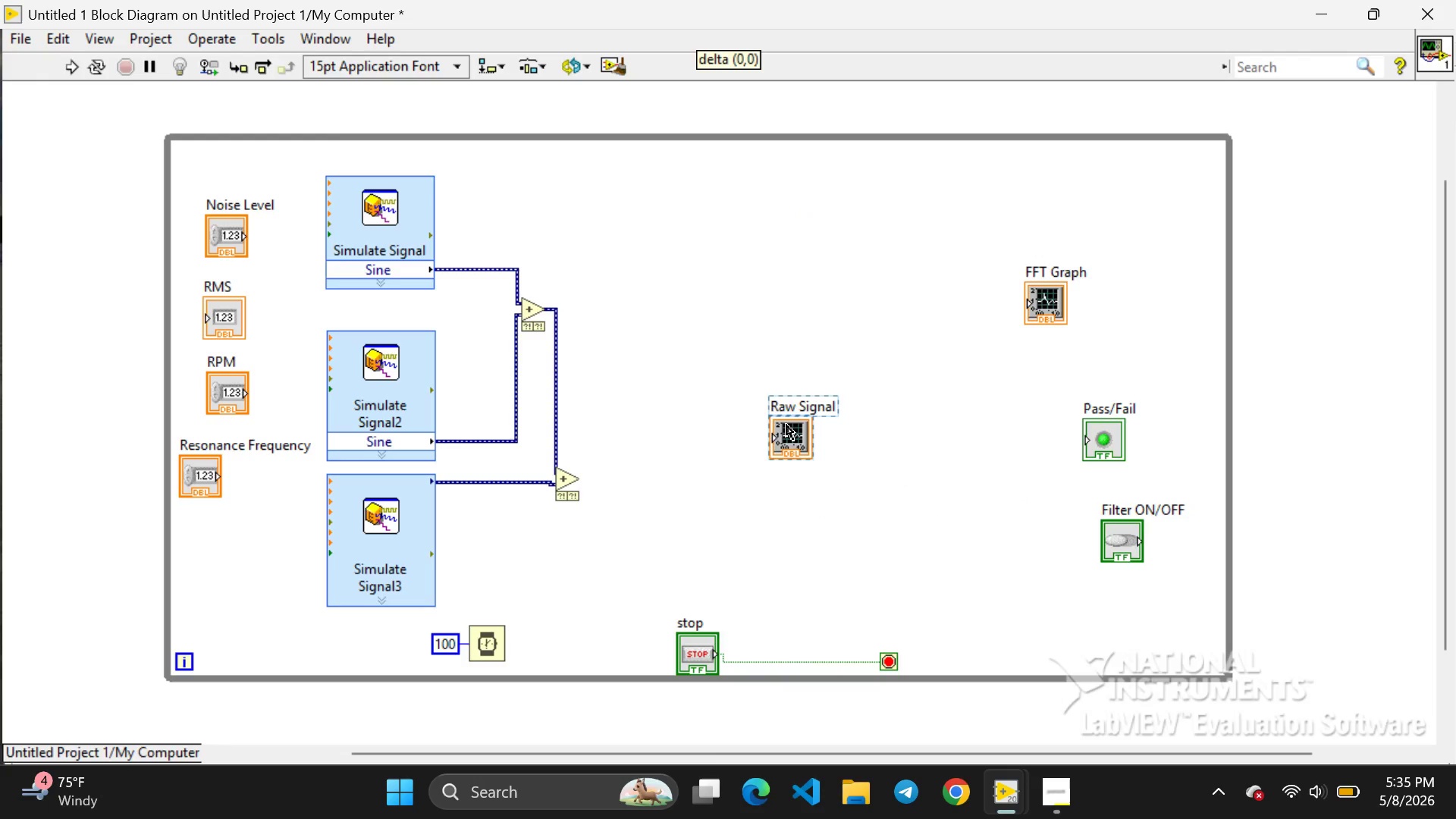 
left_click_drag(start_coordinate=[786, 425], to_coordinate=[814, 465])
 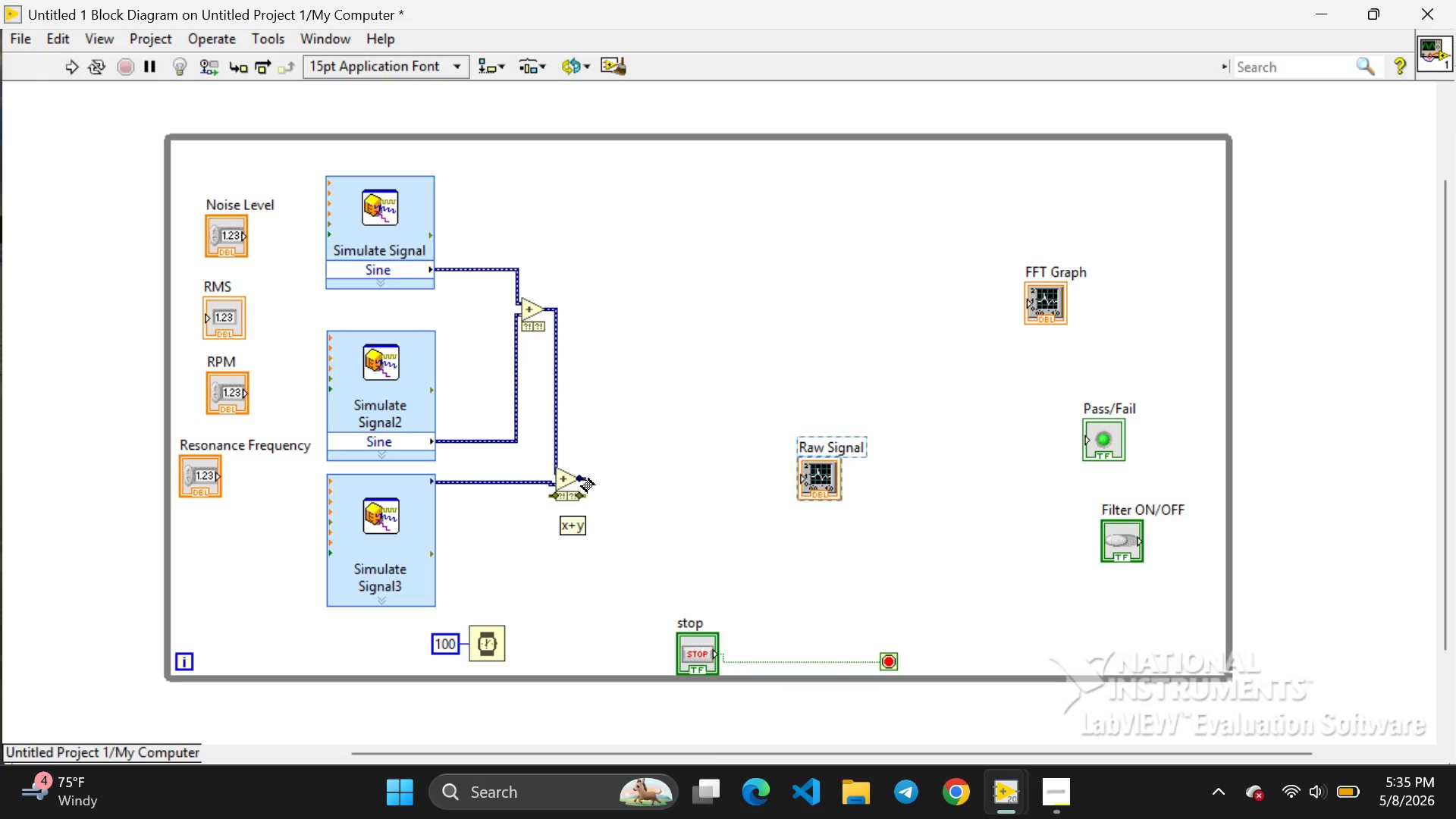 
left_click_drag(start_coordinate=[582, 479], to_coordinate=[794, 478])
 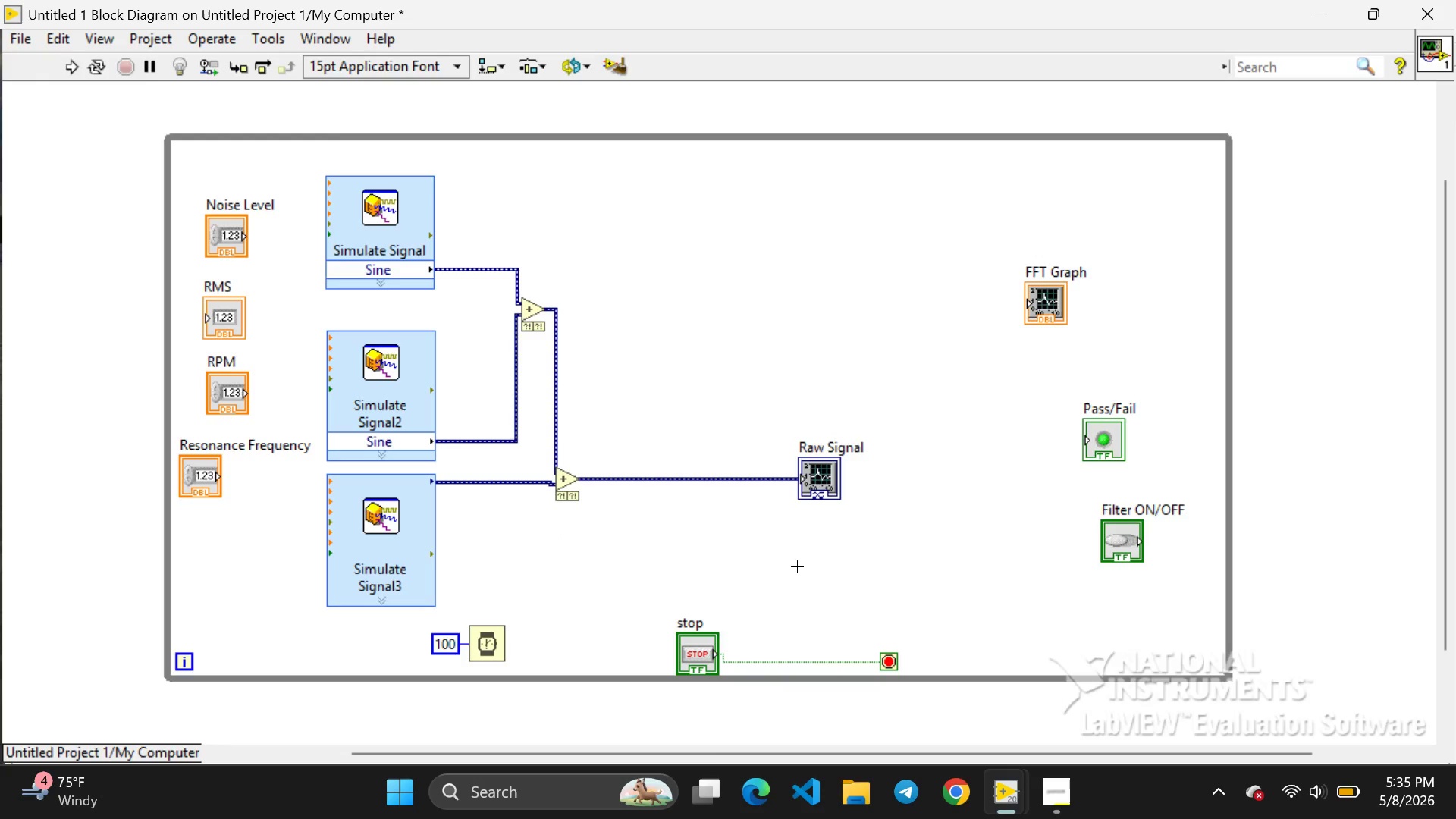 
left_click([797, 566])
 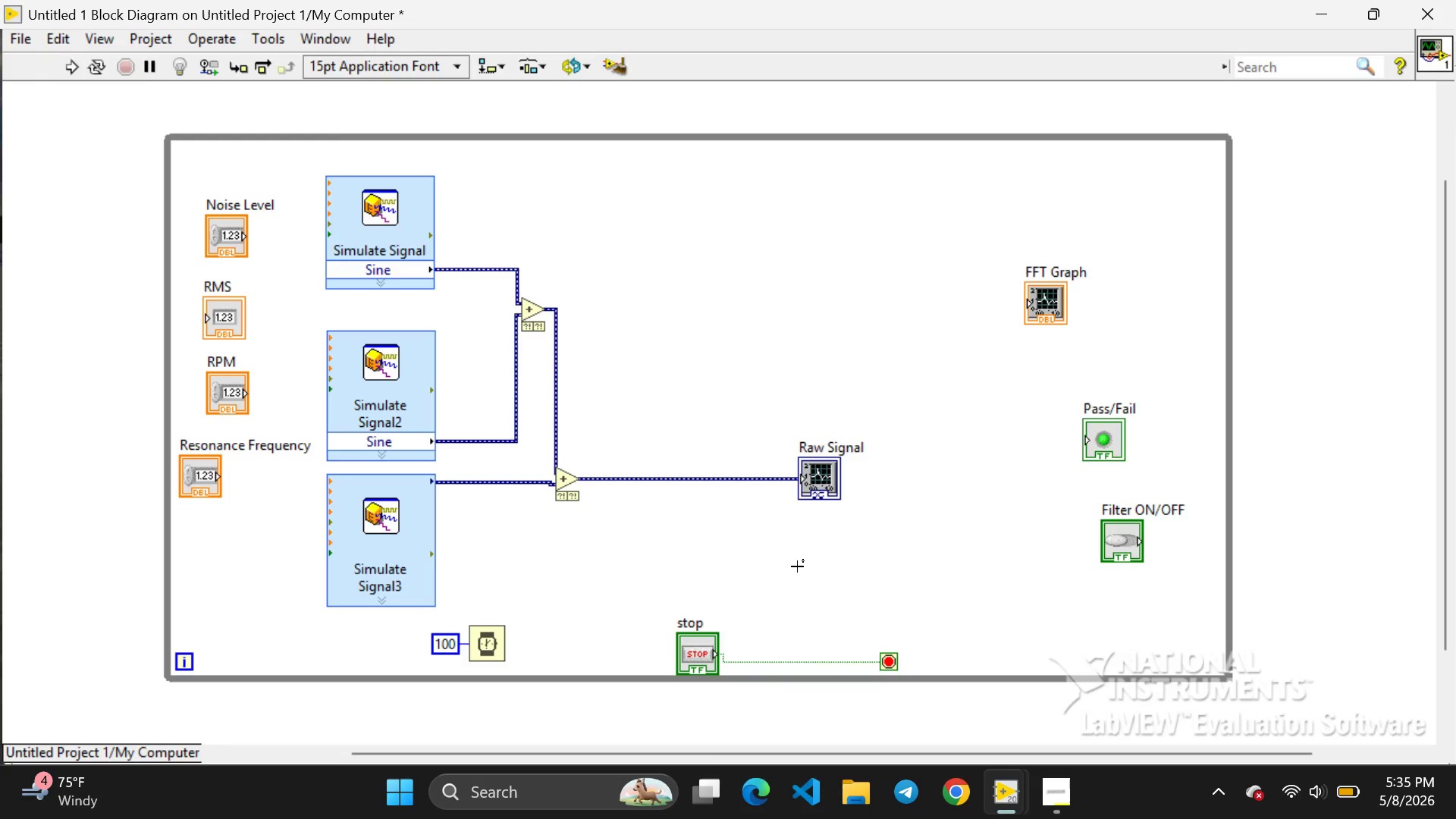 
wait(8.56)
 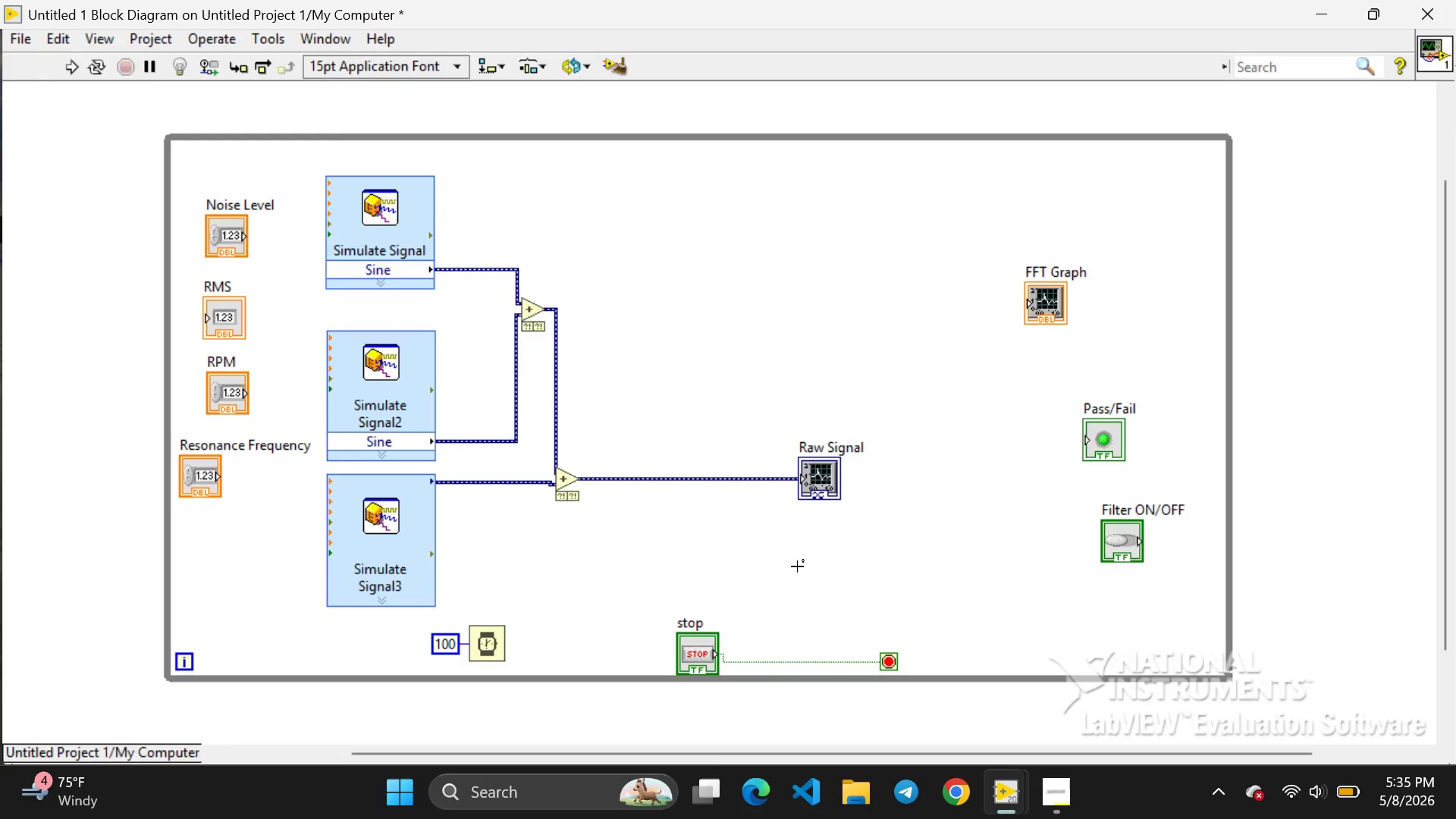 
right_click([842, 296])
 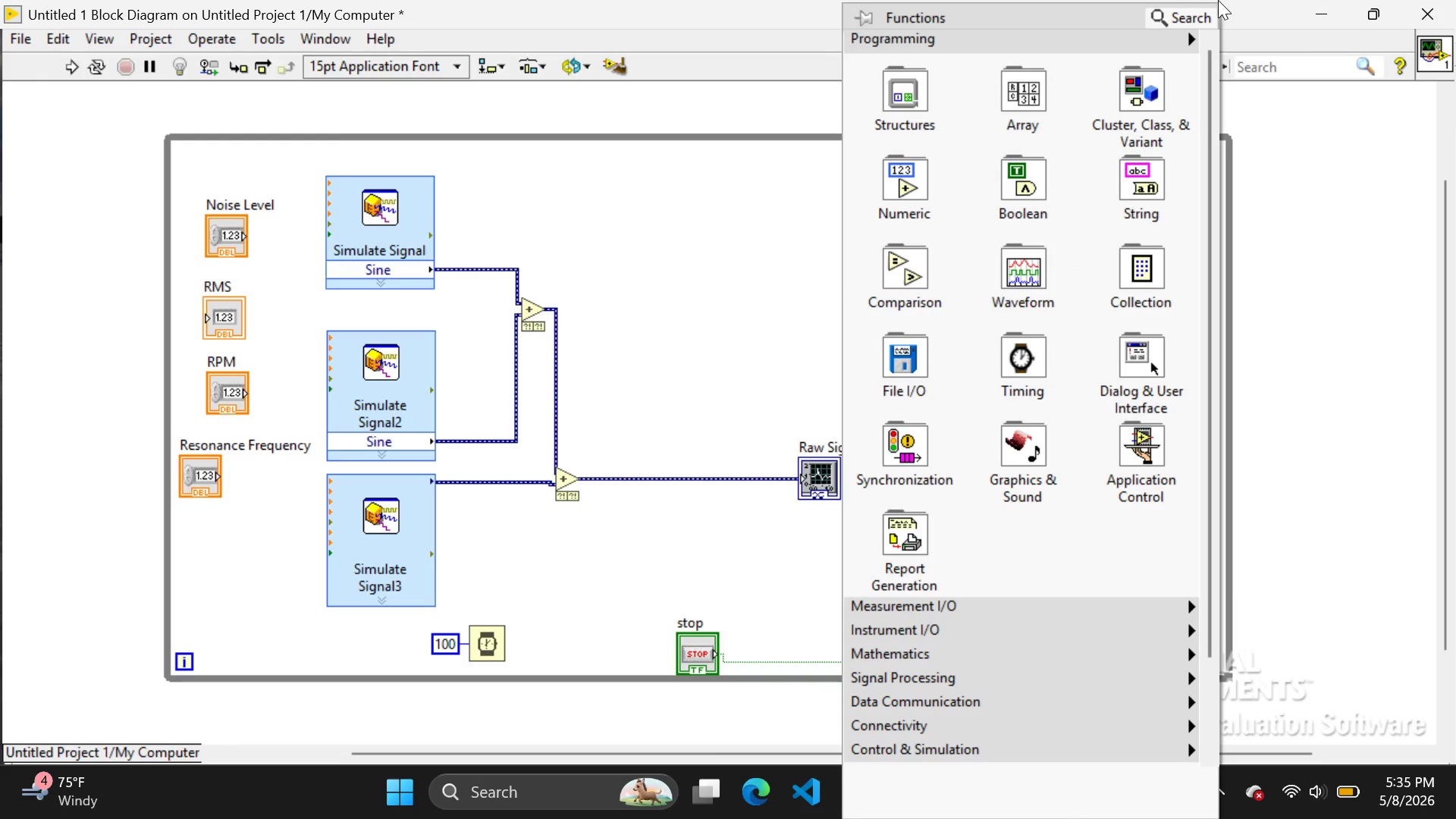 
left_click([1188, 12])
 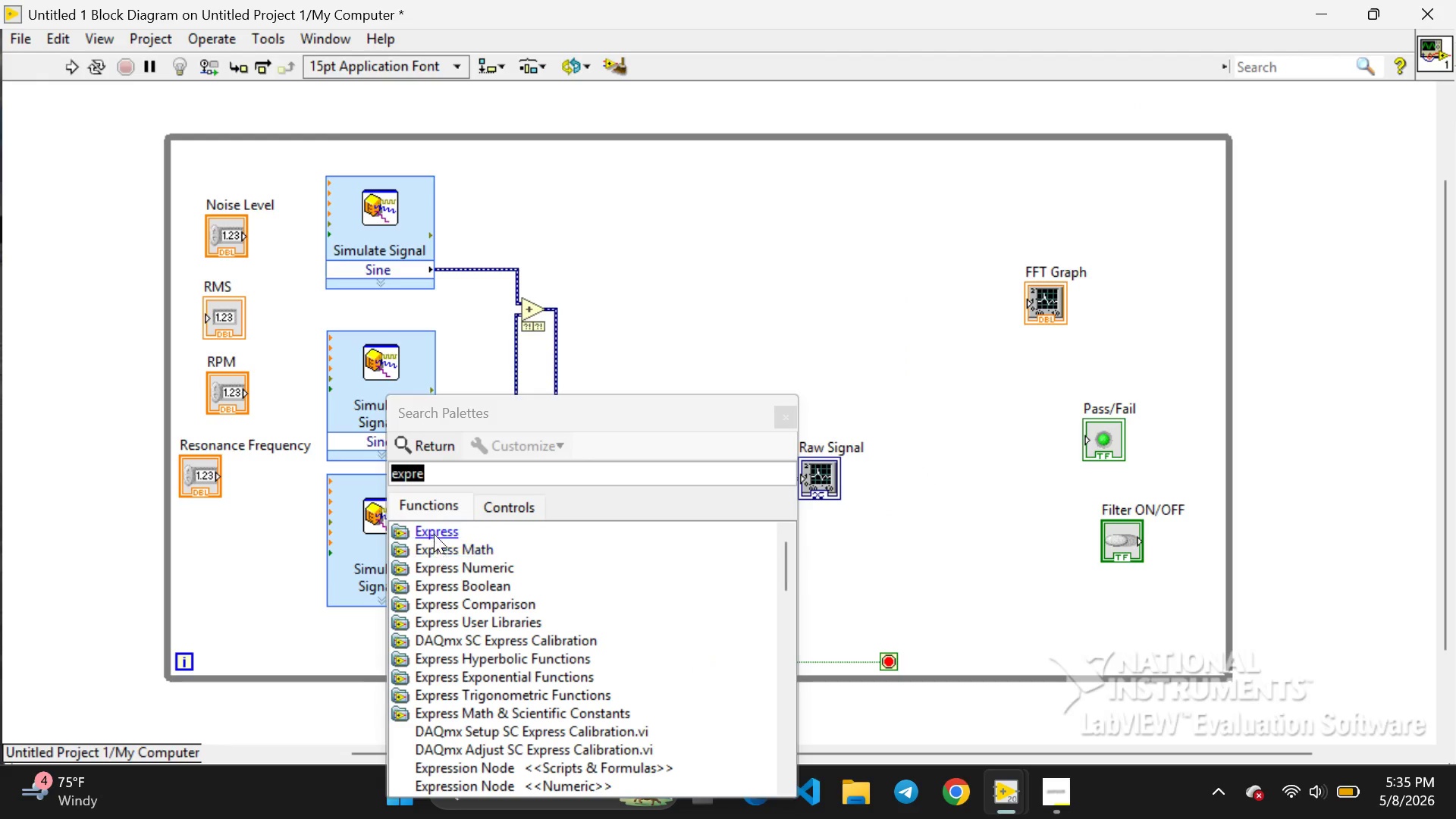 
left_click([434, 526])
 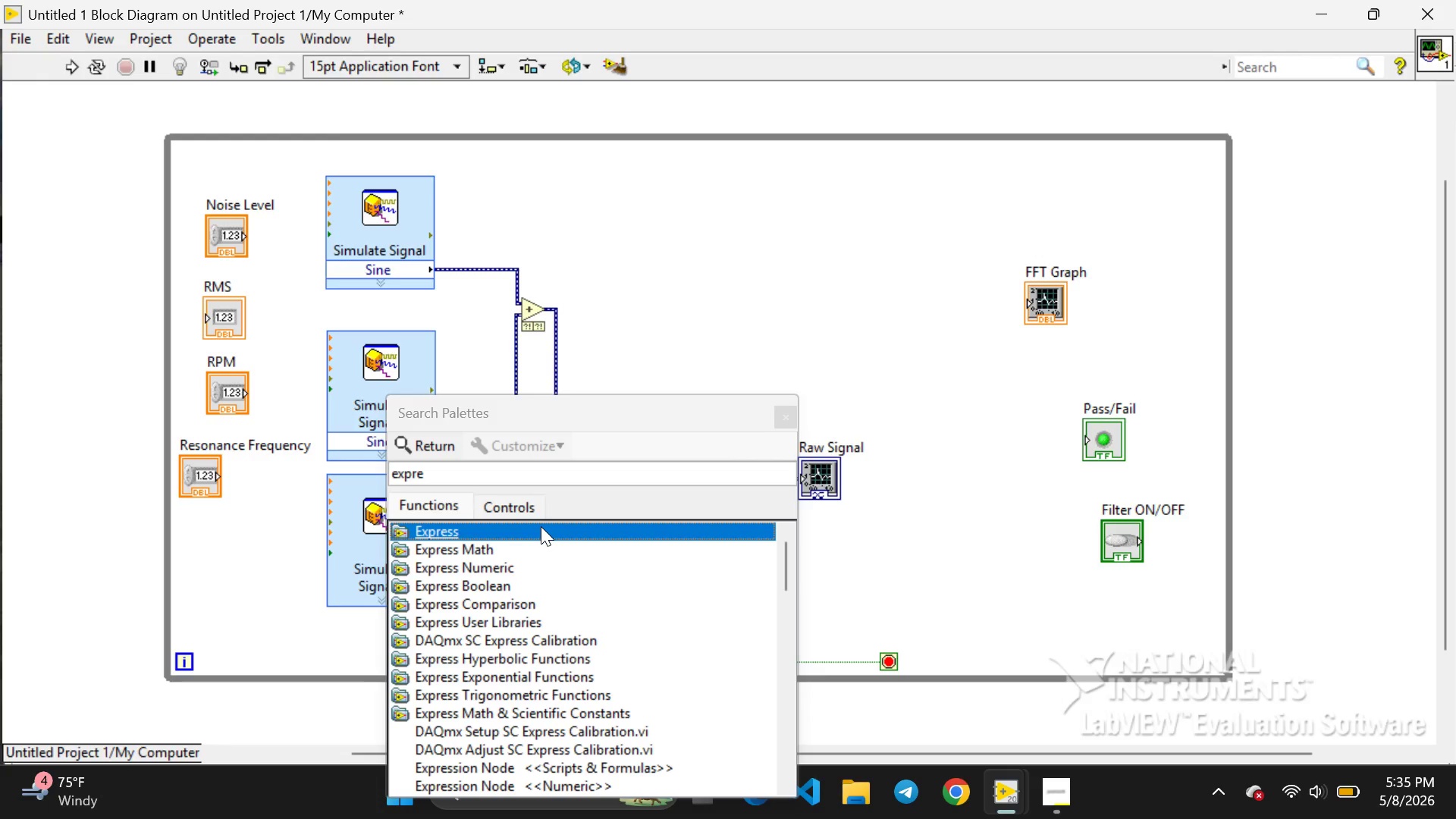 
double_click([541, 526])
 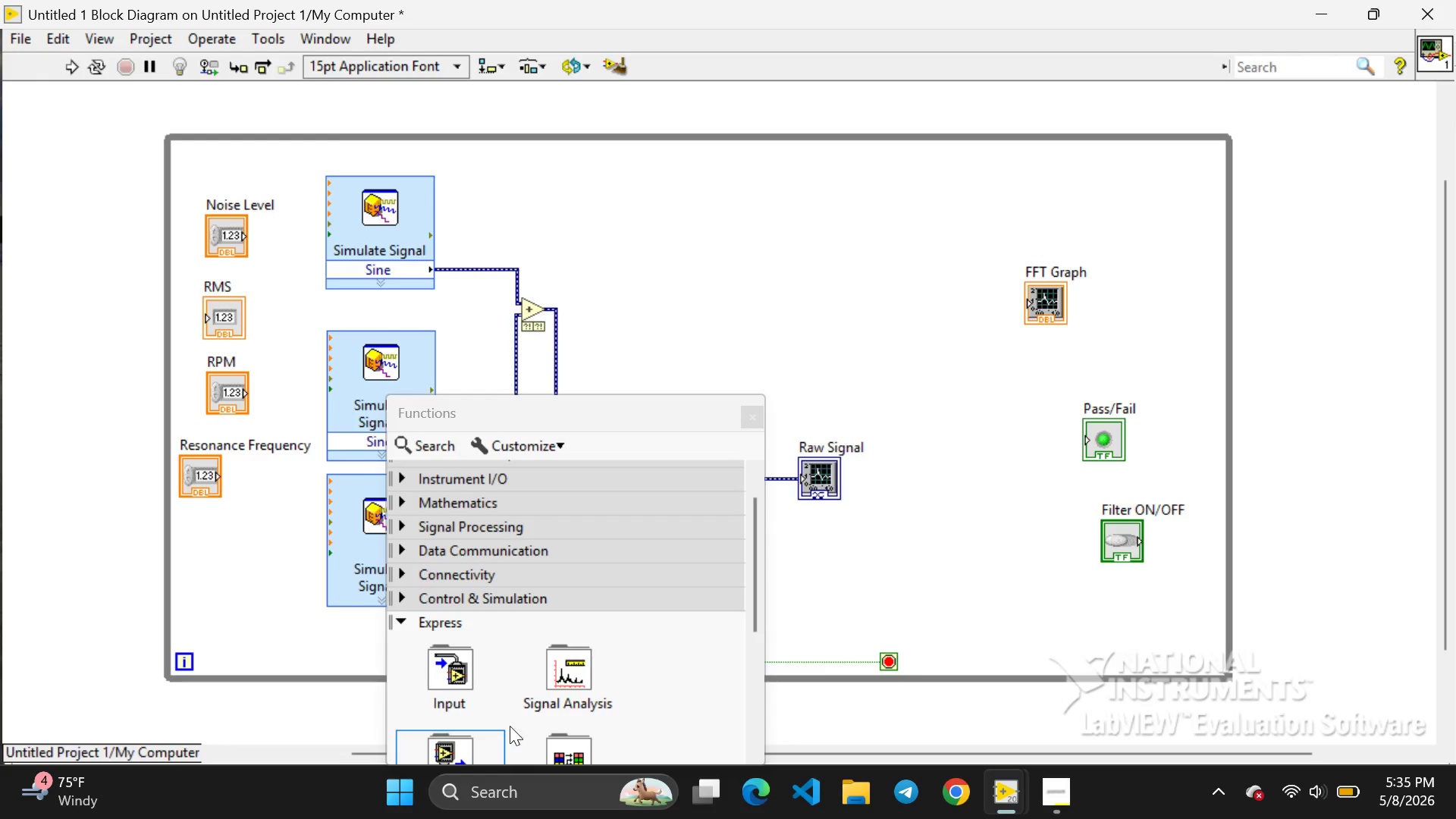 
scroll: coordinate [537, 667], scroll_direction: down, amount: 1.0
 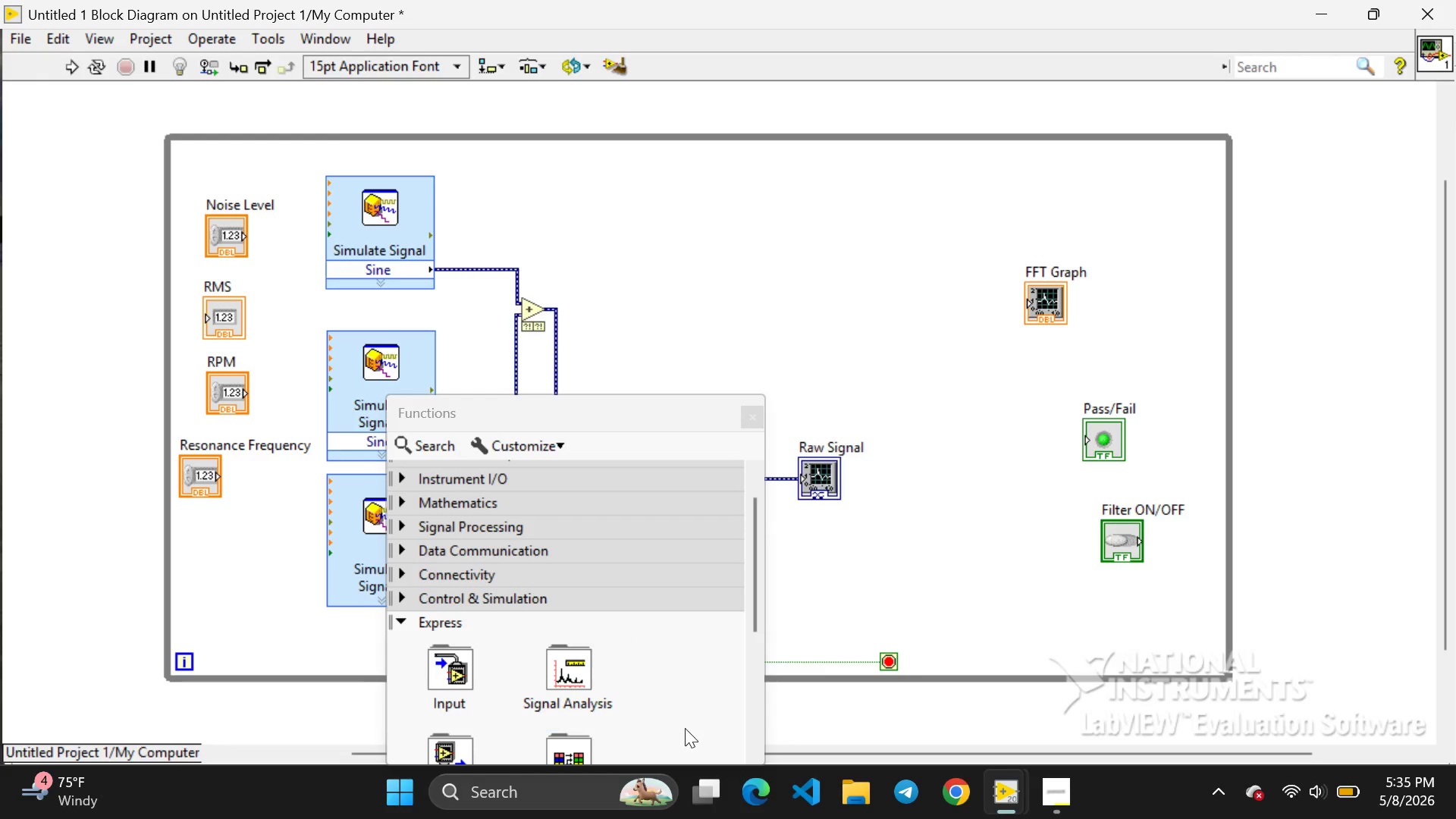 
wait(6.2)
 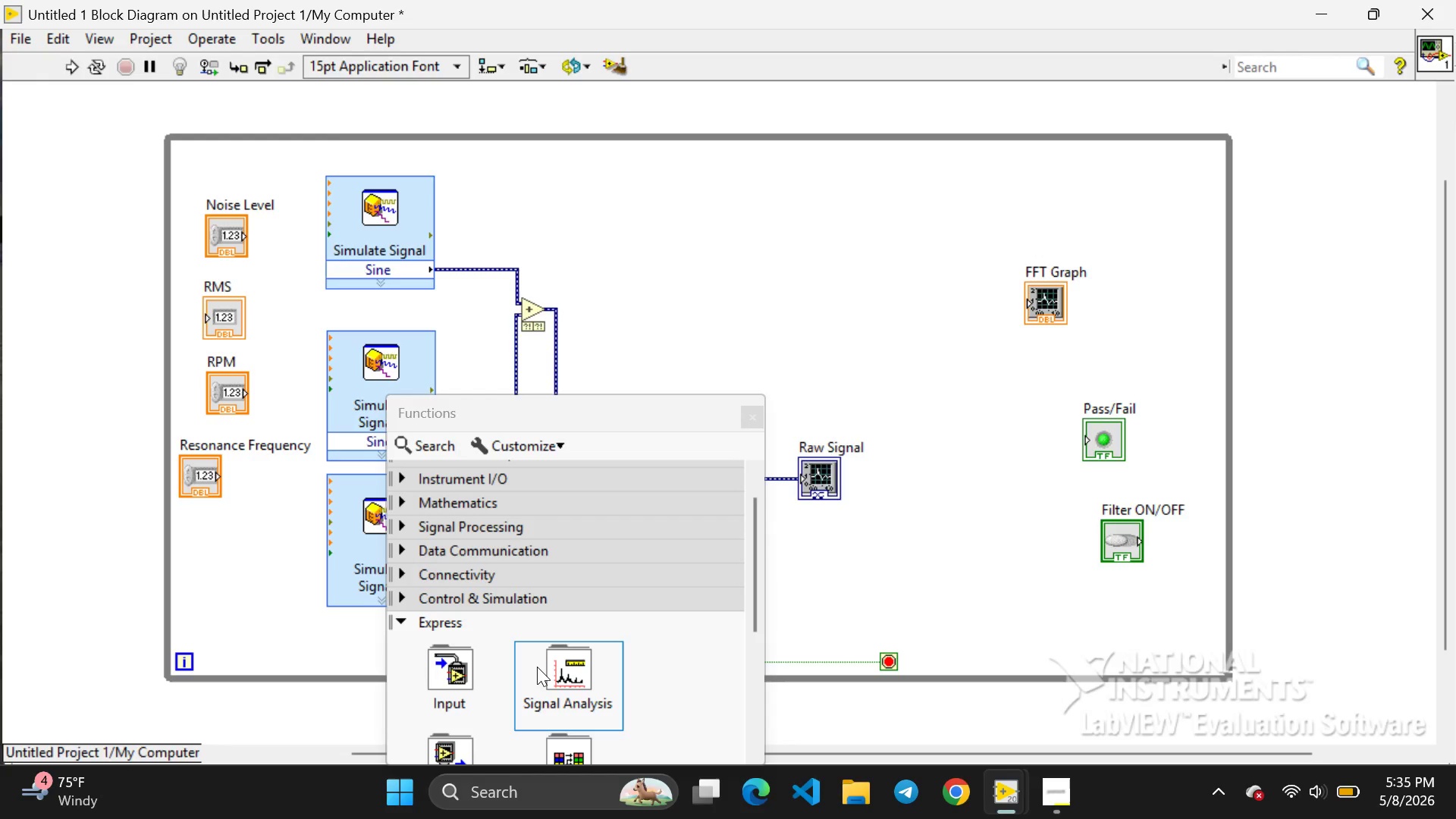 
scroll: coordinate [469, 729], scroll_direction: down, amount: 1.0
 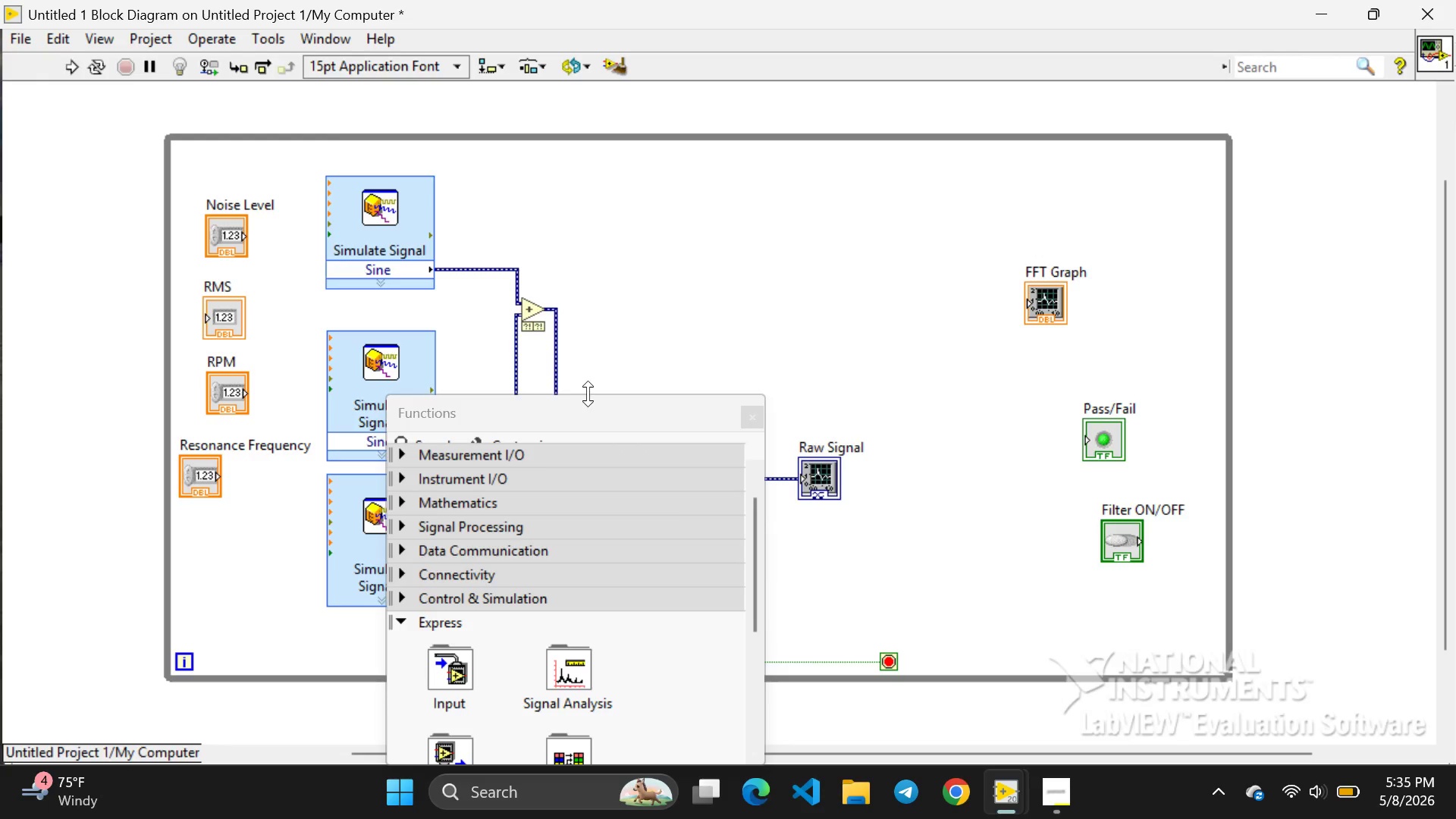 
wait(11.36)
 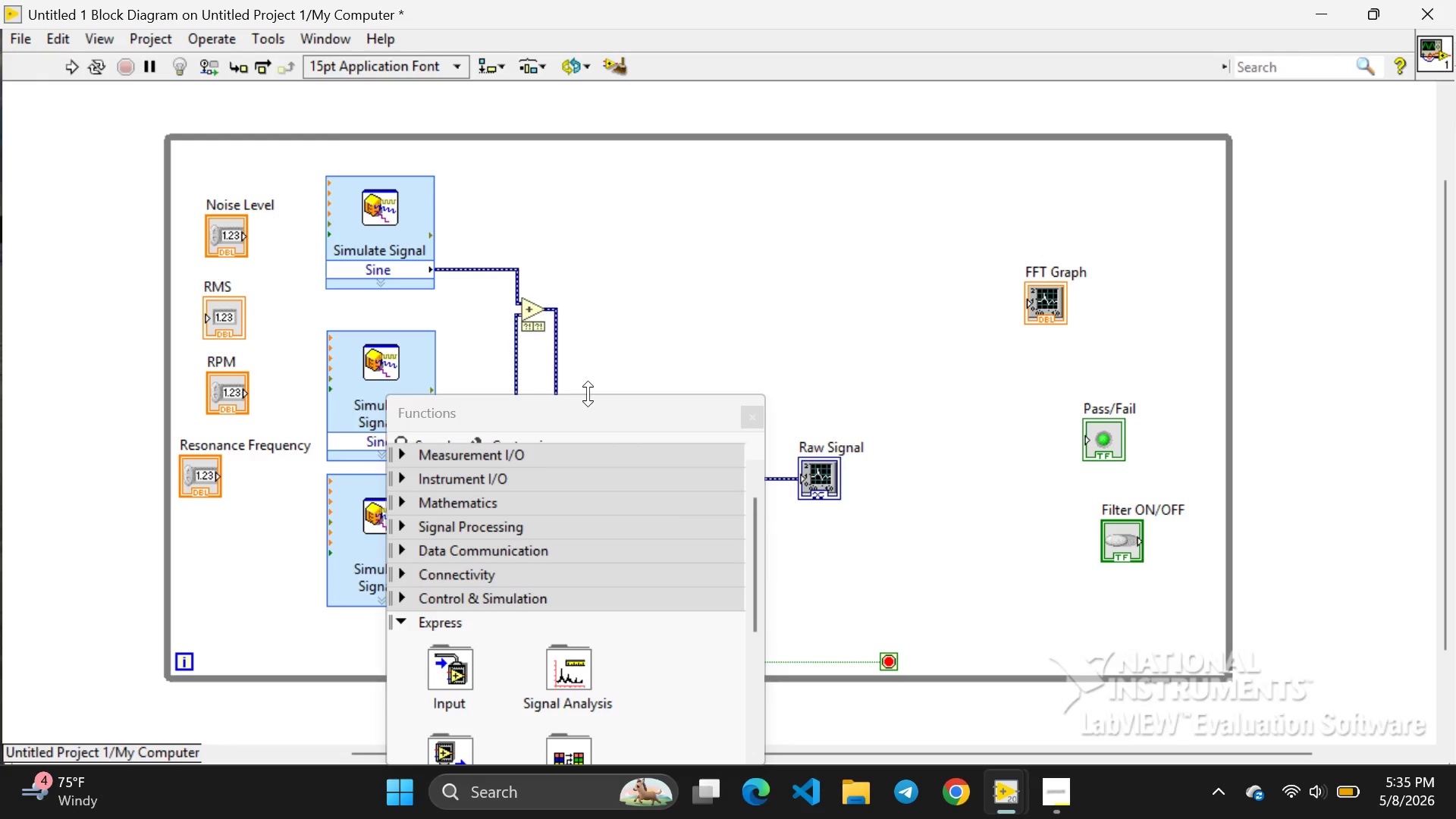 
left_click_drag(start_coordinate=[585, 397], to_coordinate=[666, 199])
 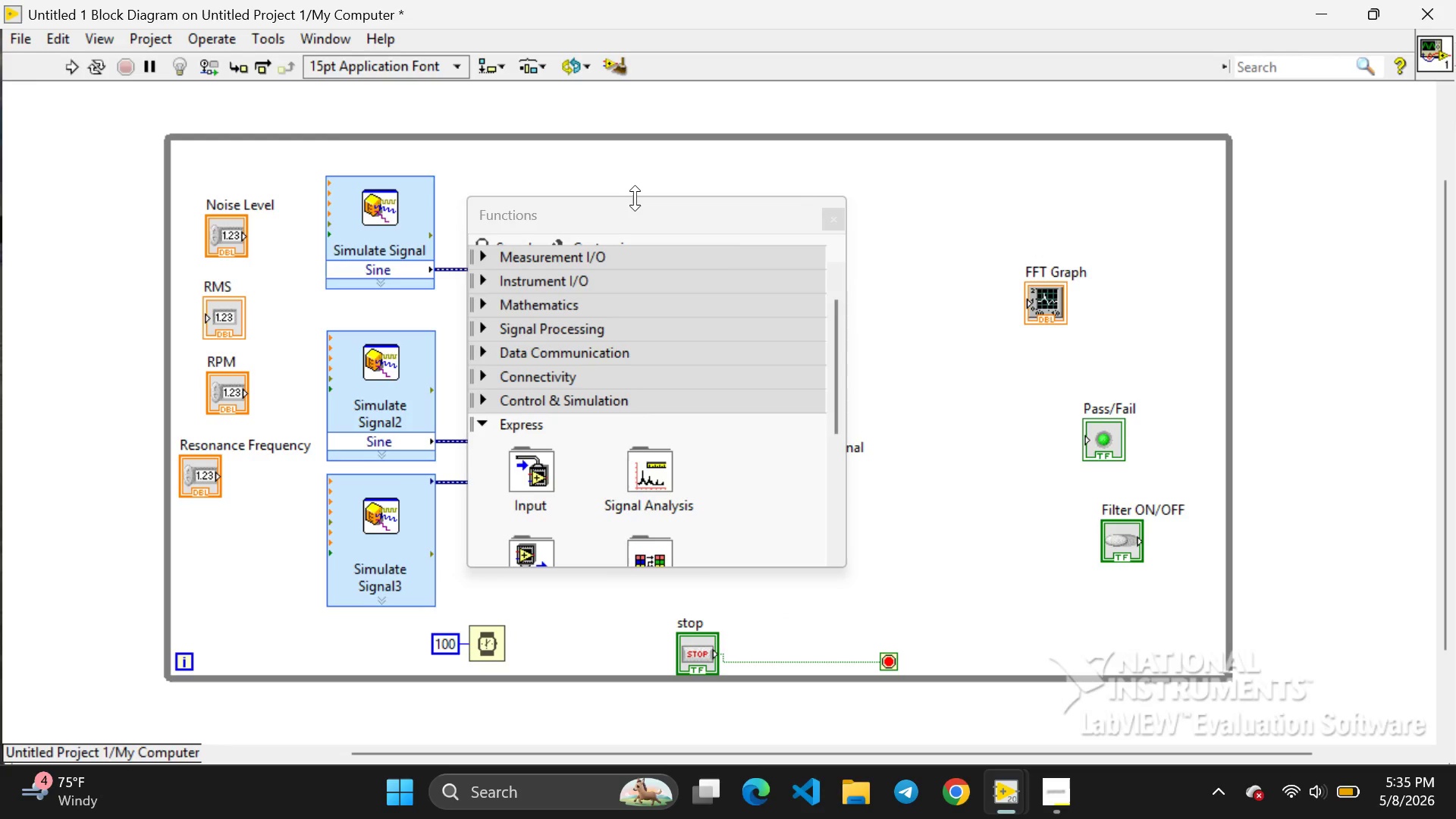 
left_click_drag(start_coordinate=[635, 198], to_coordinate=[643, 64])
 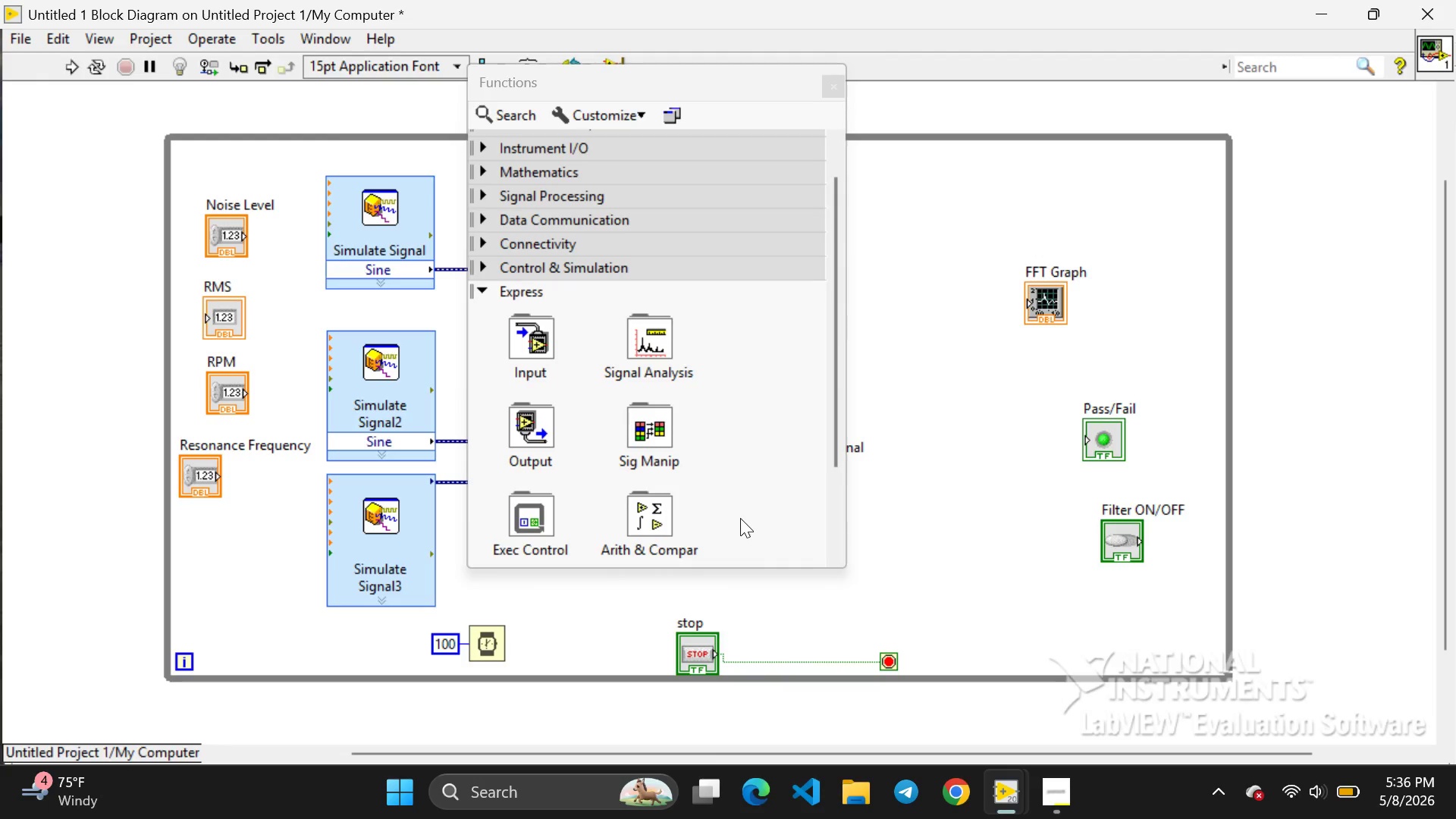 
wait(13.16)
 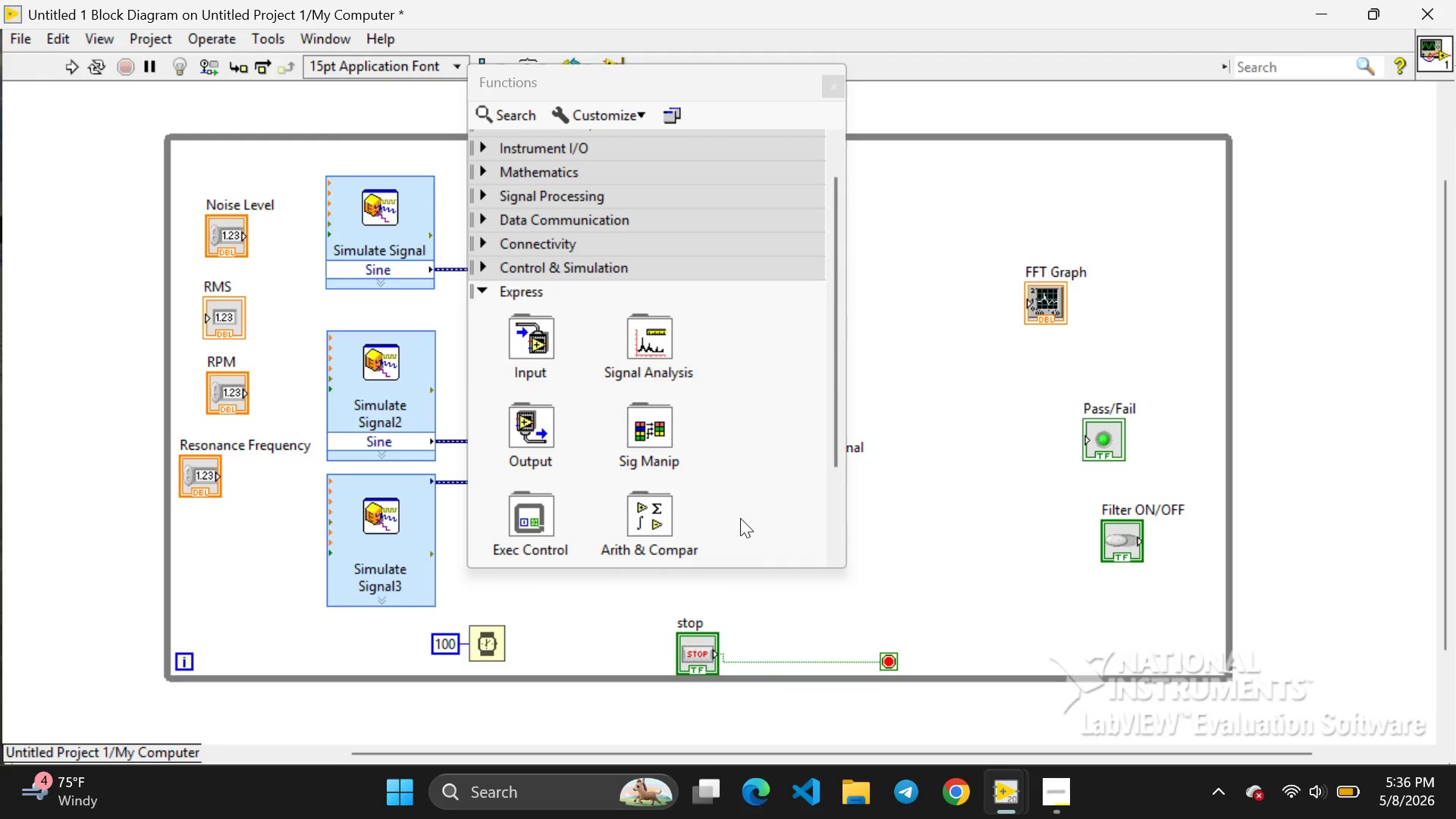 
left_click([664, 372])
 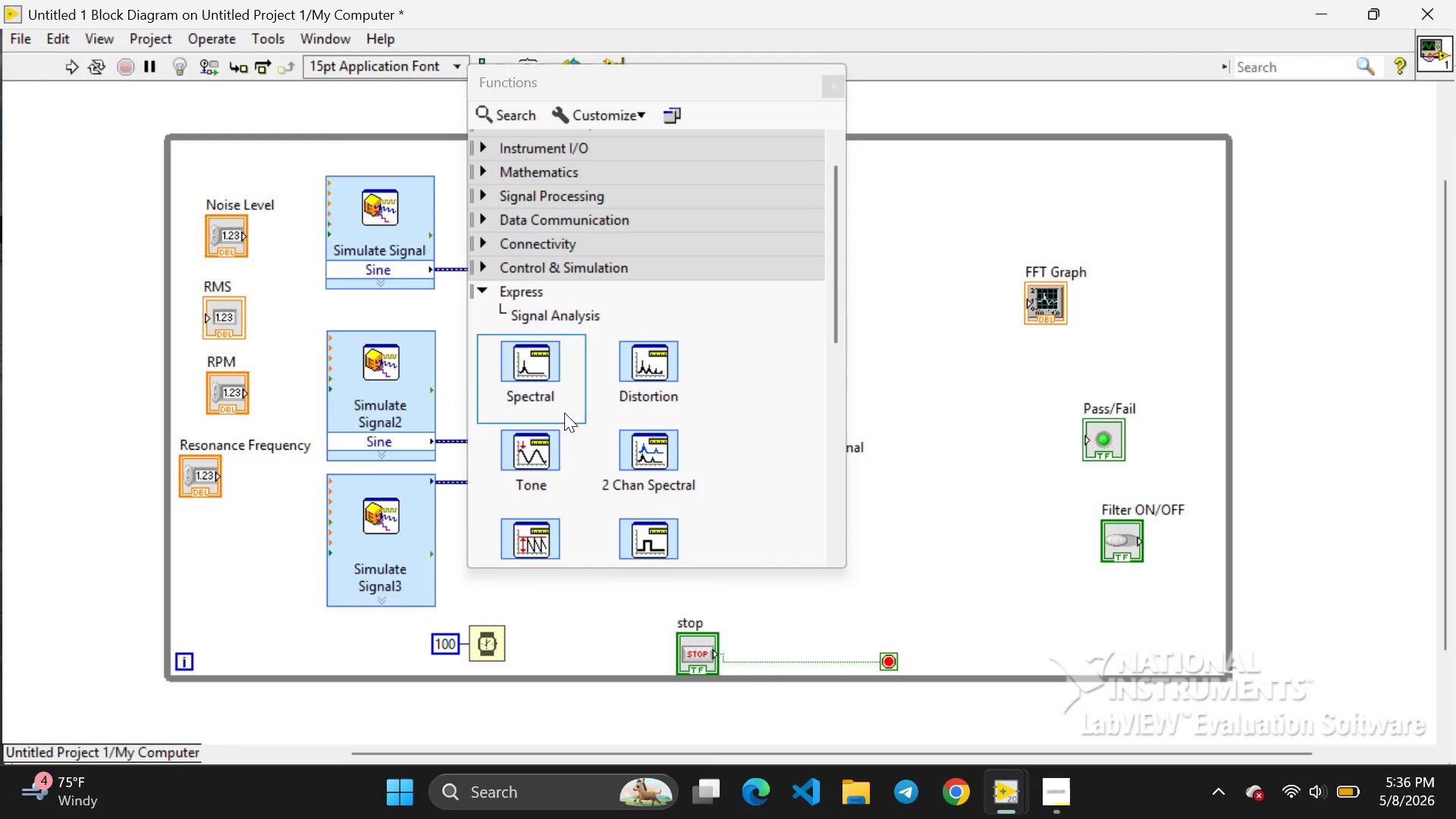 
wait(7.66)
 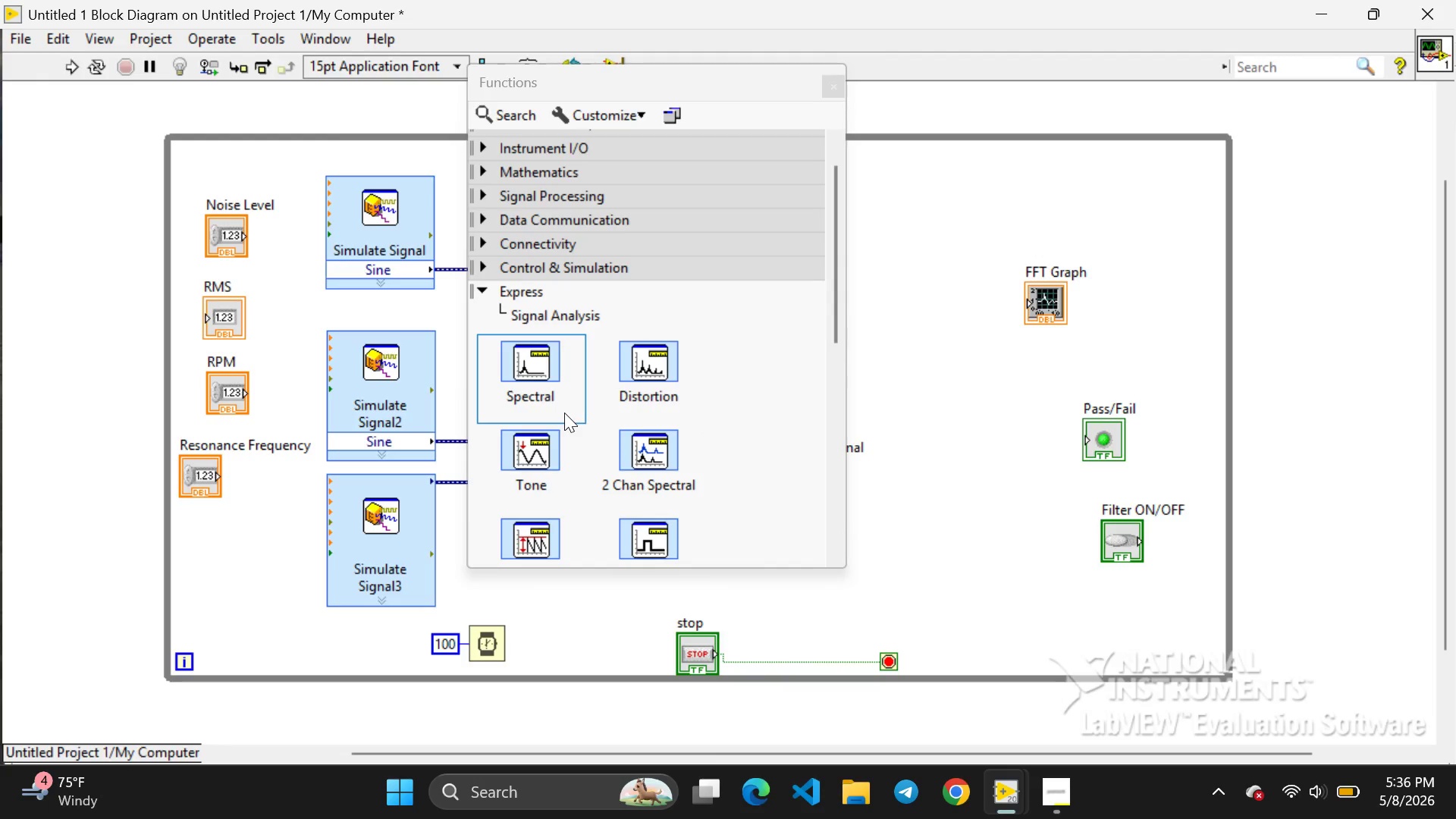 
scroll: coordinate [668, 469], scroll_direction: down, amount: 1.0
 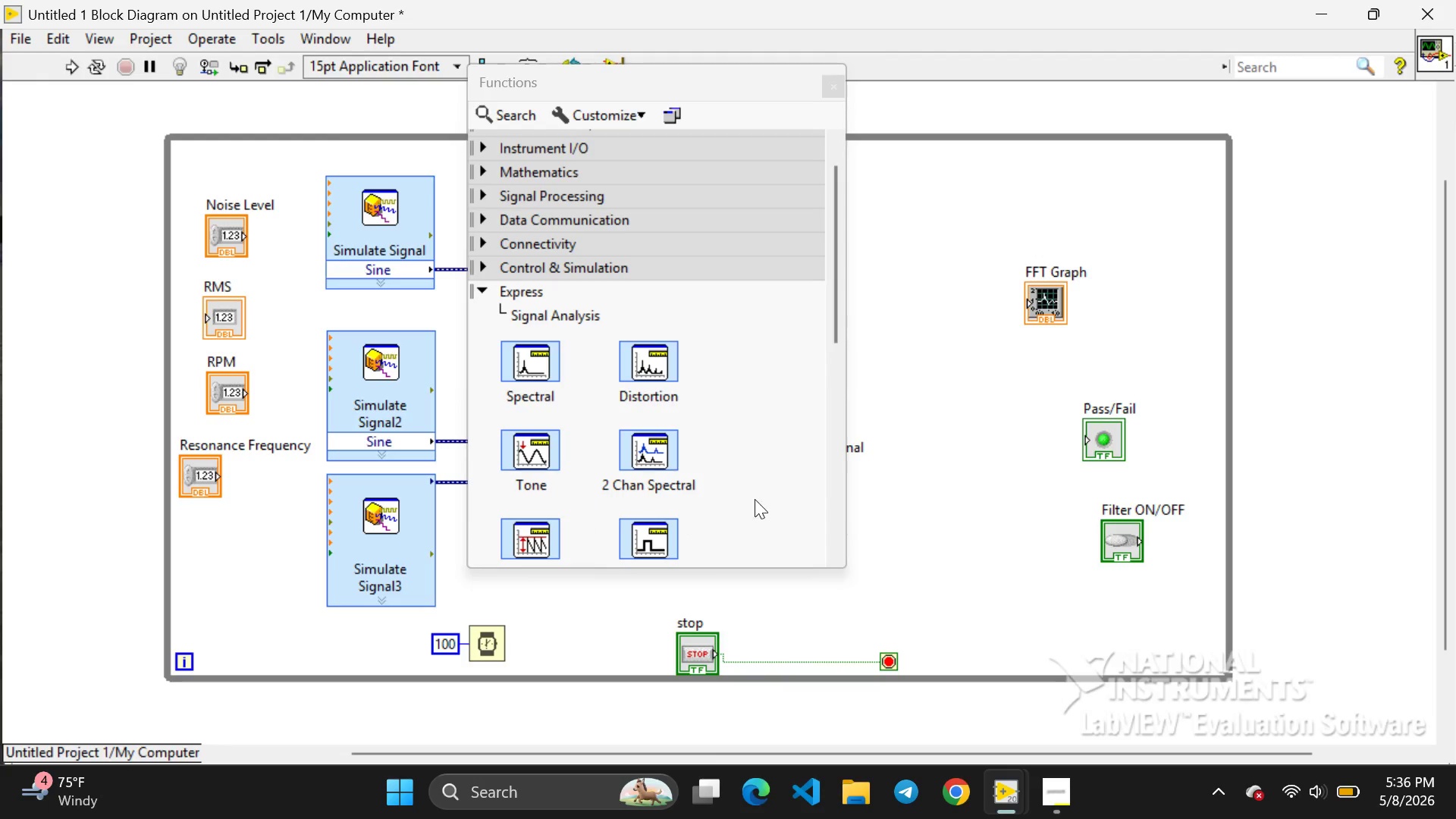 
wait(7.86)
 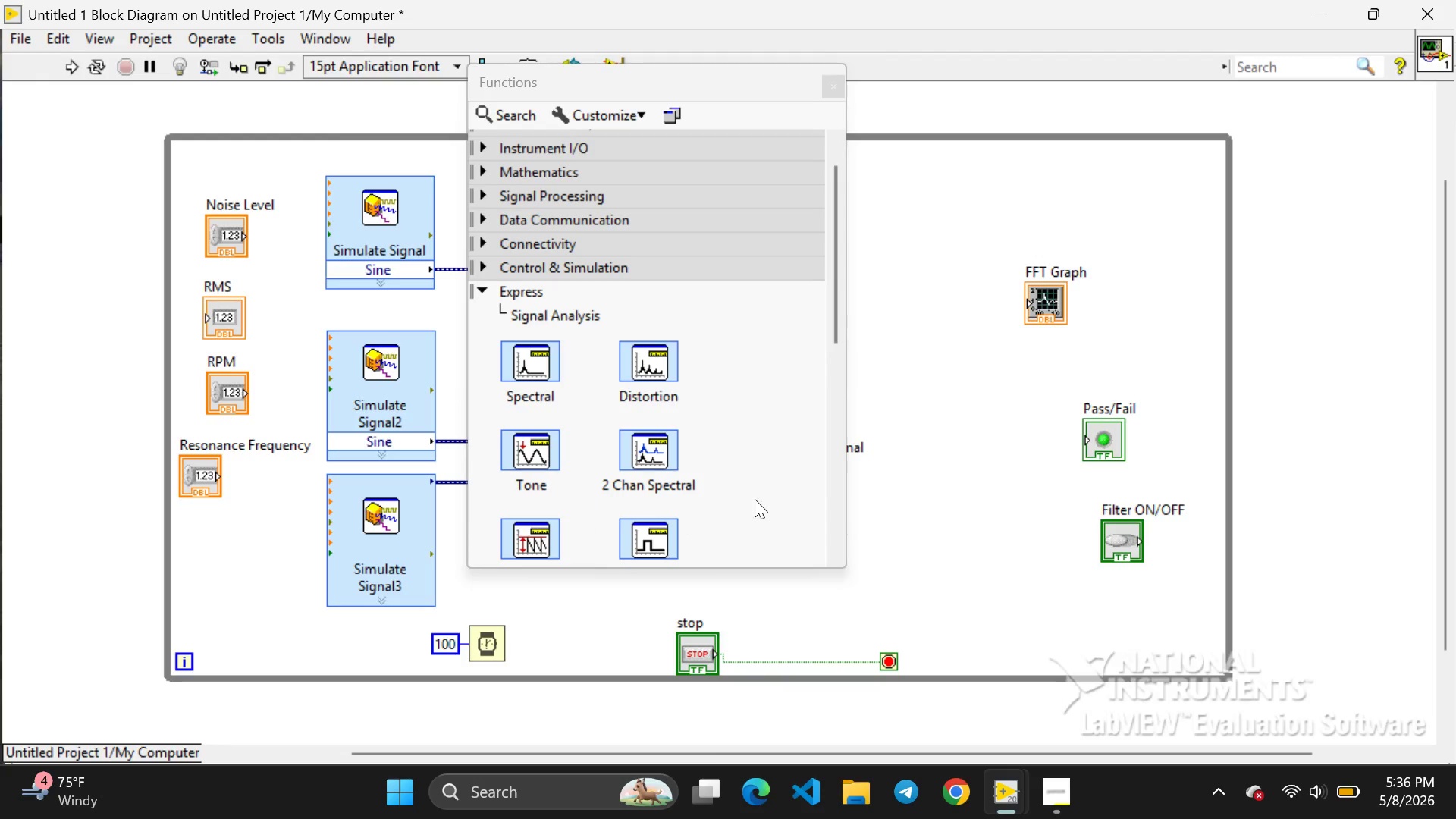 
left_click_drag(start_coordinate=[850, 363], to_coordinate=[1121, 424])
 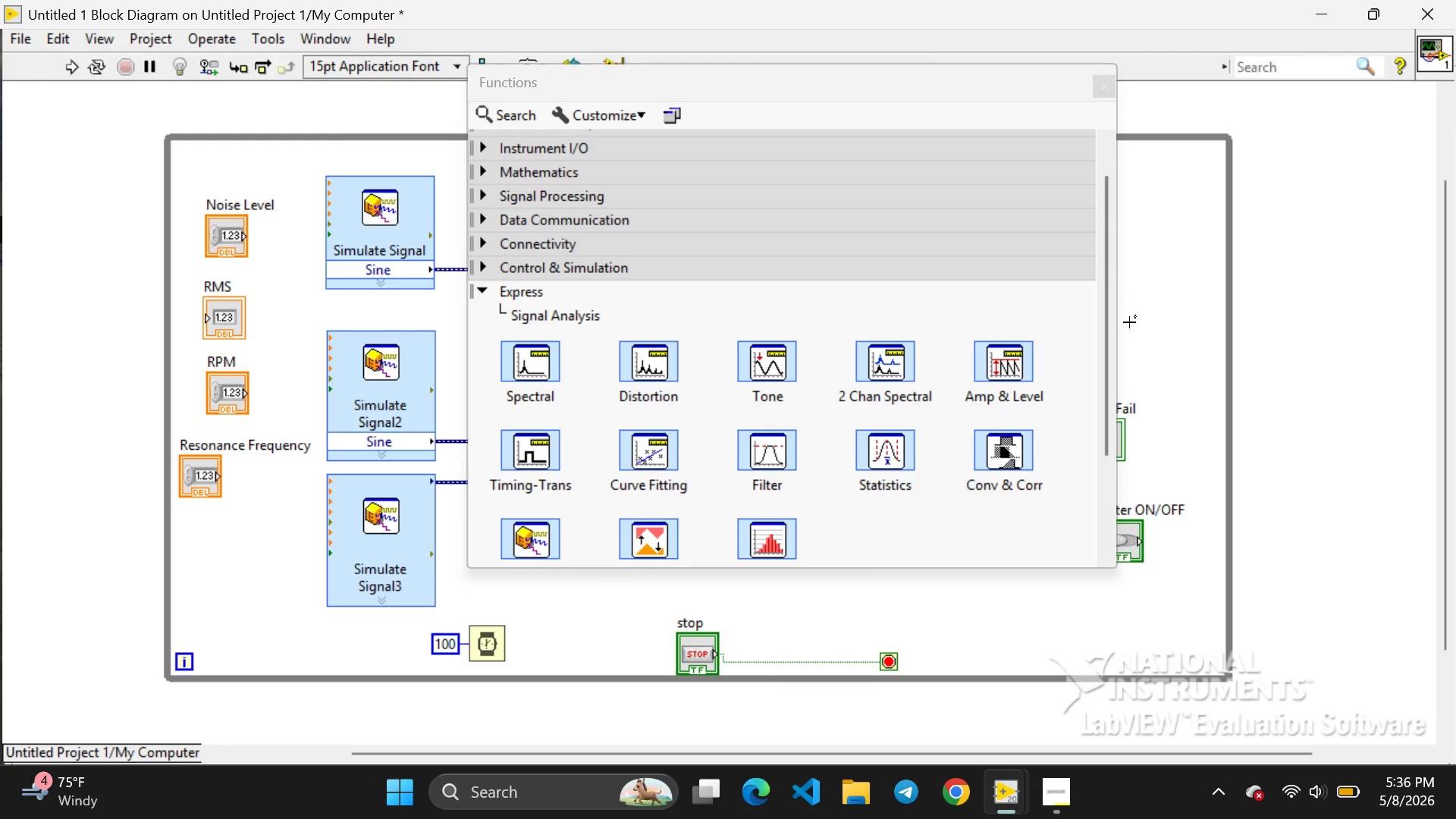 
left_click_drag(start_coordinate=[1116, 337], to_coordinate=[1128, 333])
 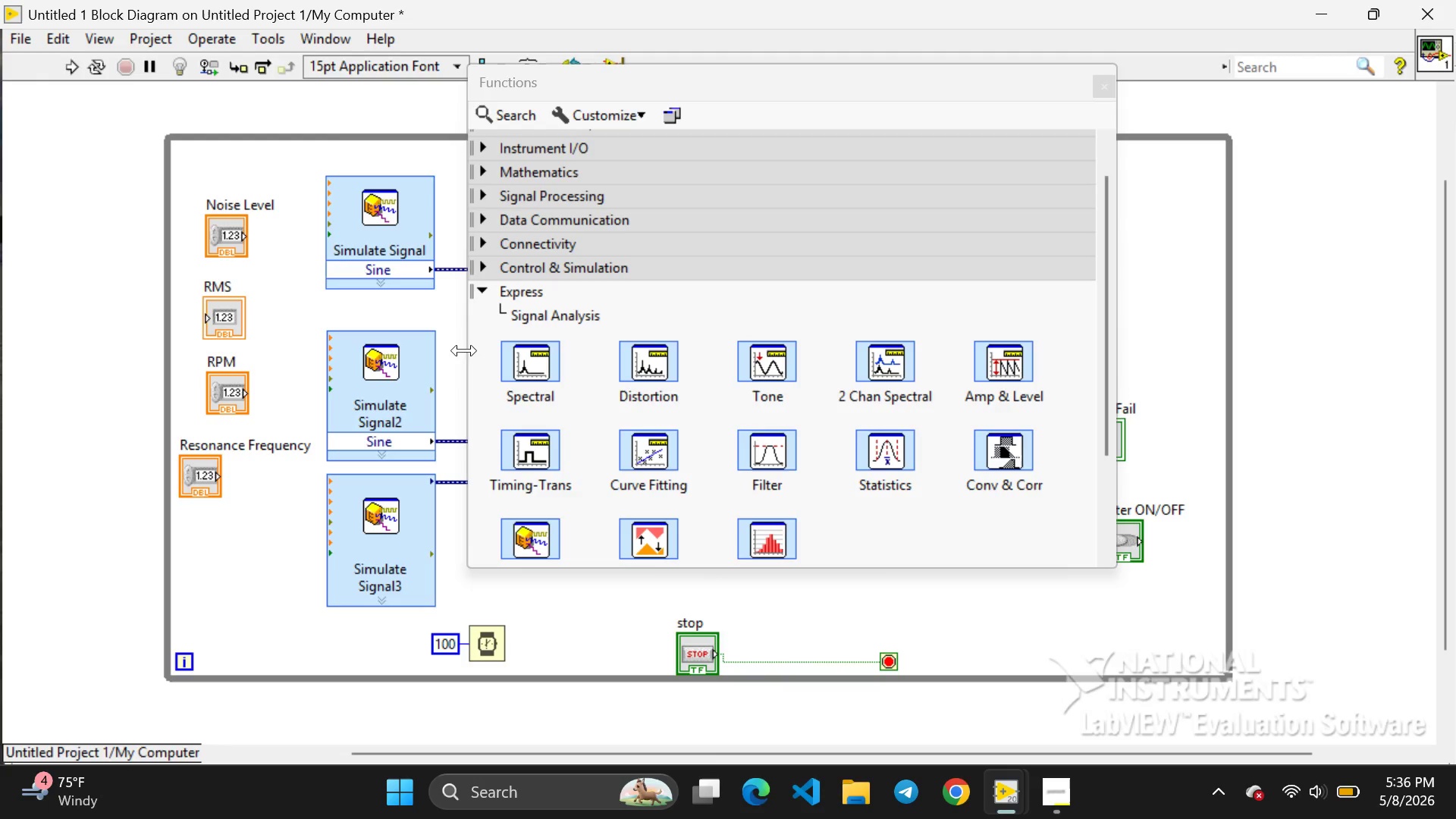 
wait(5.25)
 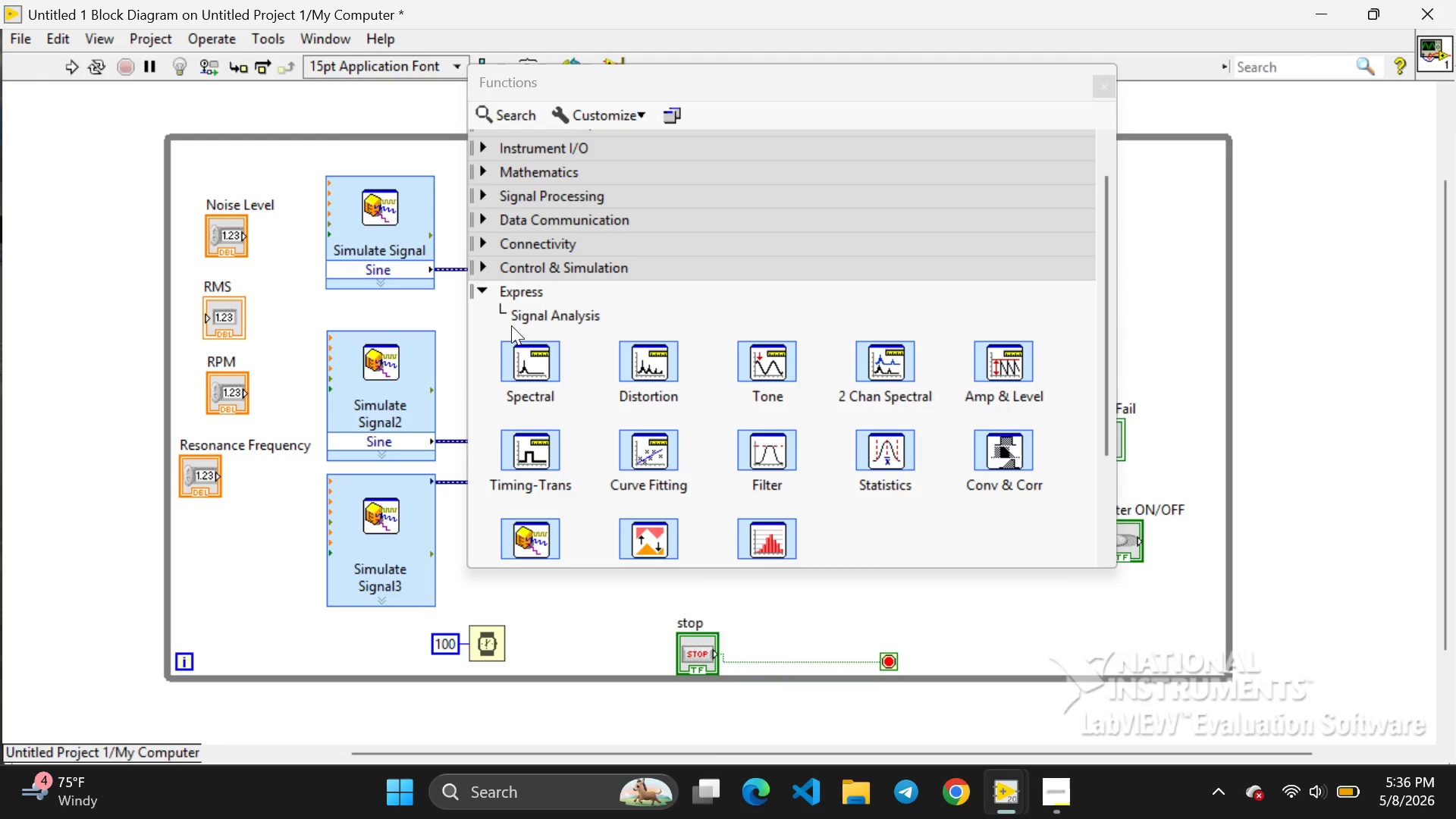 
left_click_drag(start_coordinate=[463, 353], to_coordinate=[344, 370])
 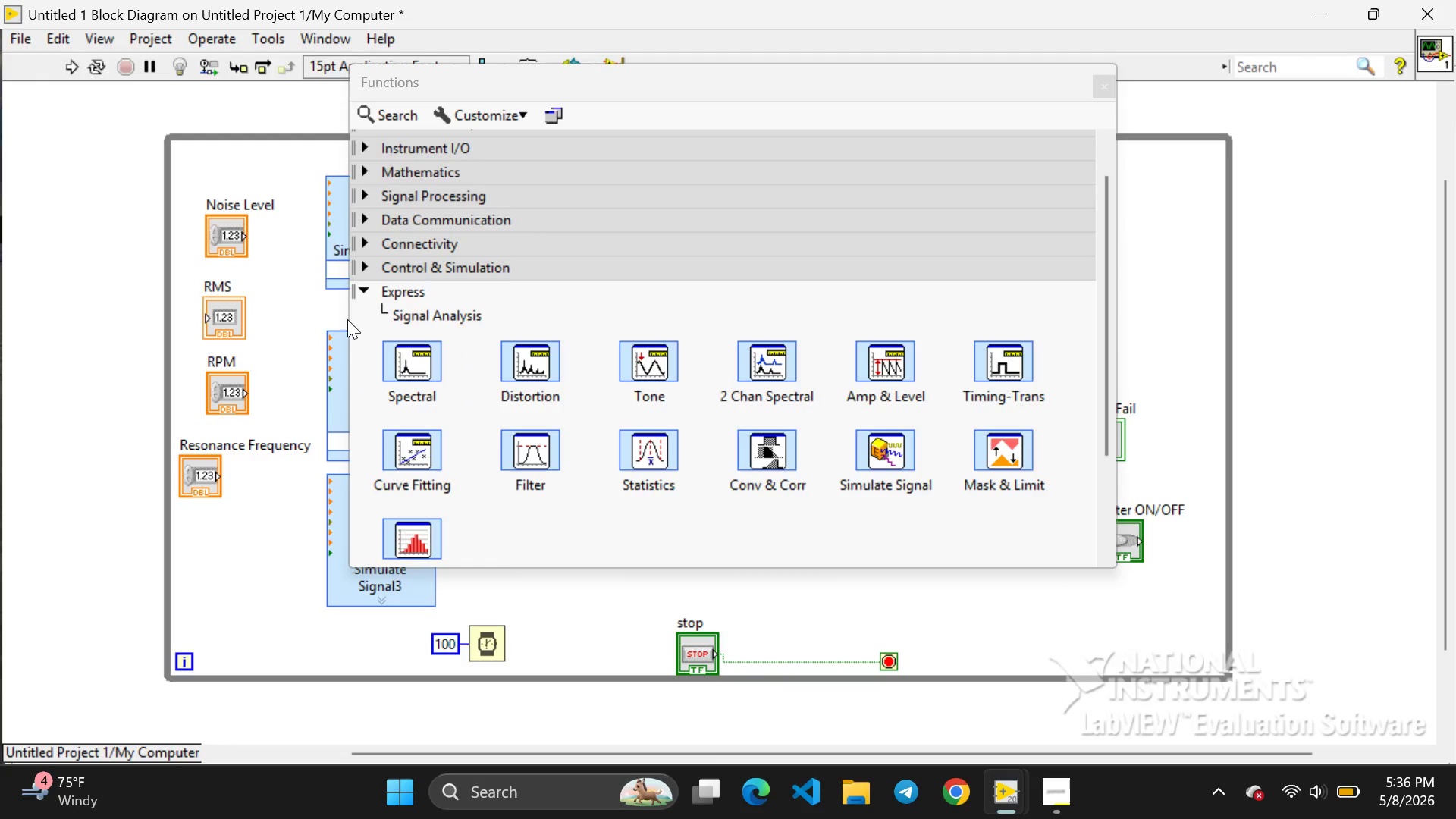 
wait(12.14)
 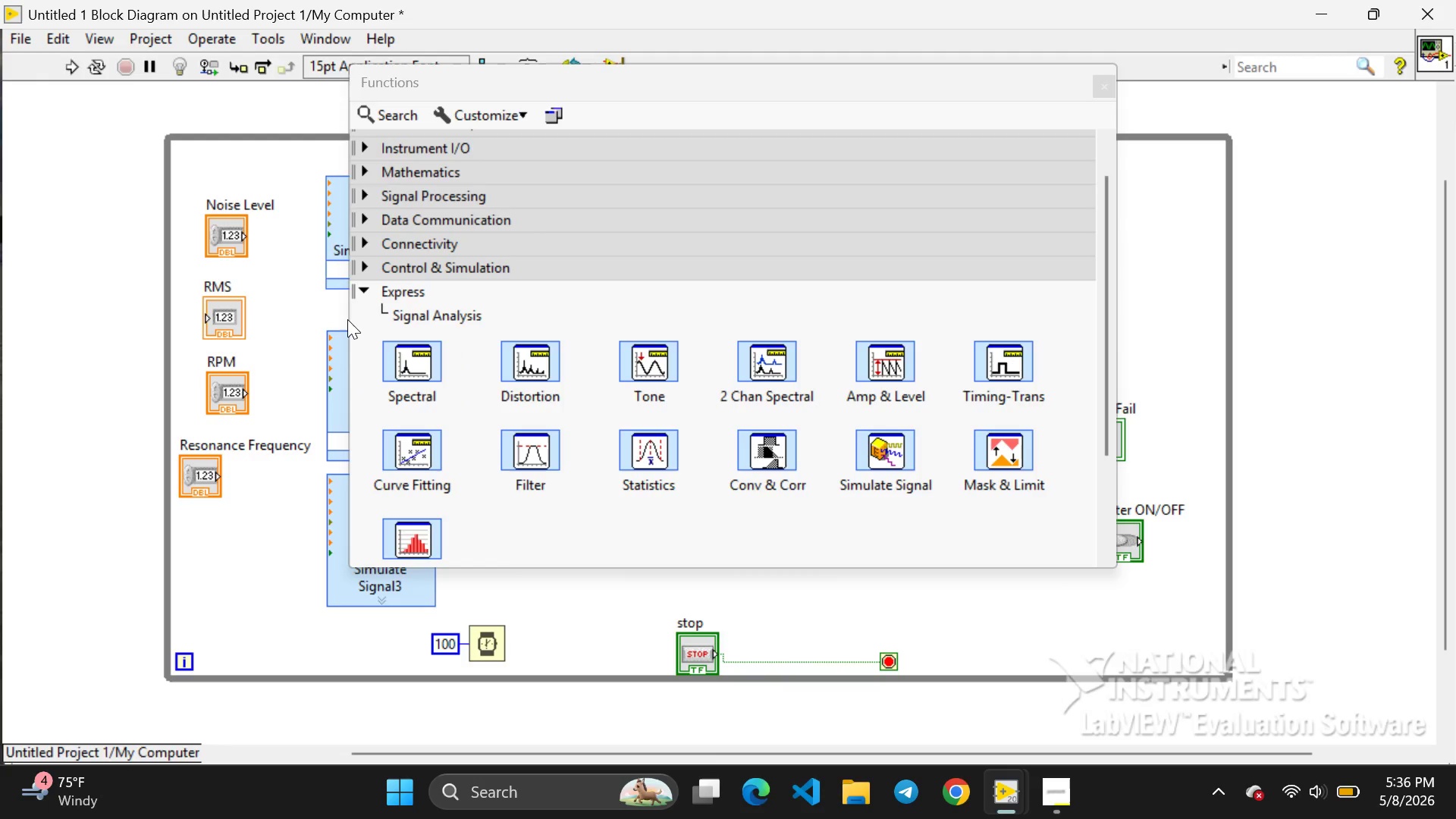 
left_click_drag(start_coordinate=[345, 312], to_coordinate=[236, 334])
 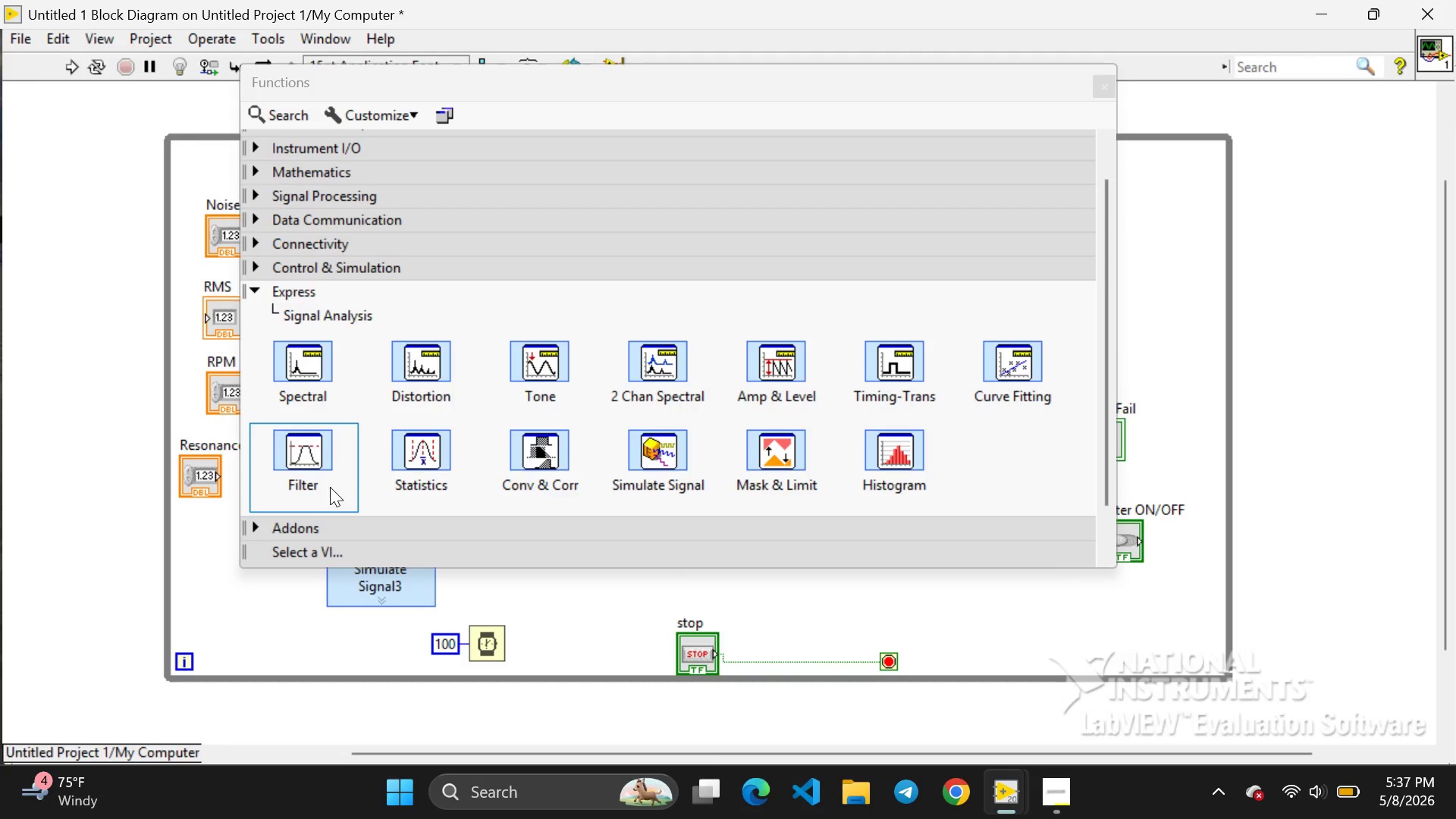 
wait(22.5)
 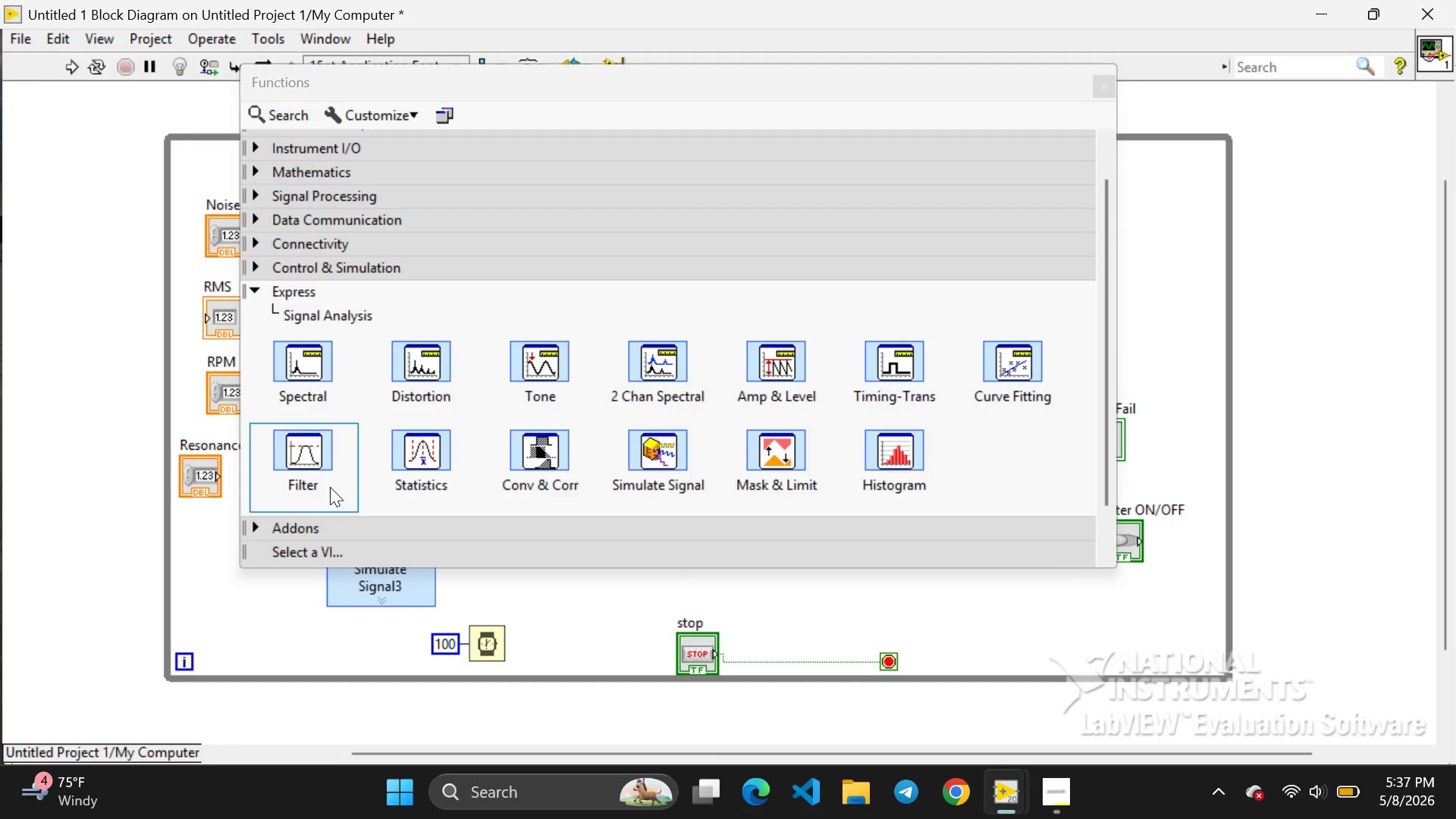 
left_click([287, 394])
 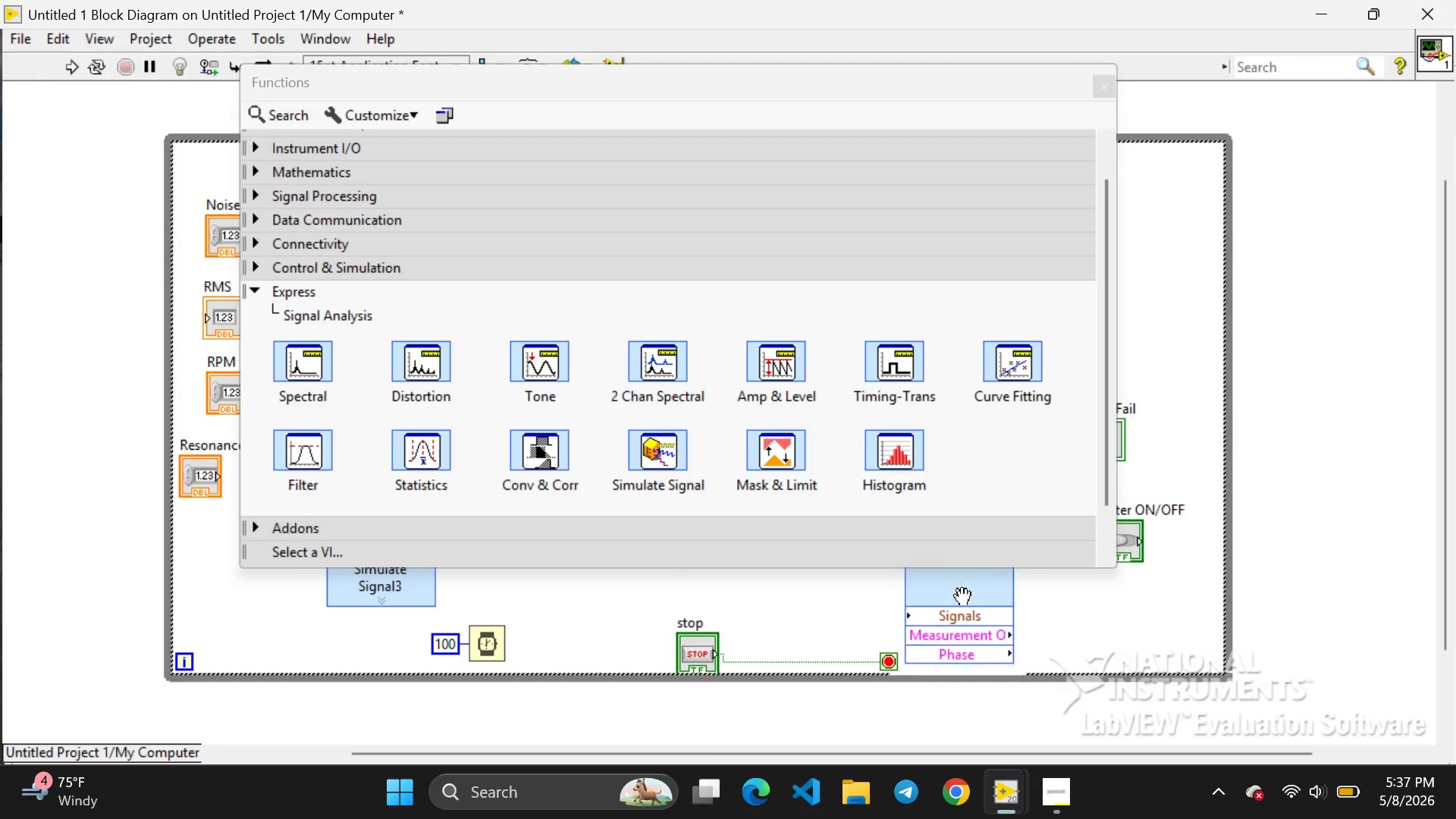 
left_click([990, 592])
 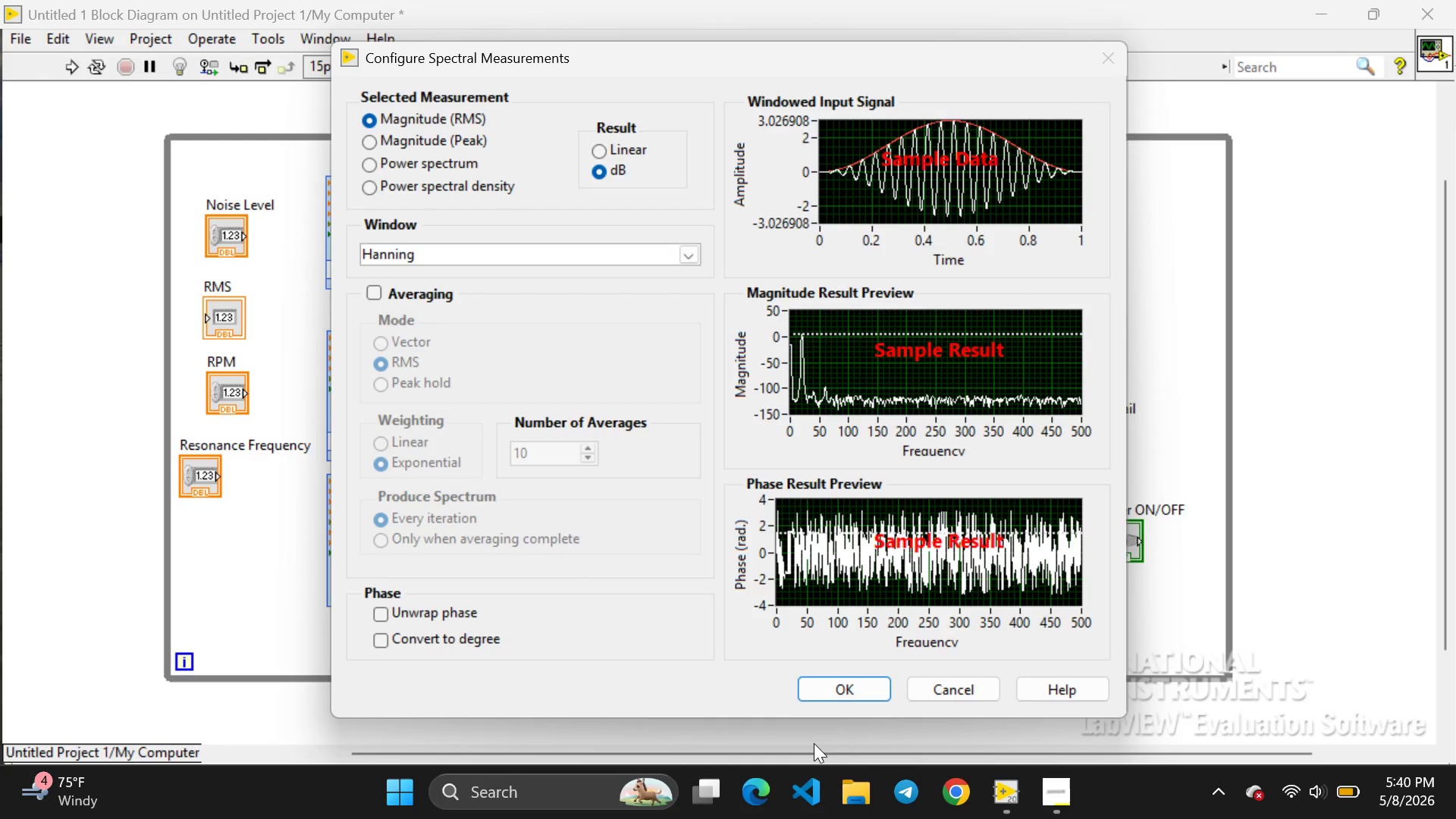 
wait(188.67)
 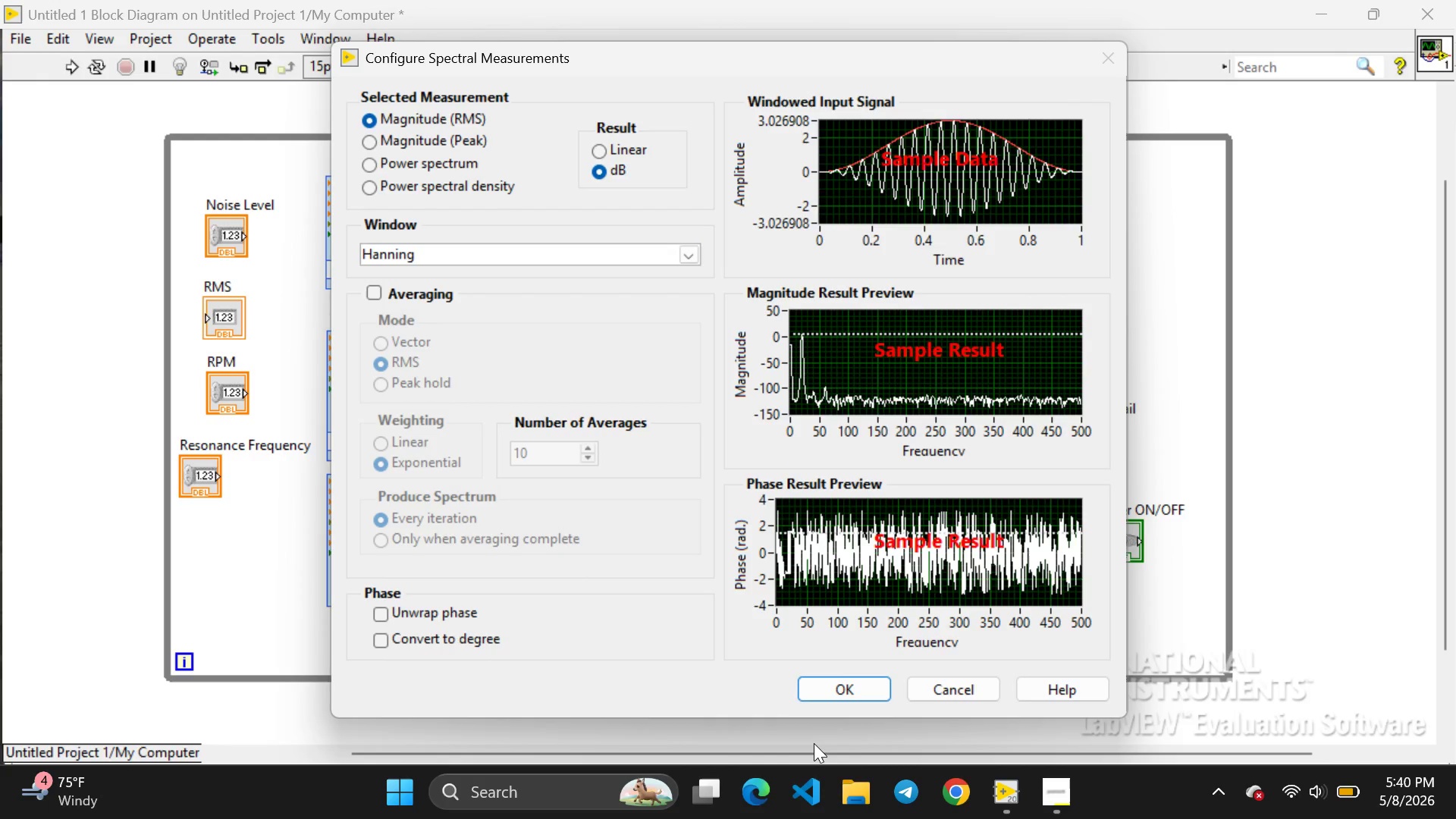 
left_click([602, 146])
 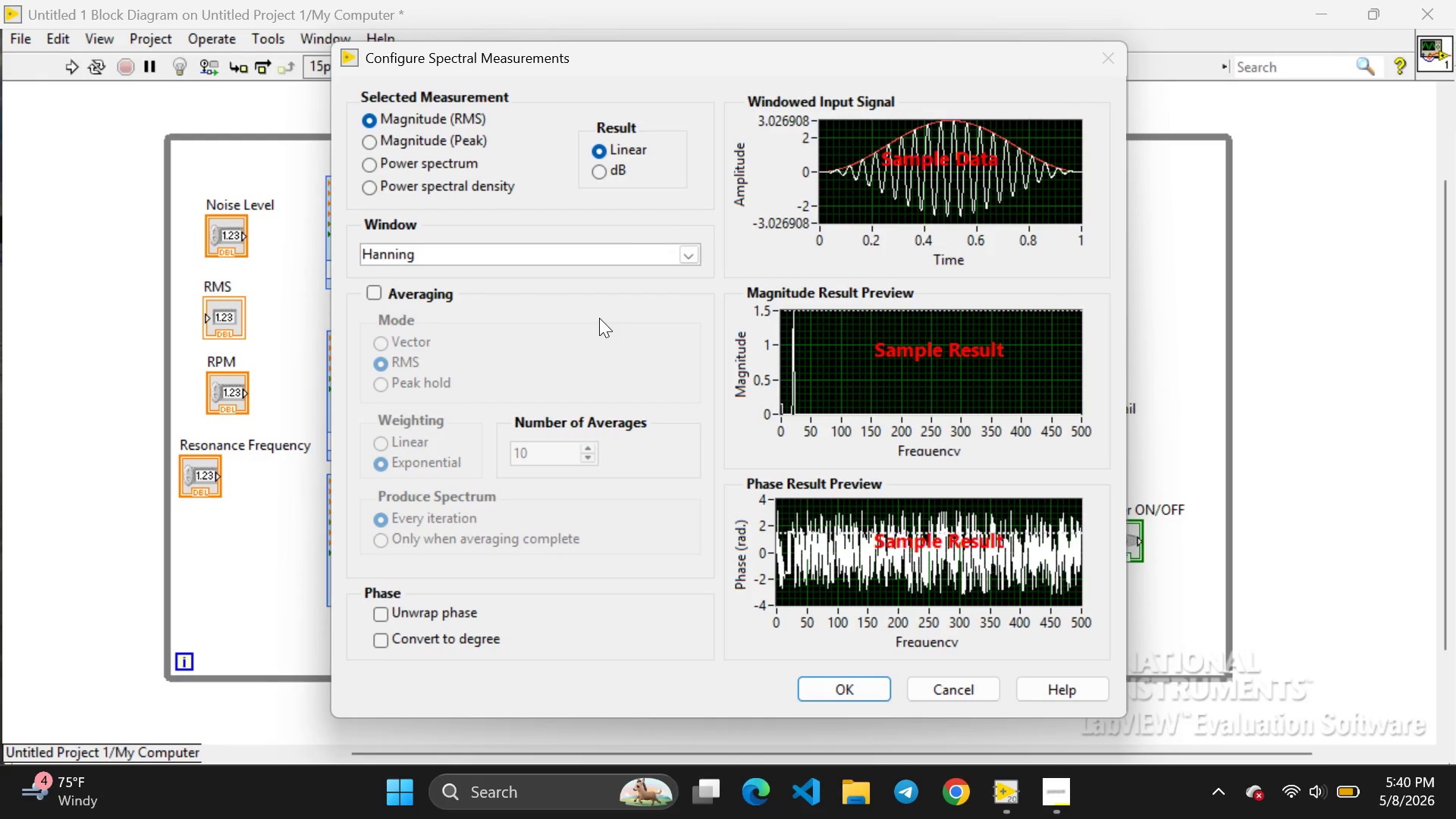 
wait(8.92)
 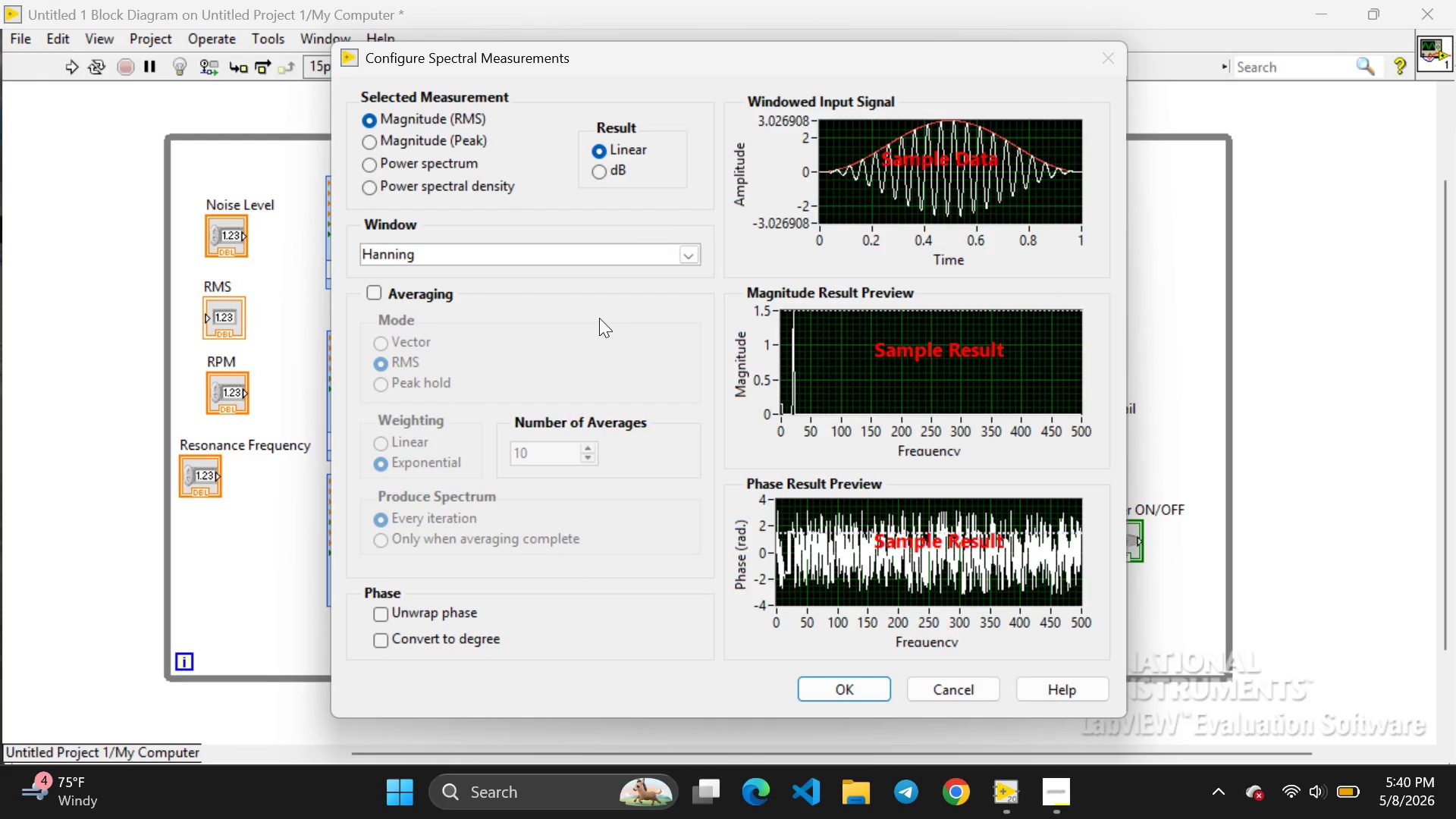 
left_click([842, 676])
 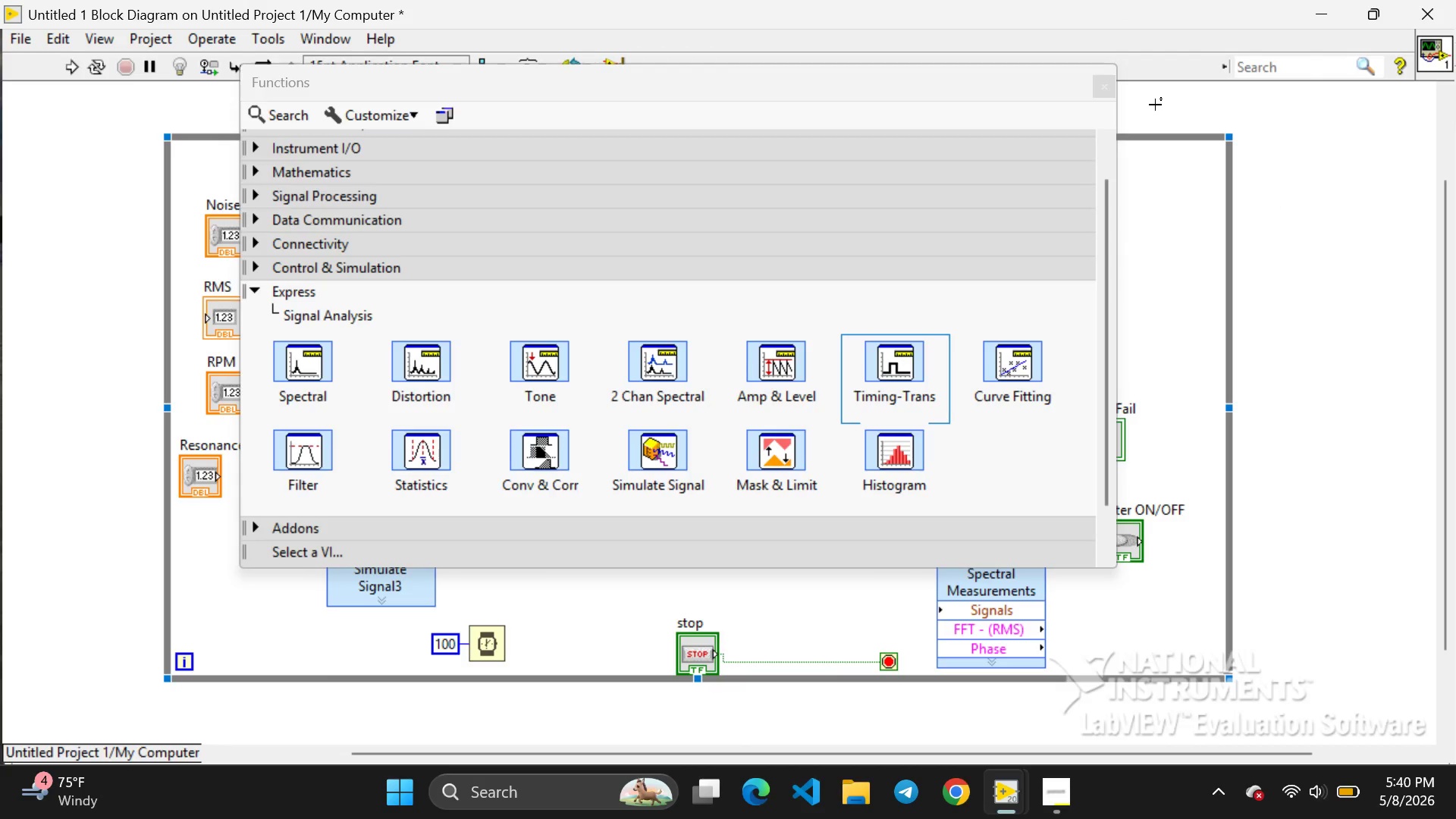 
wait(5.8)
 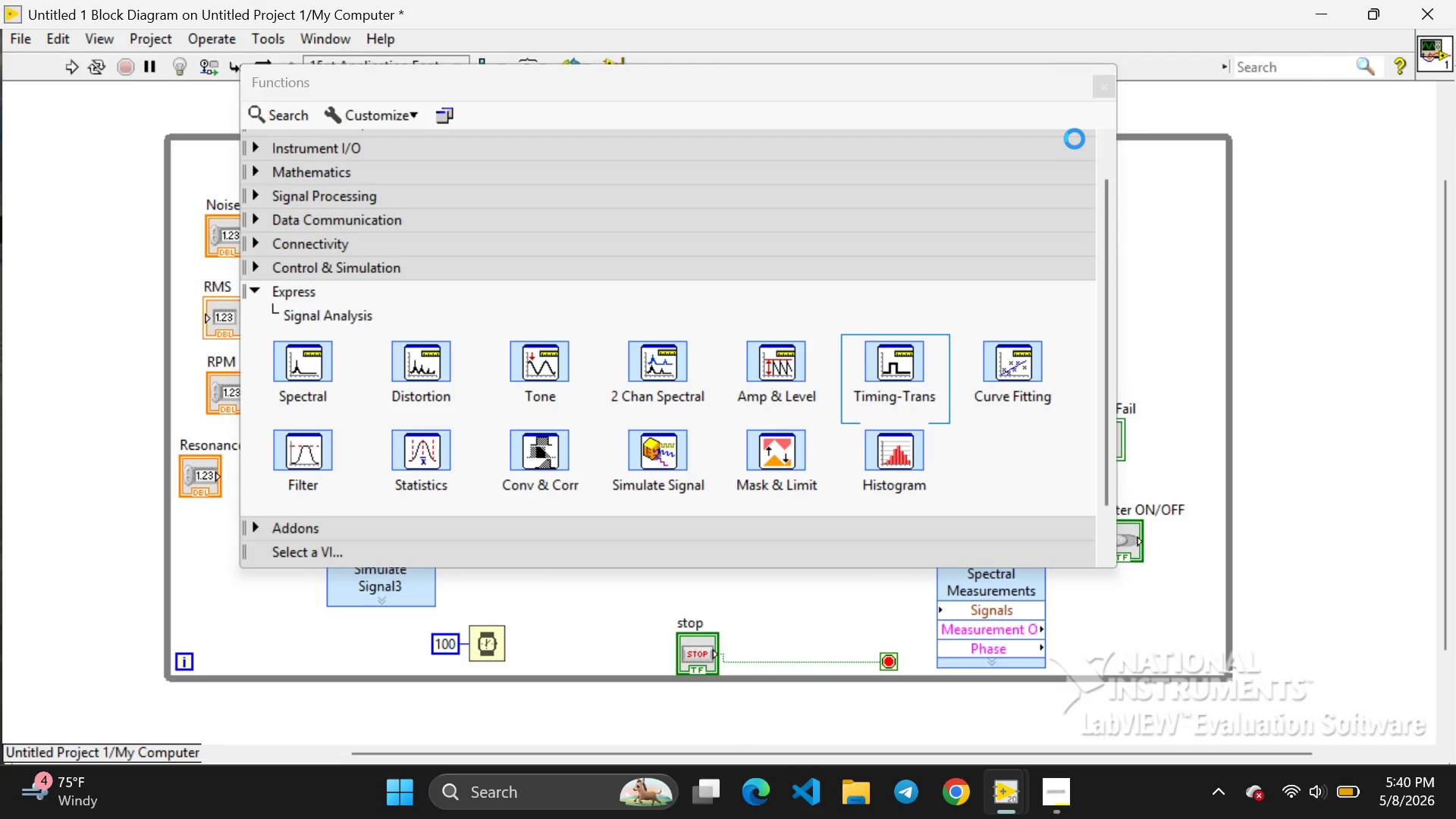 
left_click([1101, 89])
 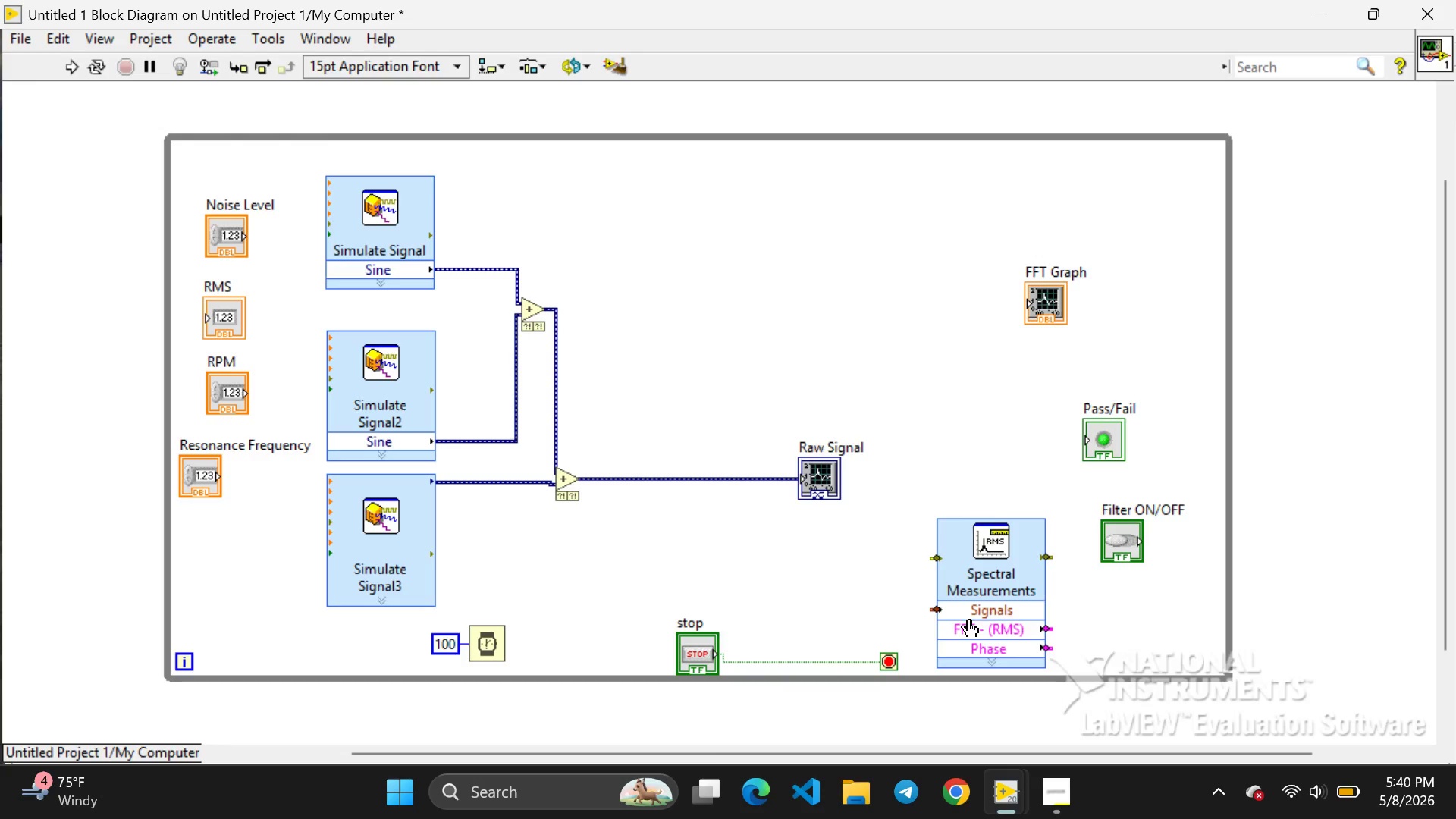 
left_click([1006, 557])
 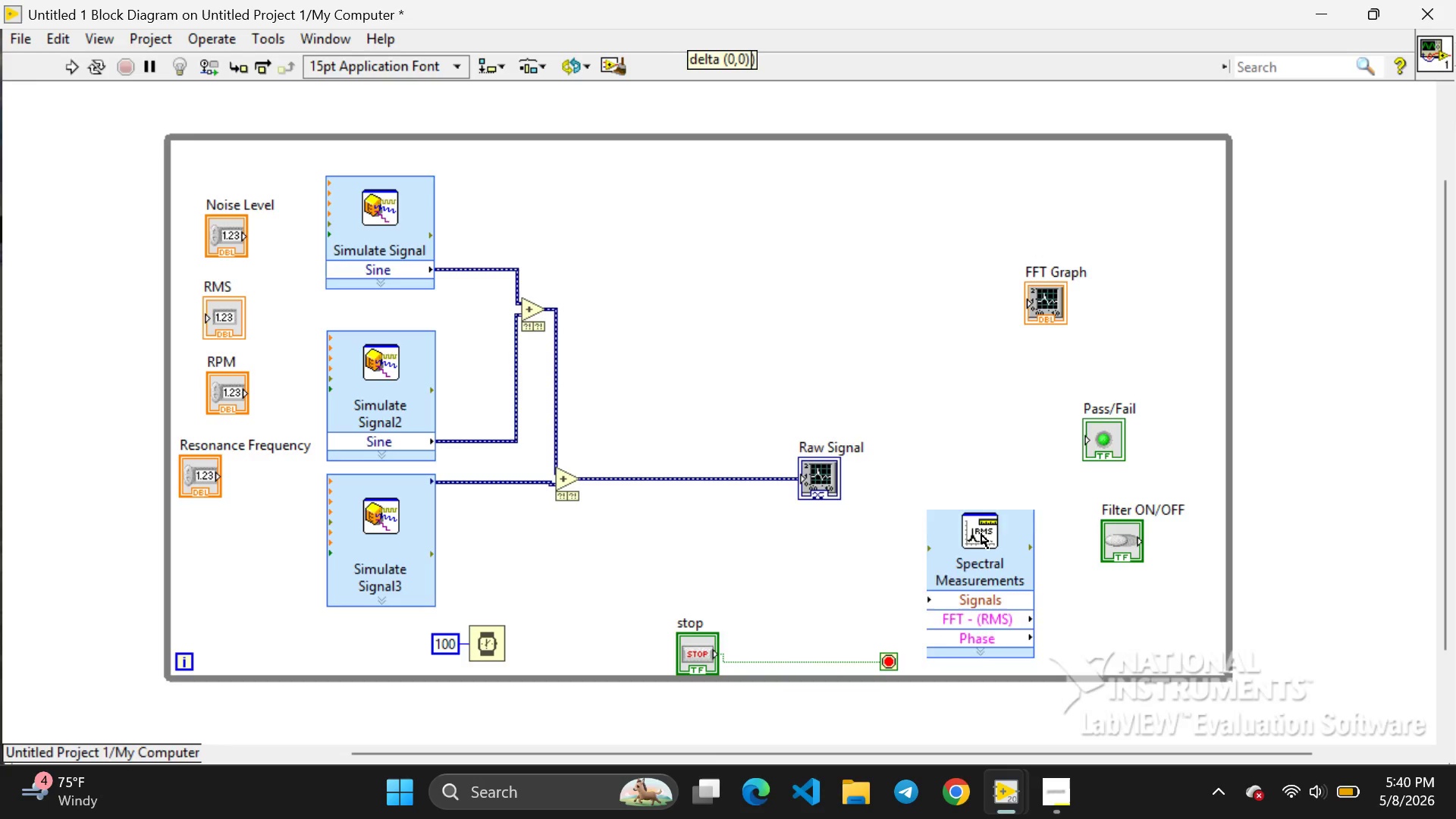 
left_click_drag(start_coordinate=[1002, 554], to_coordinate=[788, 227])
 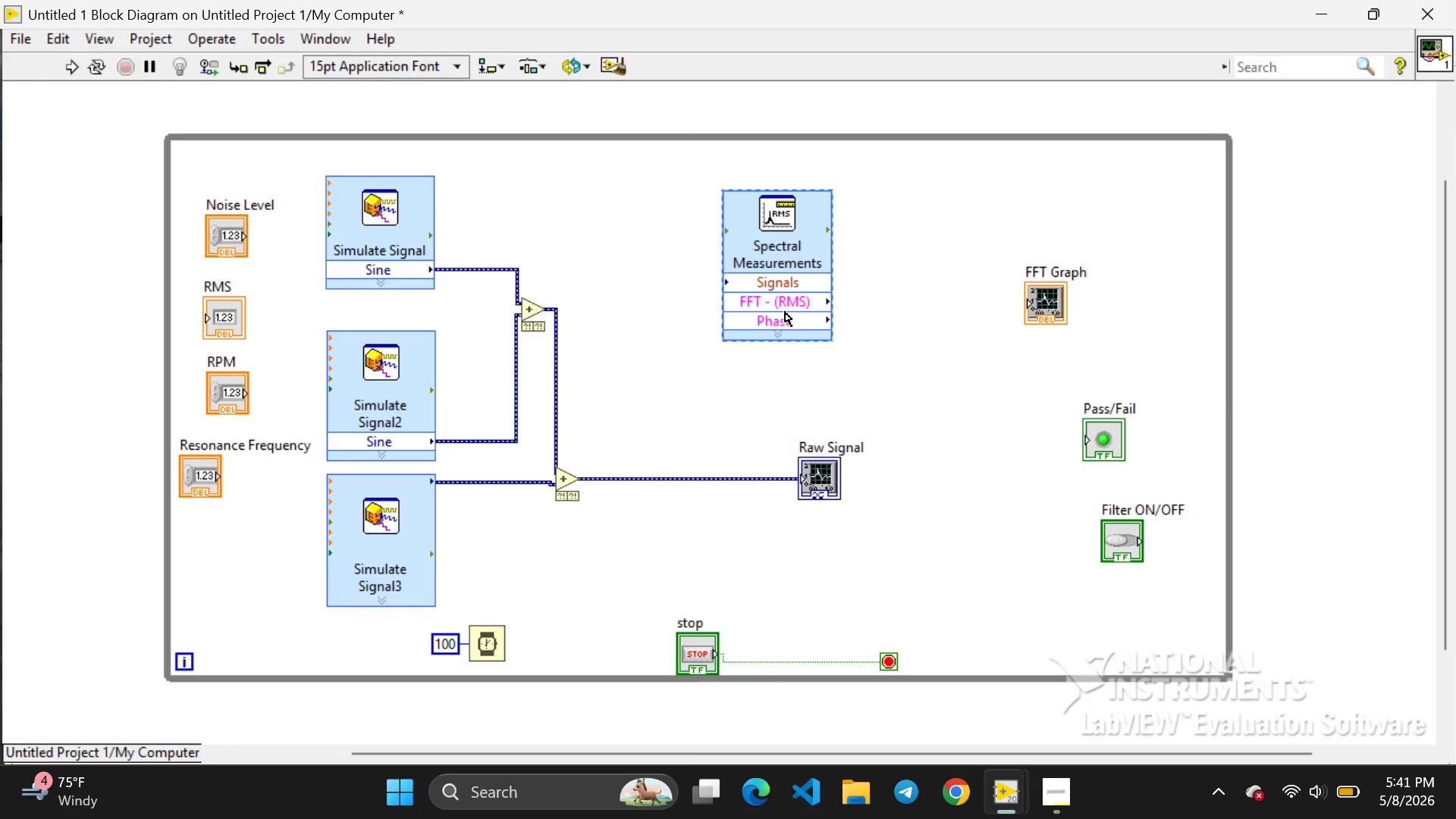 
wait(63.41)
 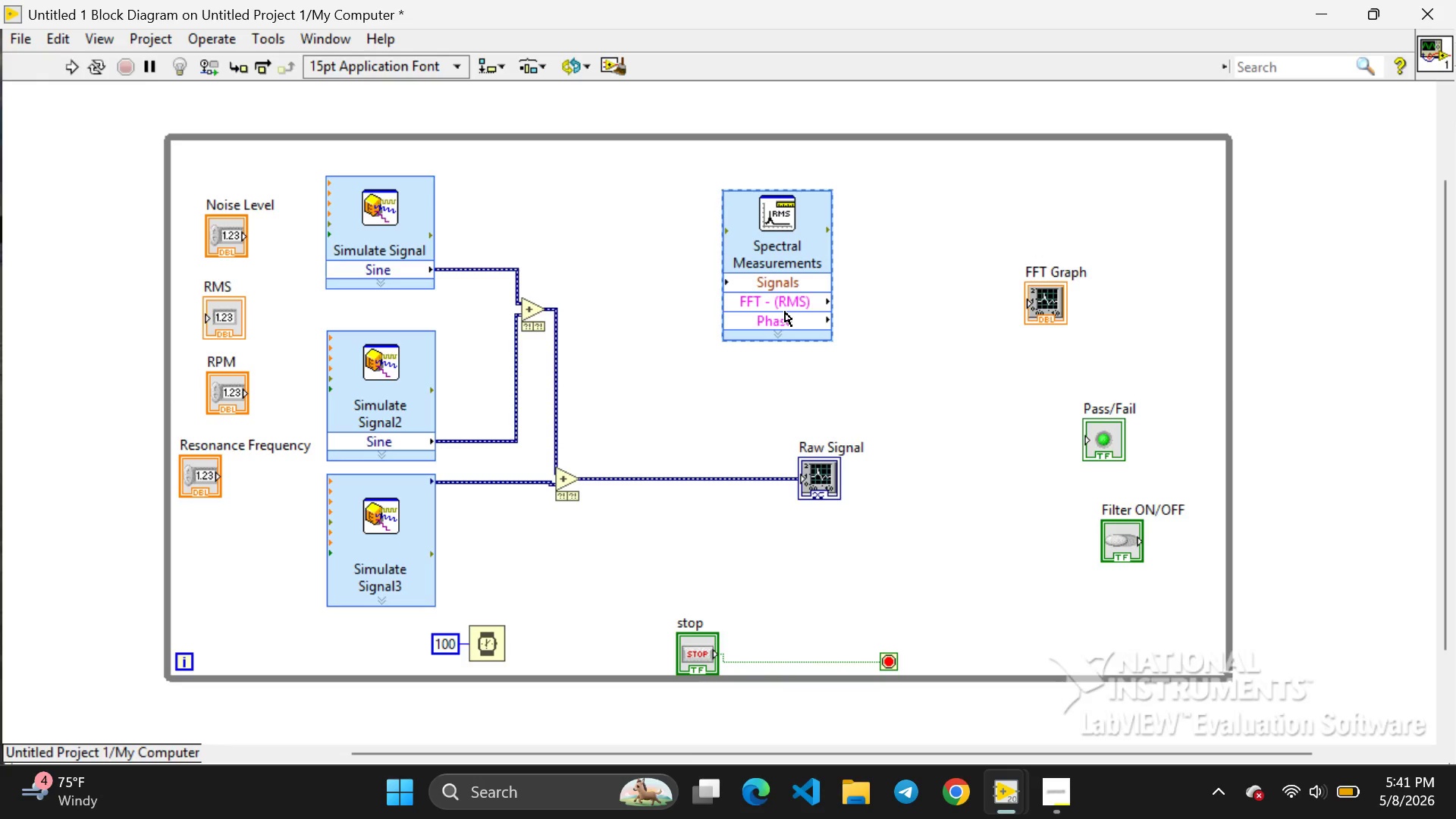 
left_click([934, 359])
 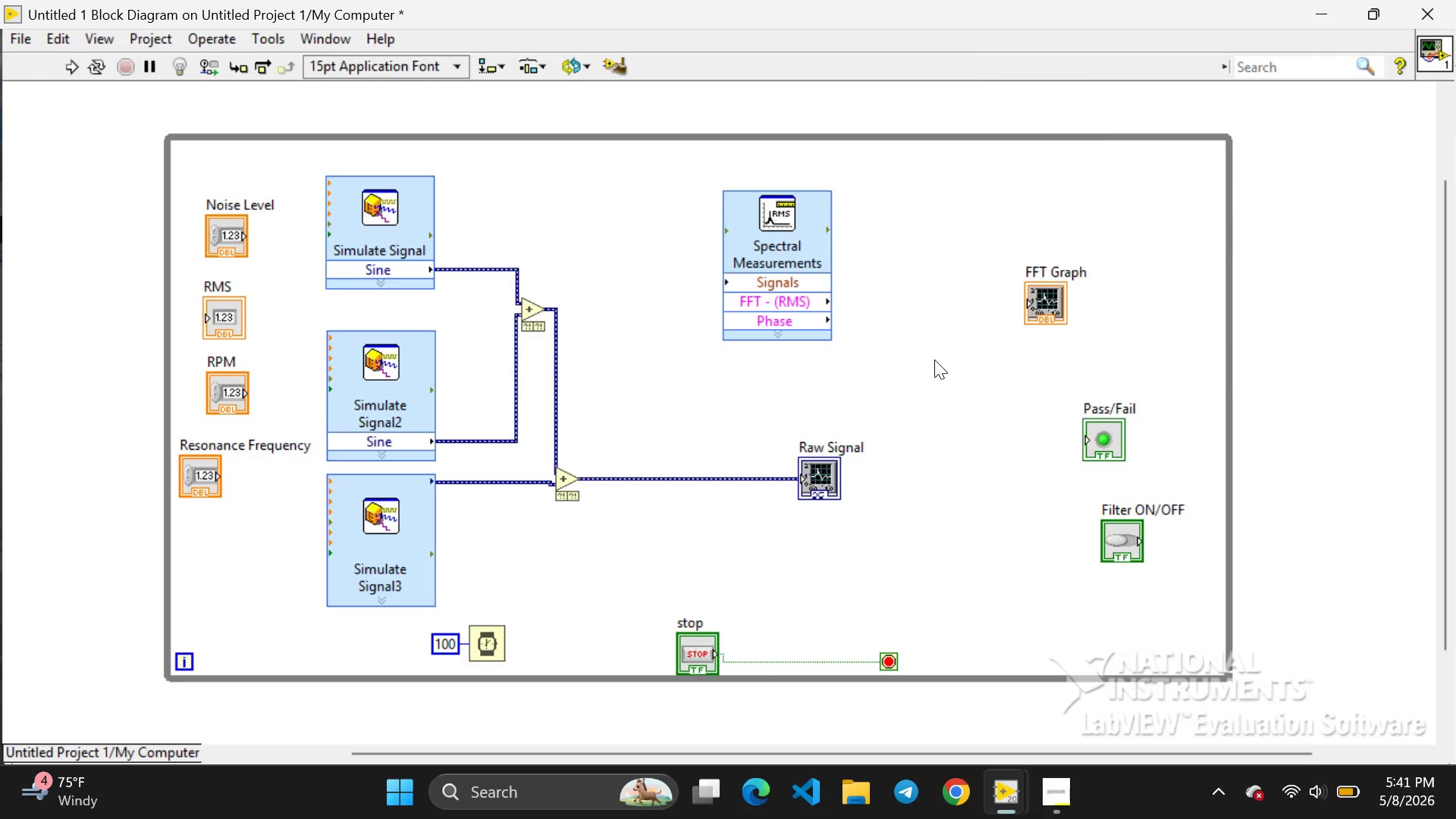 
right_click([934, 359])
 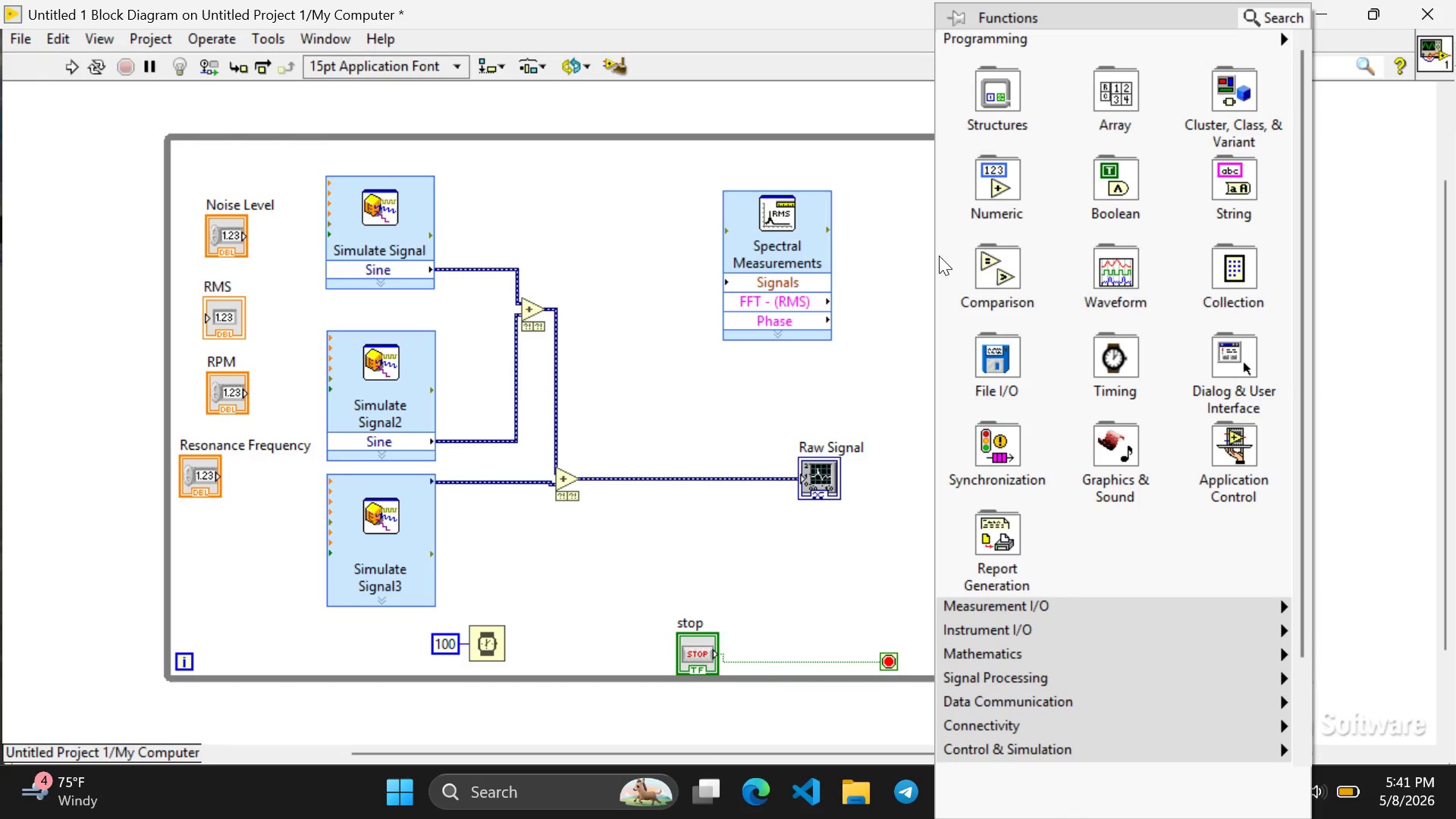 
mouse_move([971, 217])
 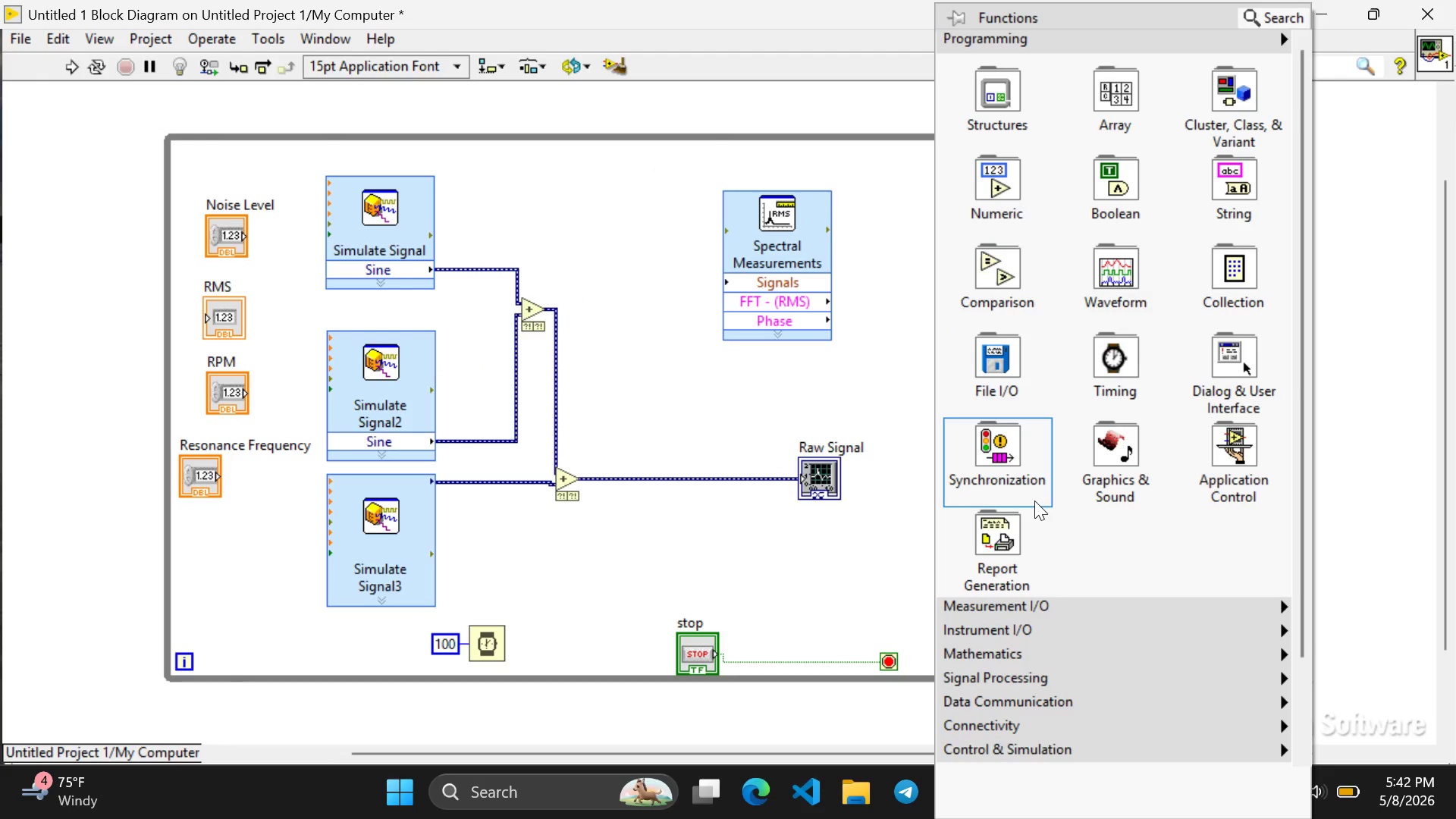 
left_click([745, 601])
 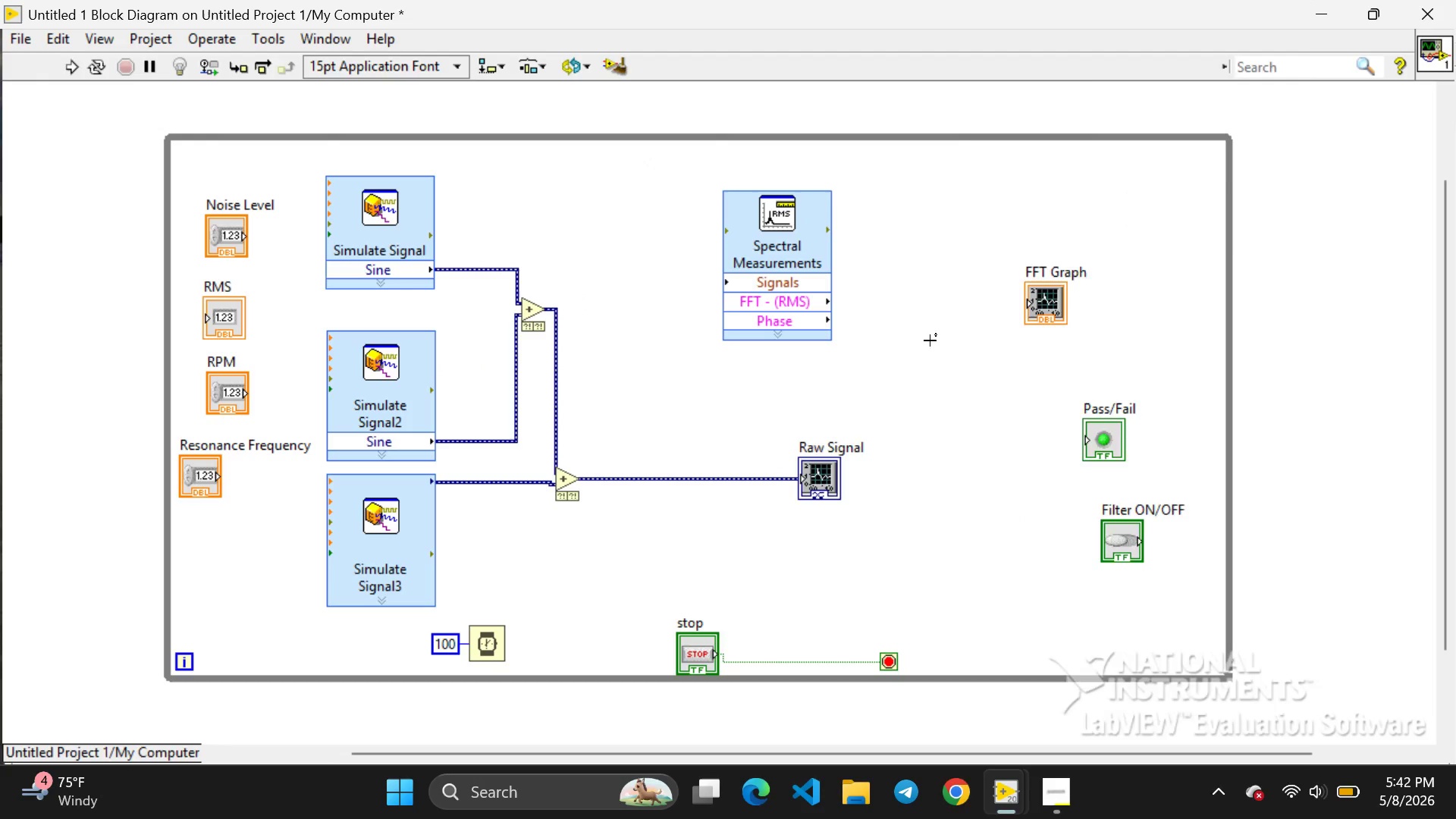 
right_click([930, 340])
 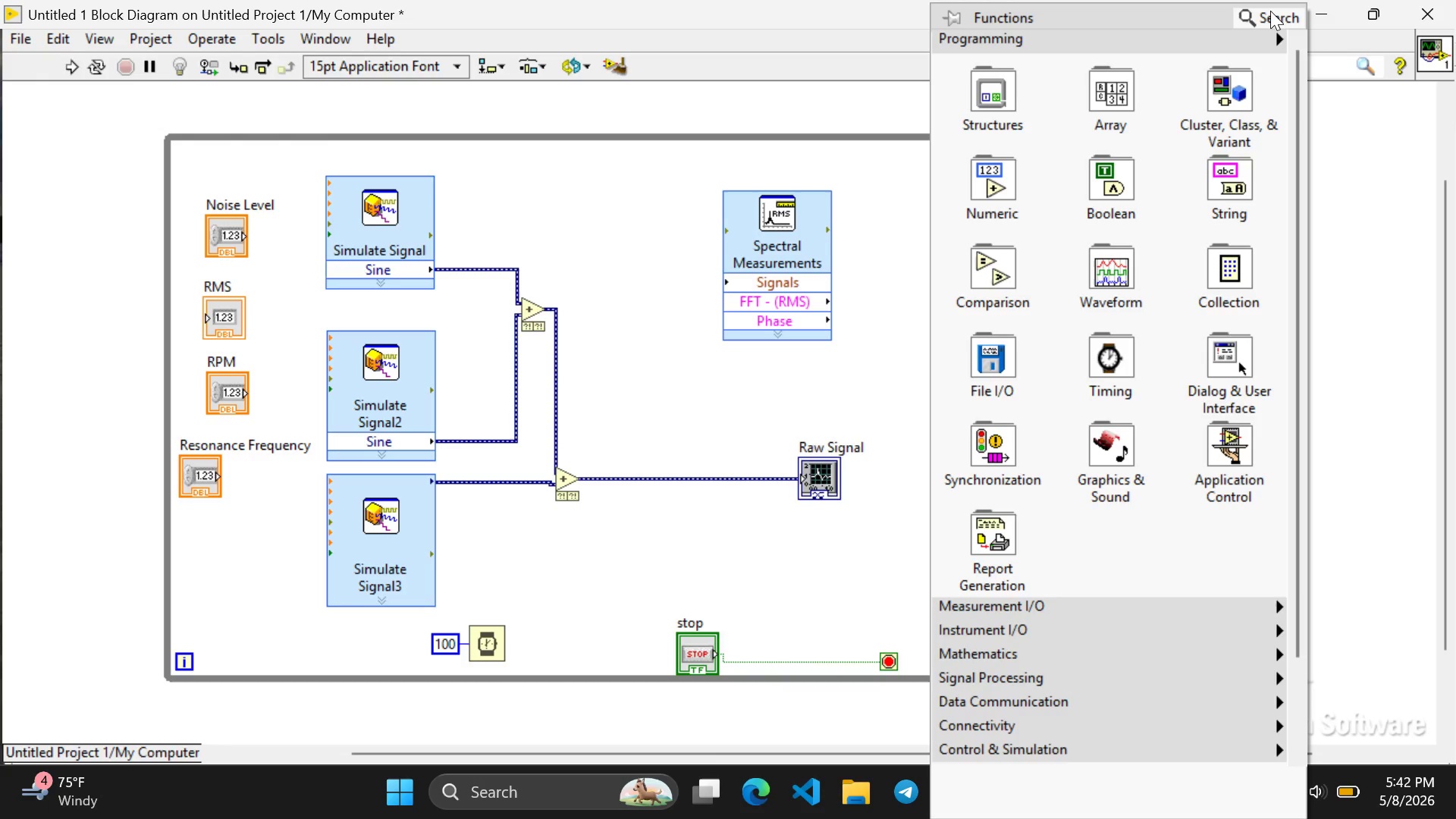 
wait(19.33)
 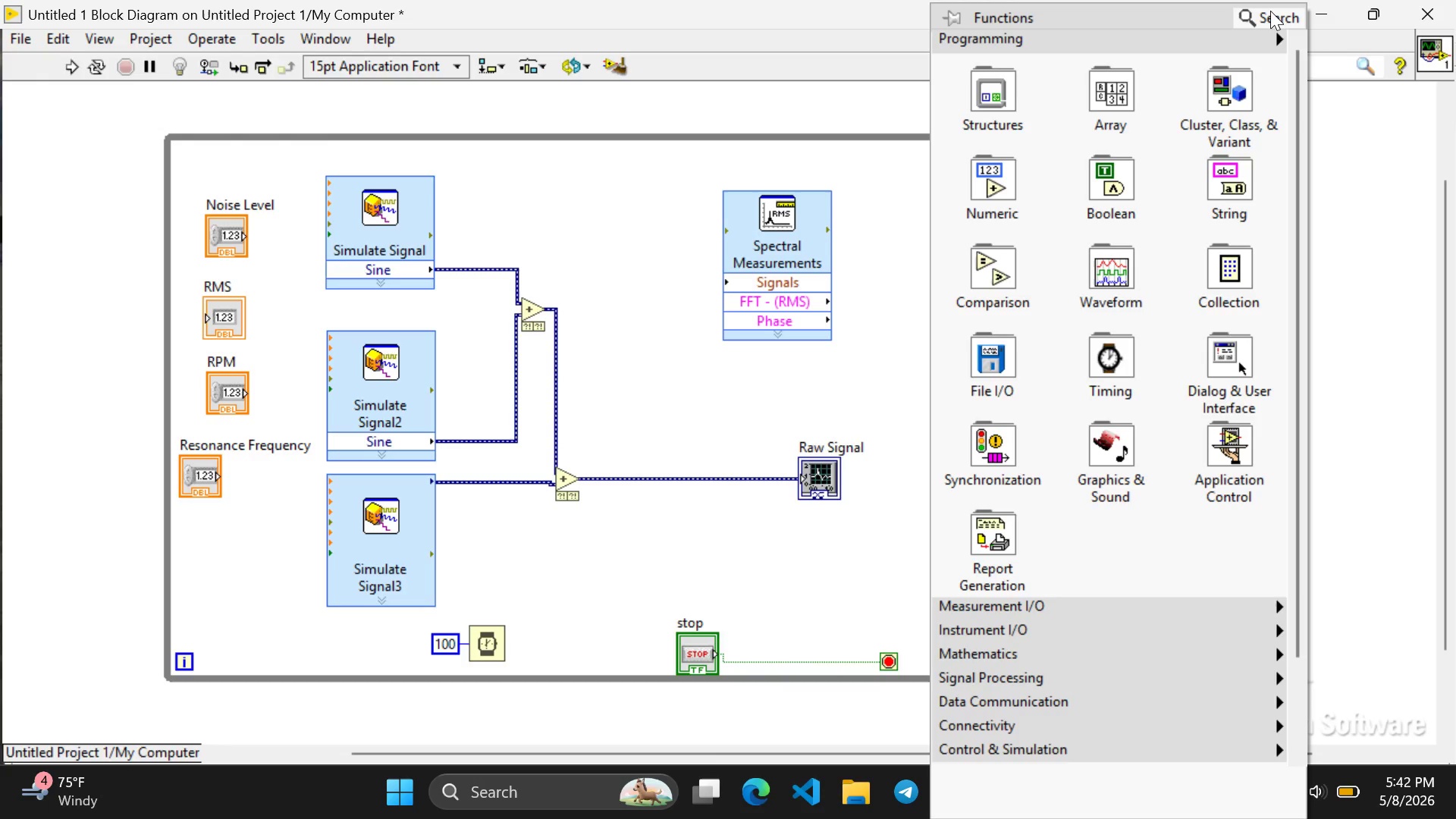 
left_click([1358, 130])
 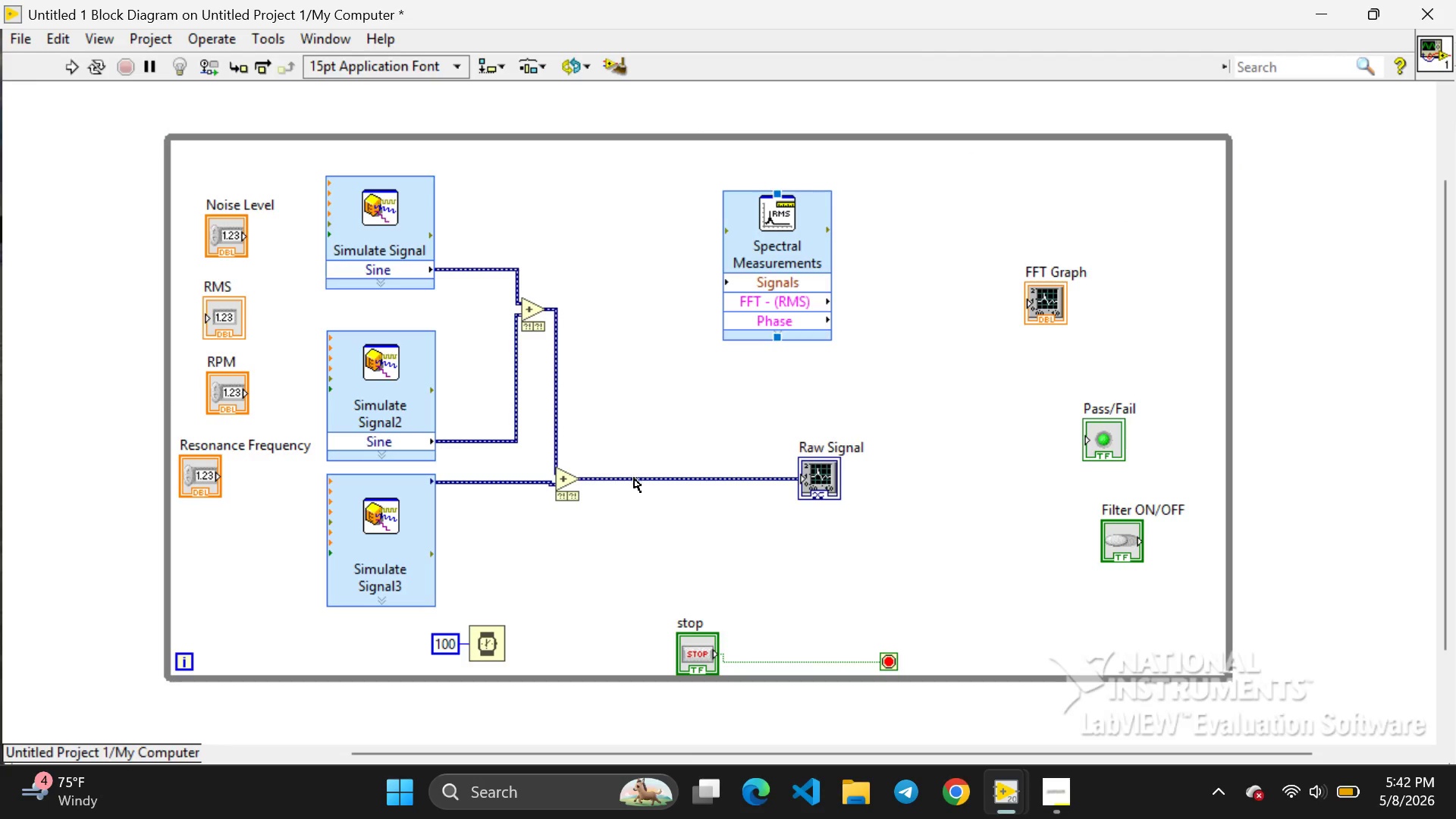 
wait(6.97)
 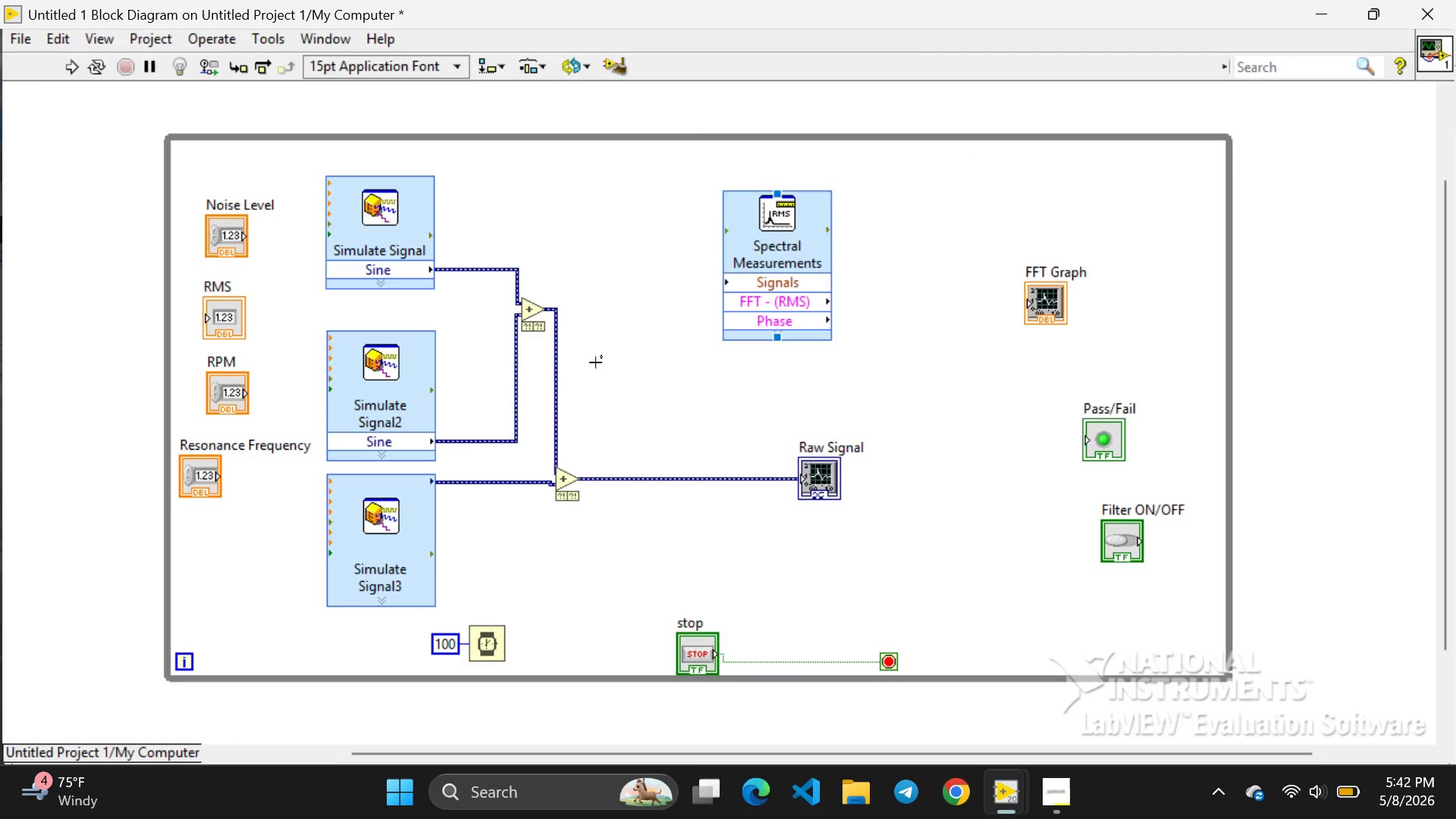 
right_click([635, 476])
 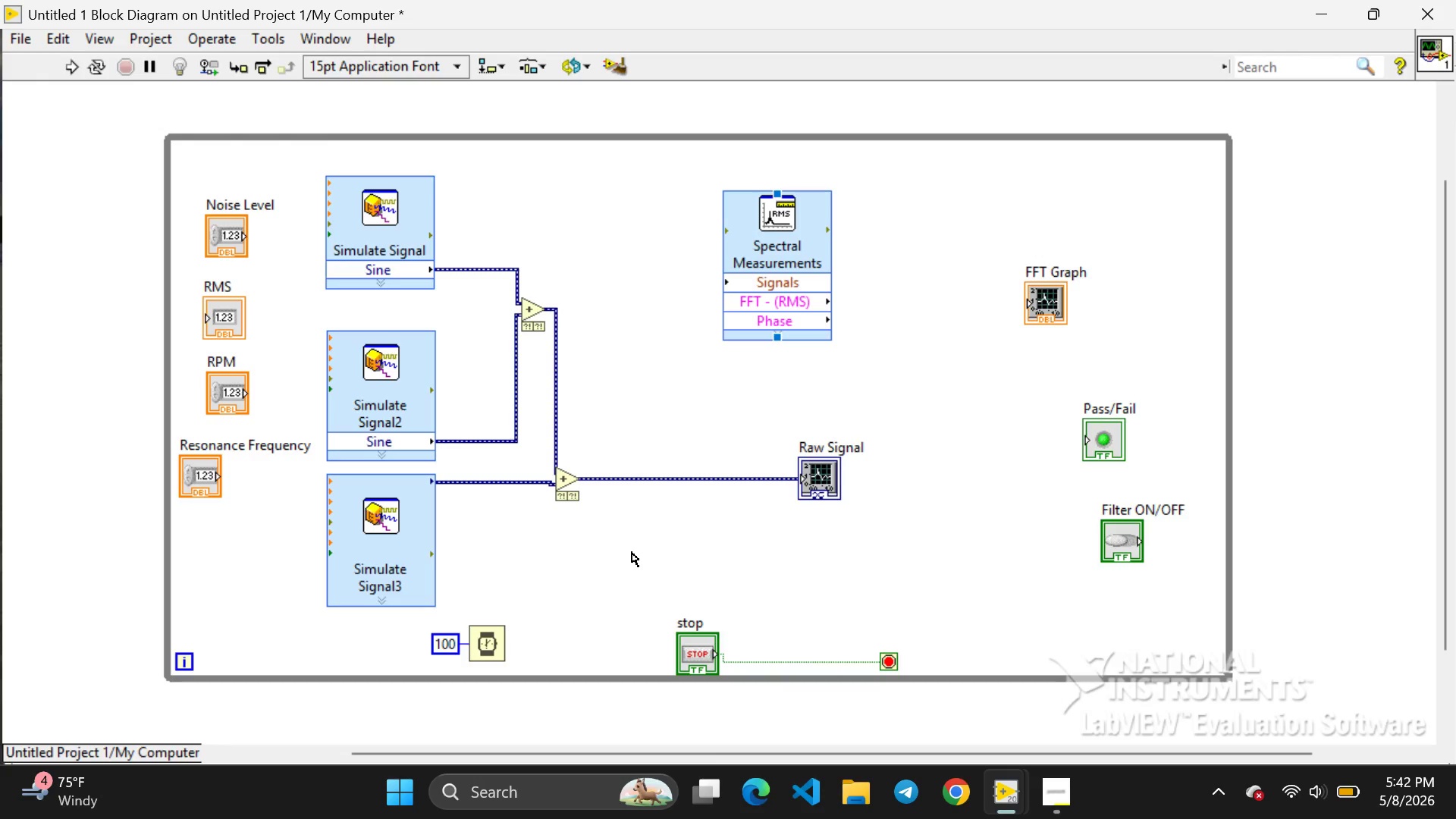 
left_click([632, 552])
 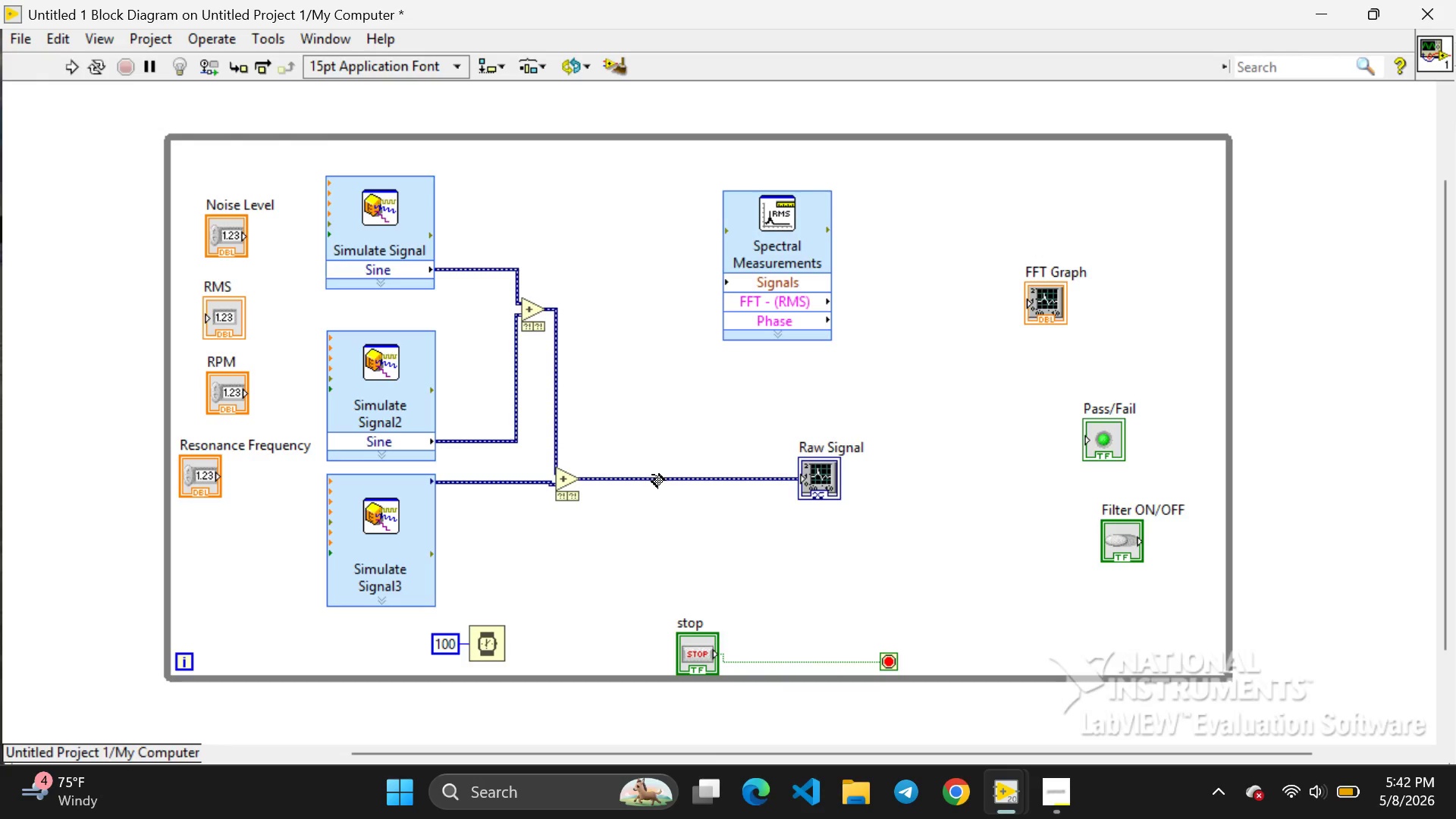 
wait(7.47)
 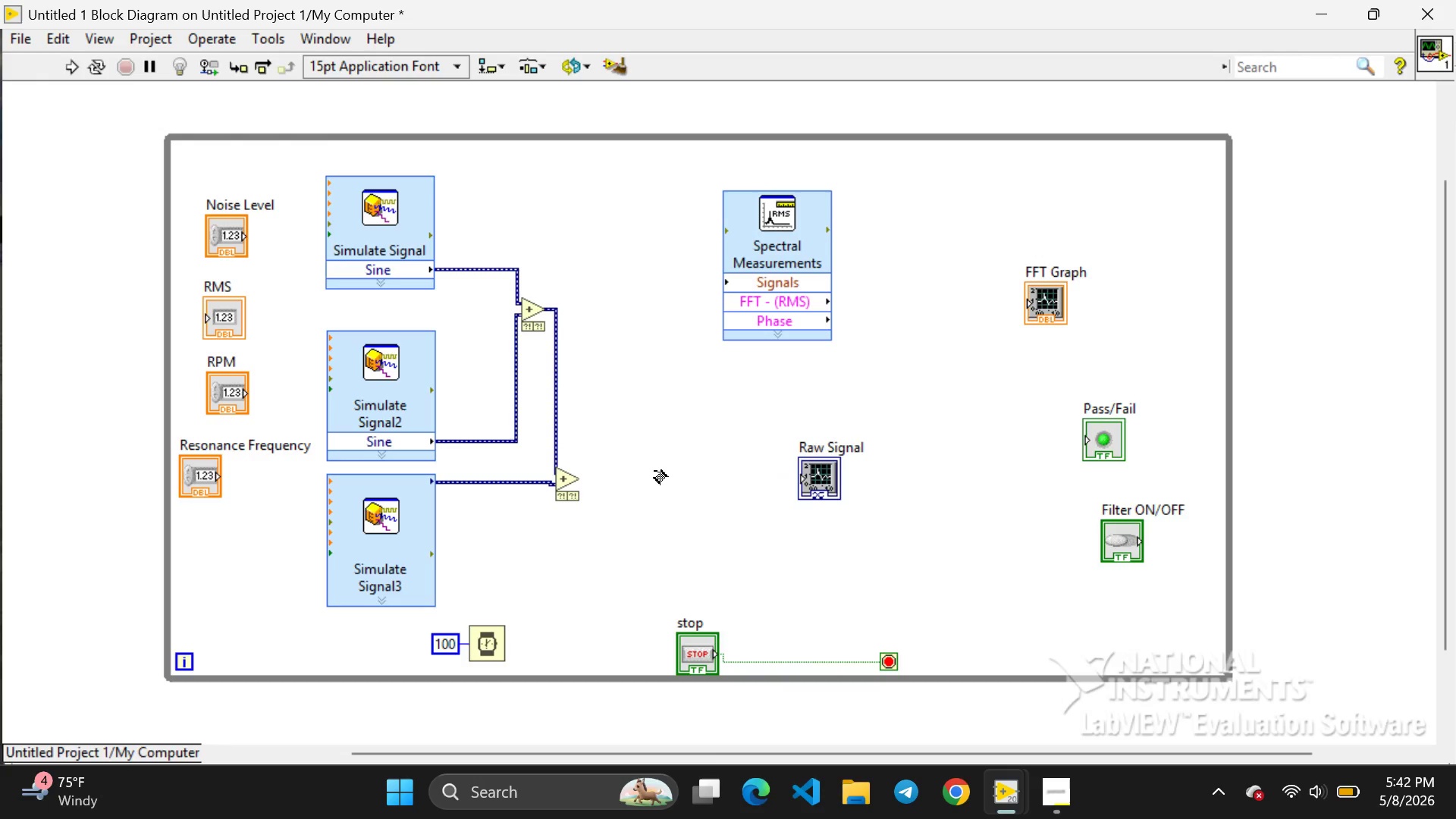 
left_click_drag(start_coordinate=[654, 472], to_coordinate=[661, 287])
 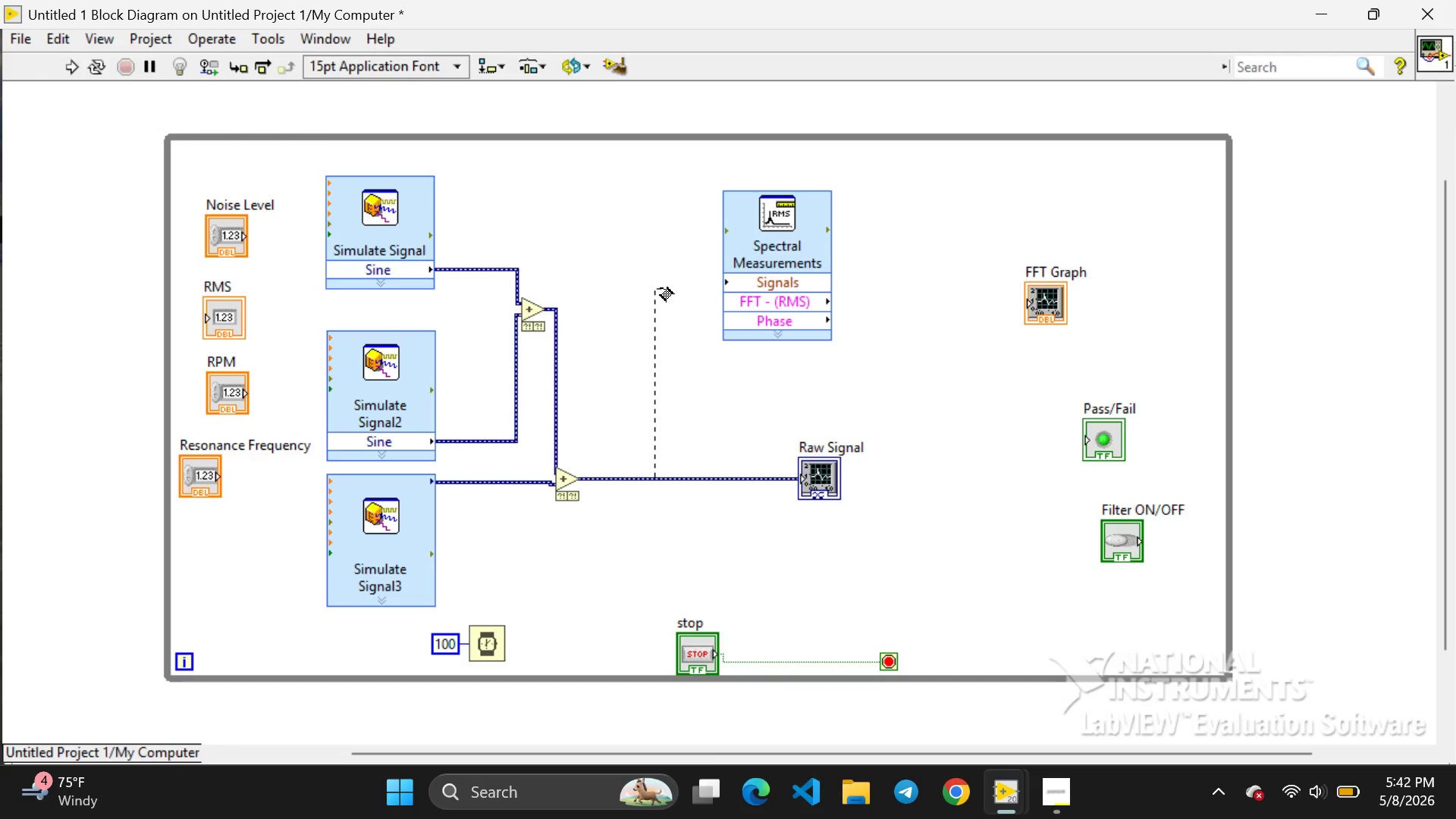 
double_click([661, 288])
 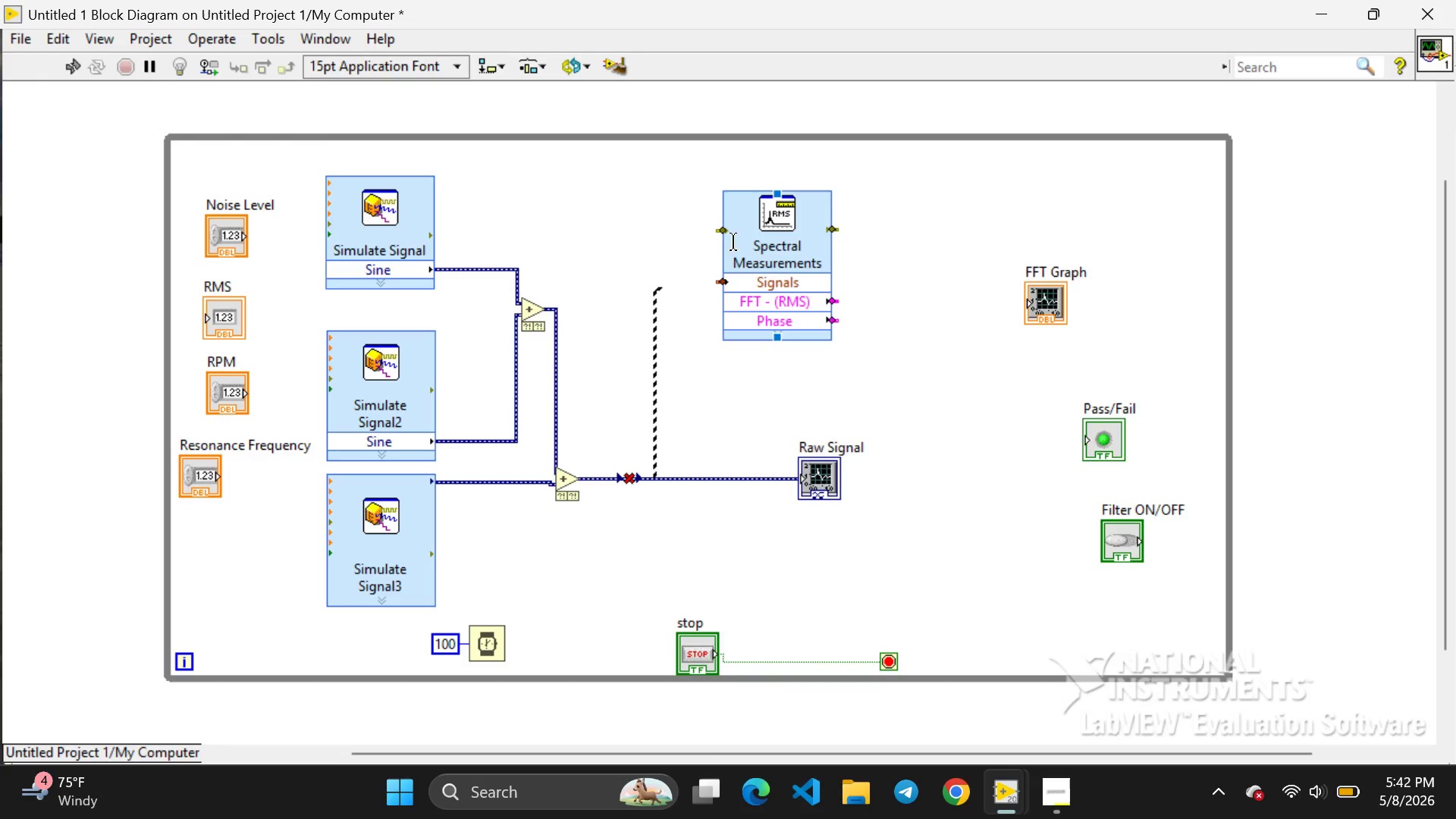 
mouse_move([723, 251])
 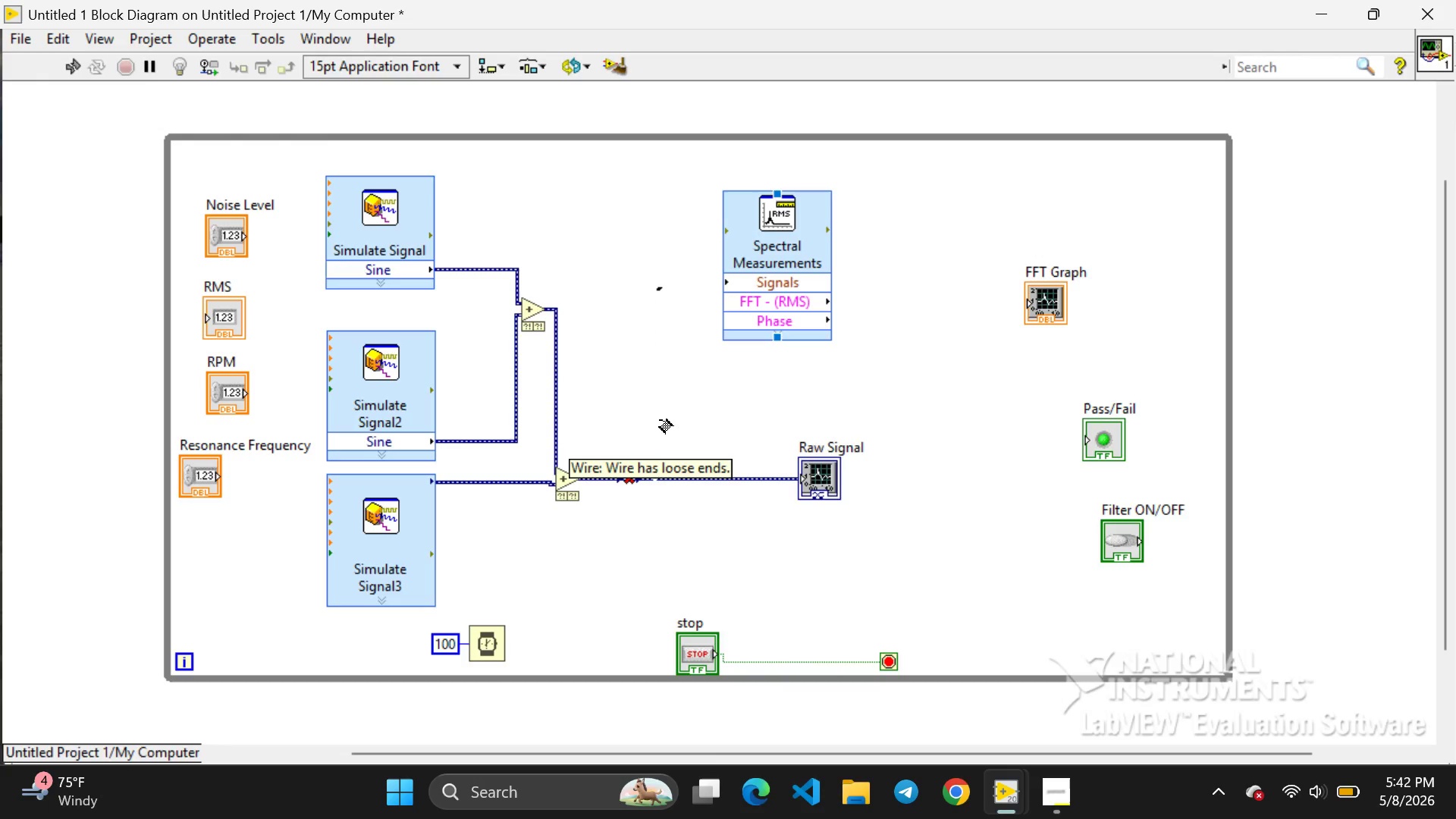 
left_click([655, 420])
 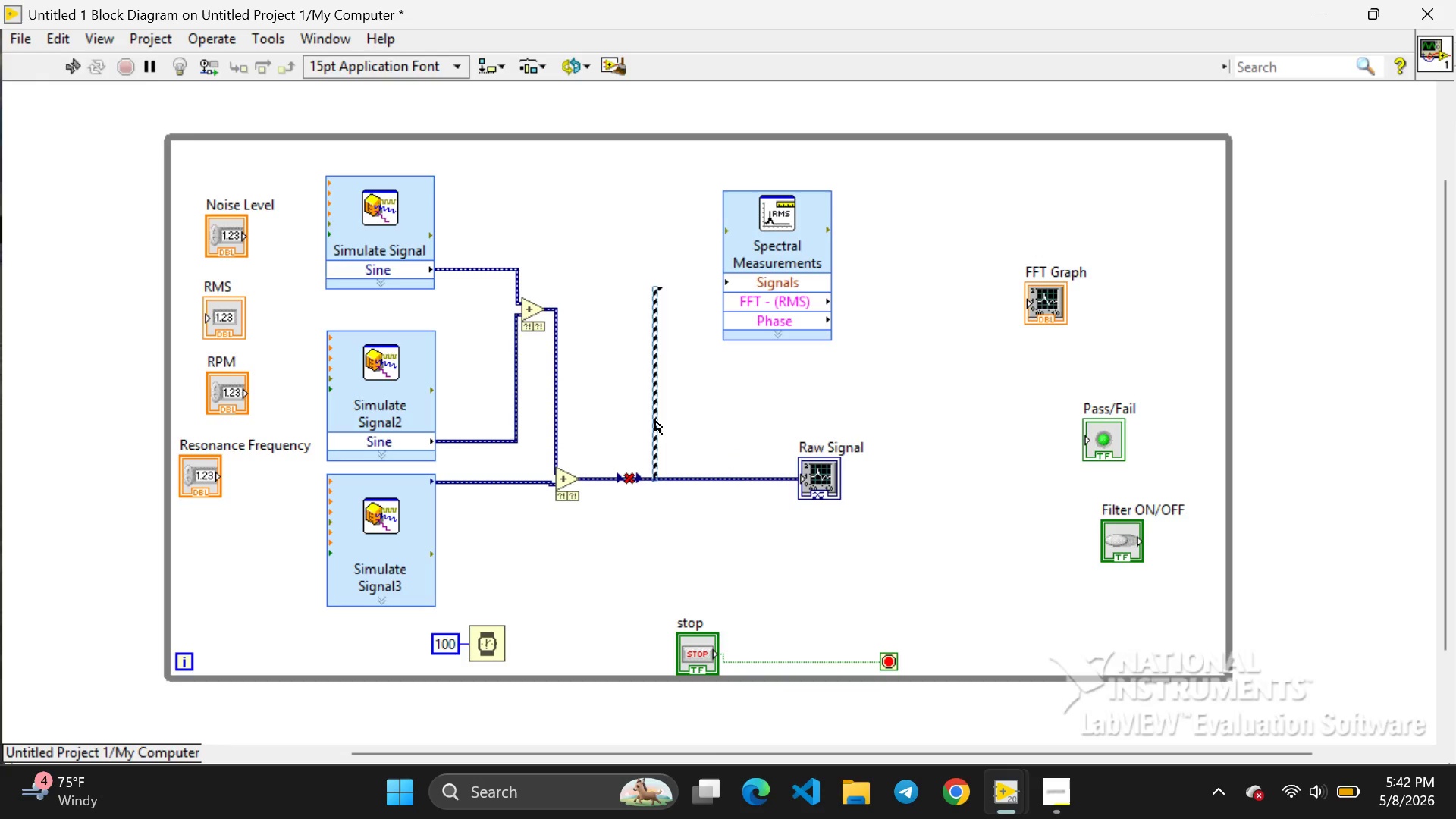 
key(Backspace)
 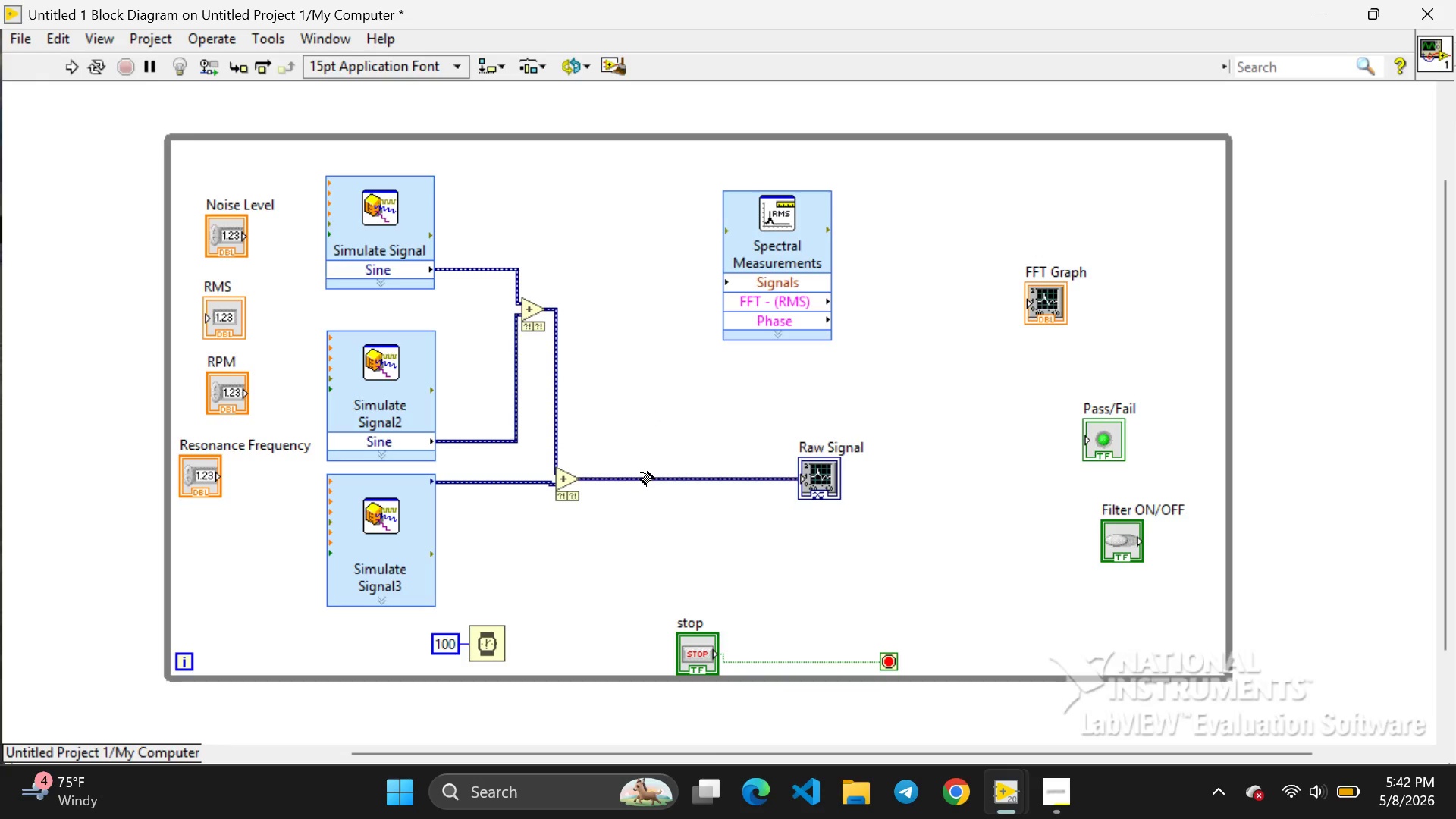 
left_click_drag(start_coordinate=[641, 472], to_coordinate=[724, 280])
 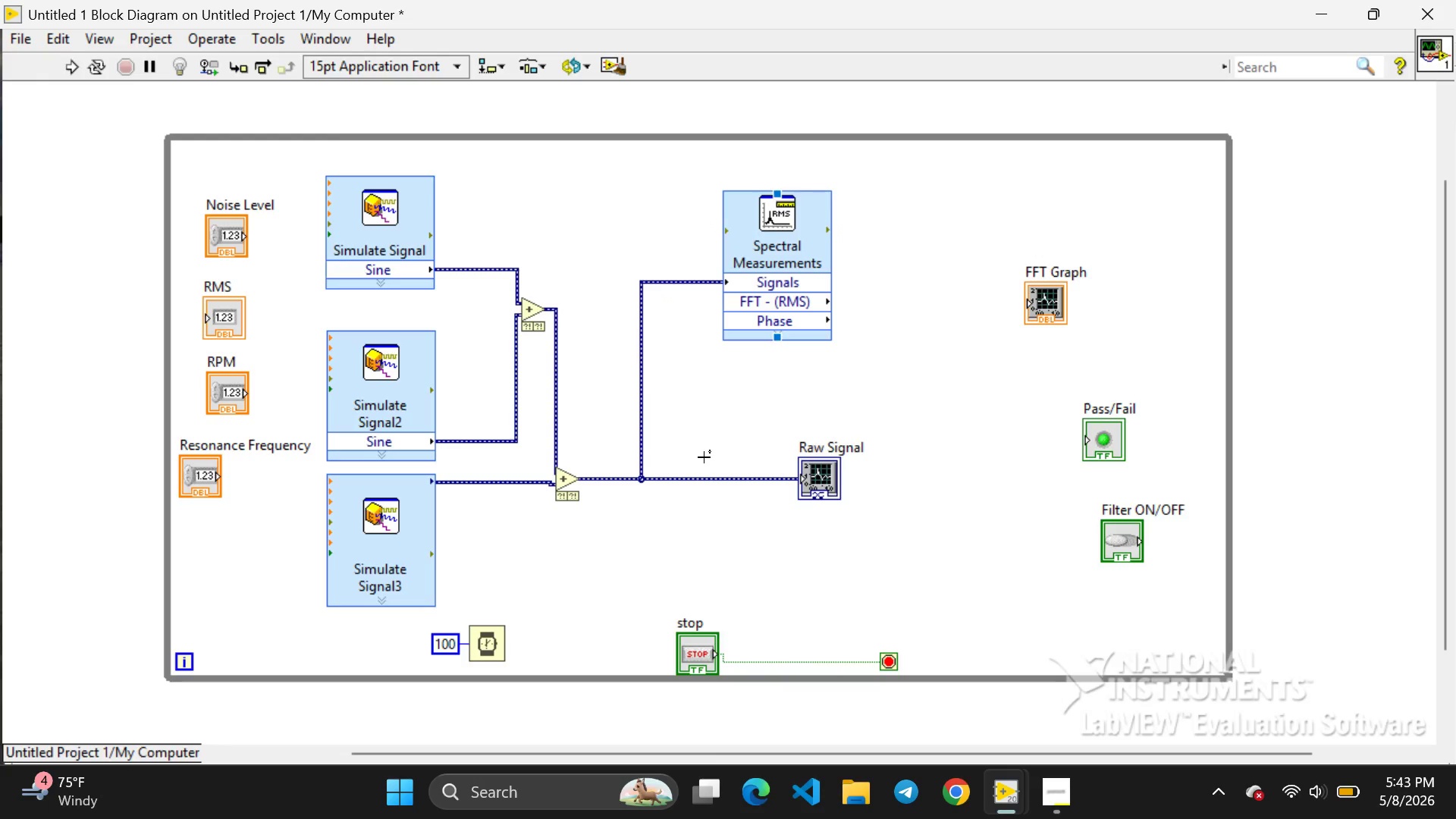 
left_click([704, 457])
 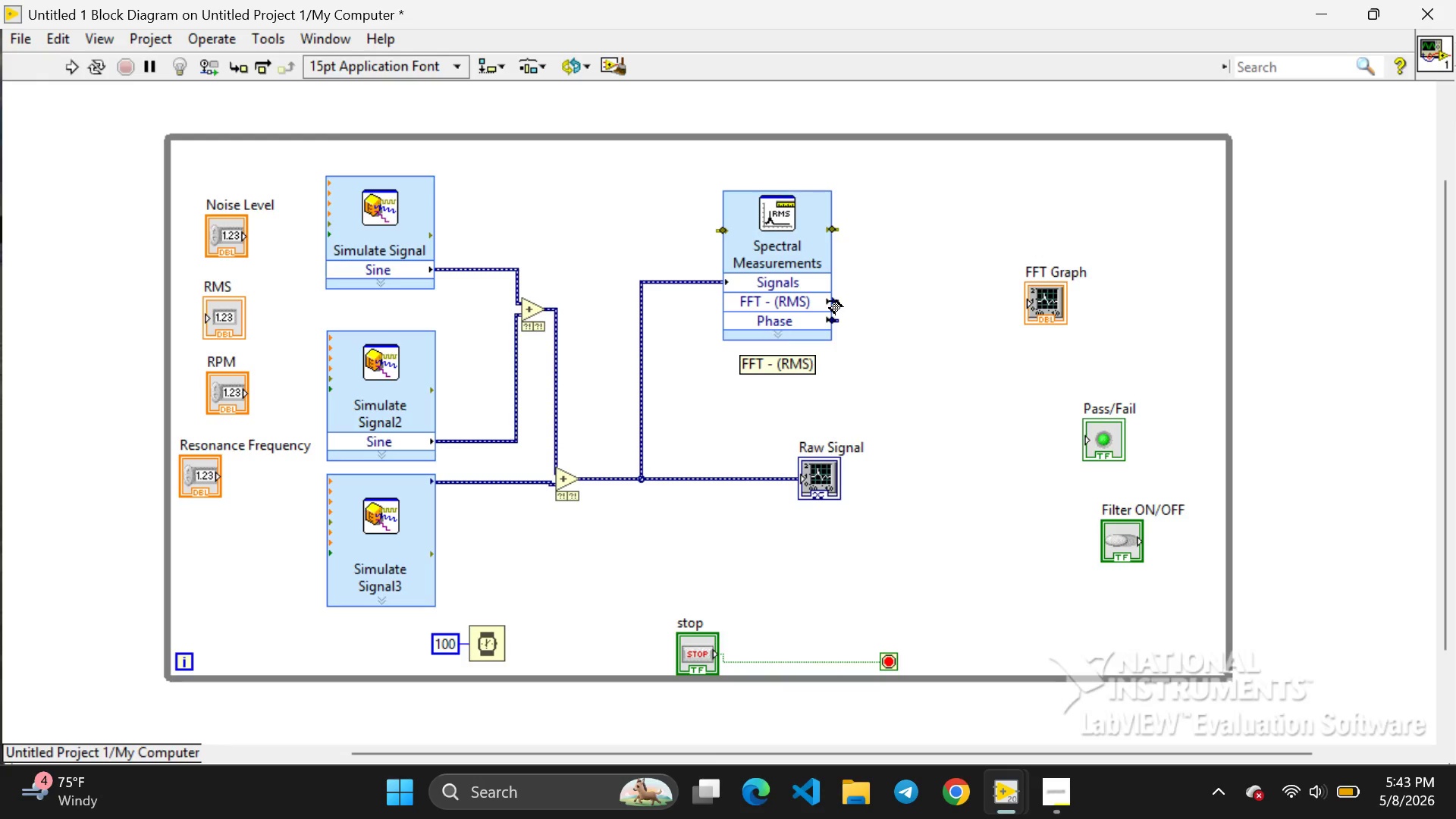 
wait(19.27)
 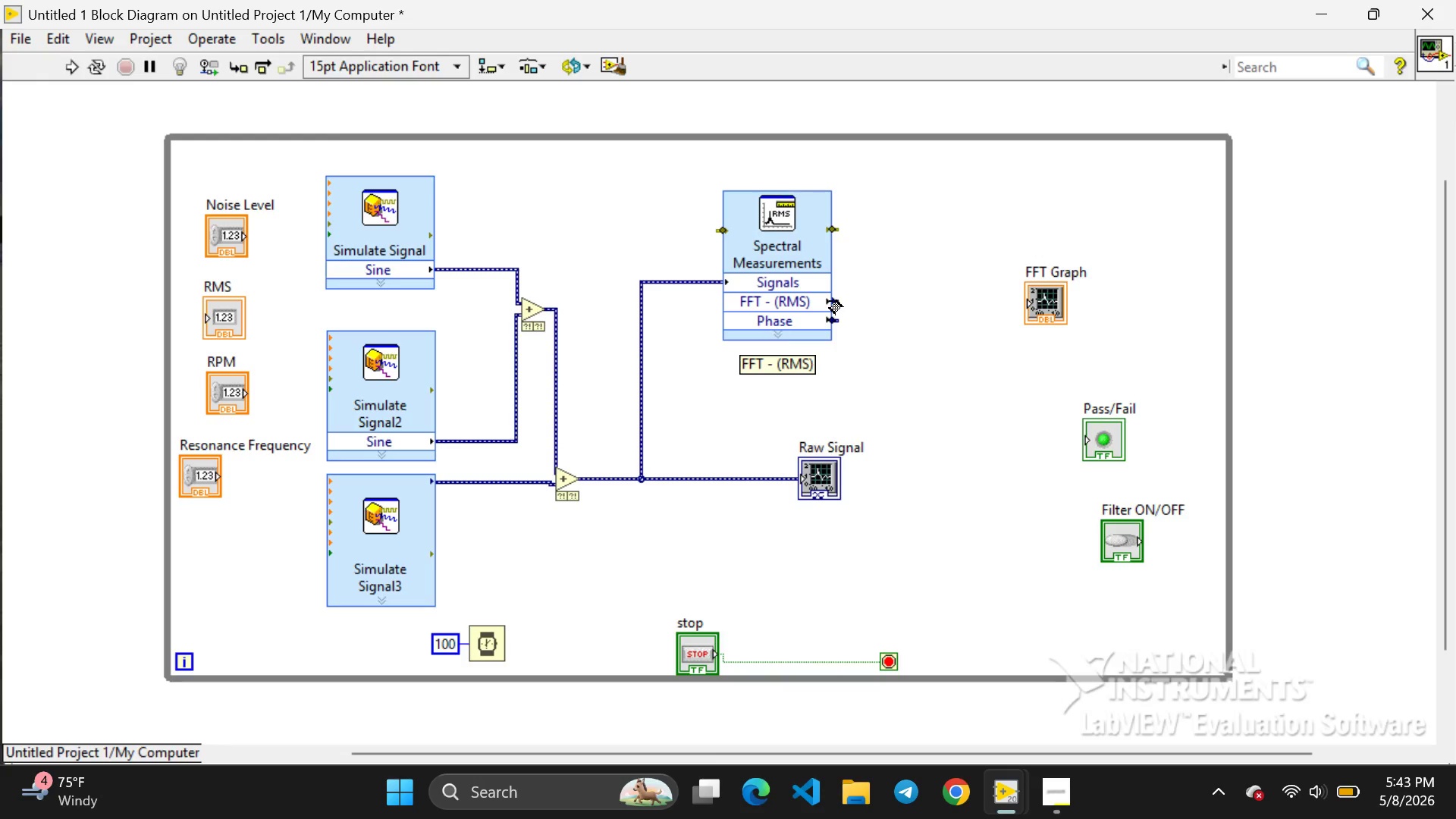 
left_click_drag(start_coordinate=[832, 303], to_coordinate=[1023, 303])
 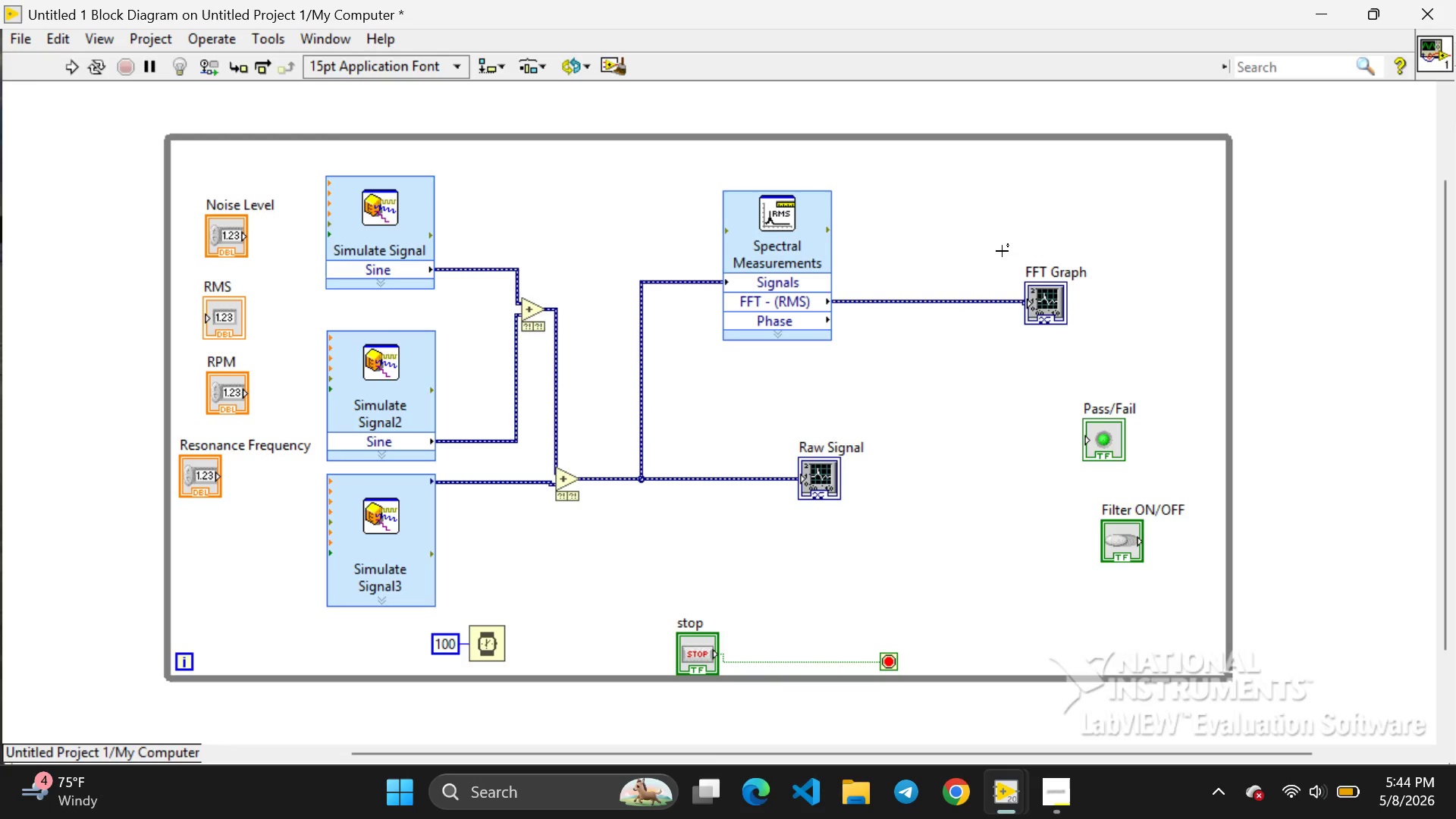 
wait(41.01)
 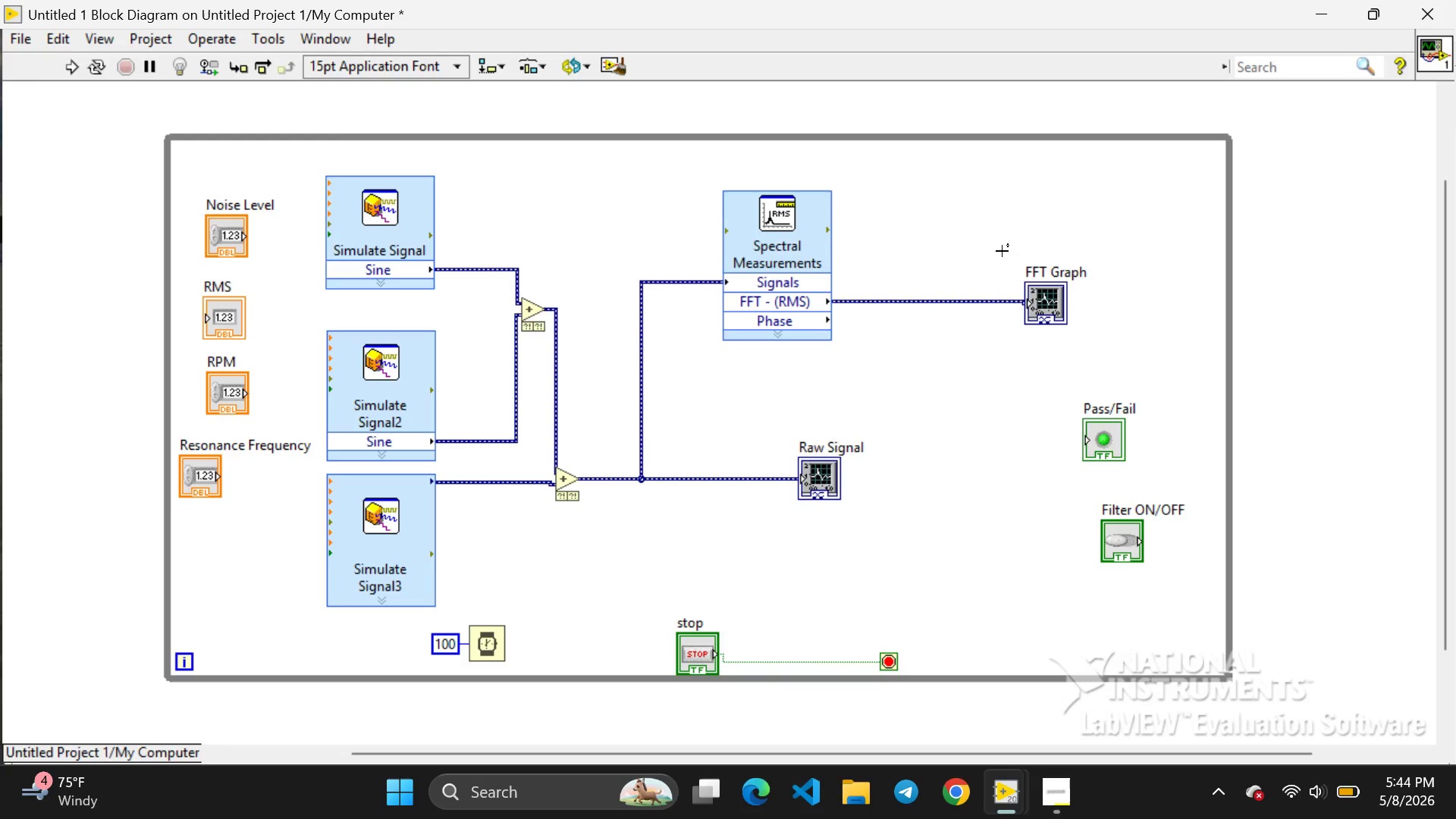 
mouse_move([1020, 804])
 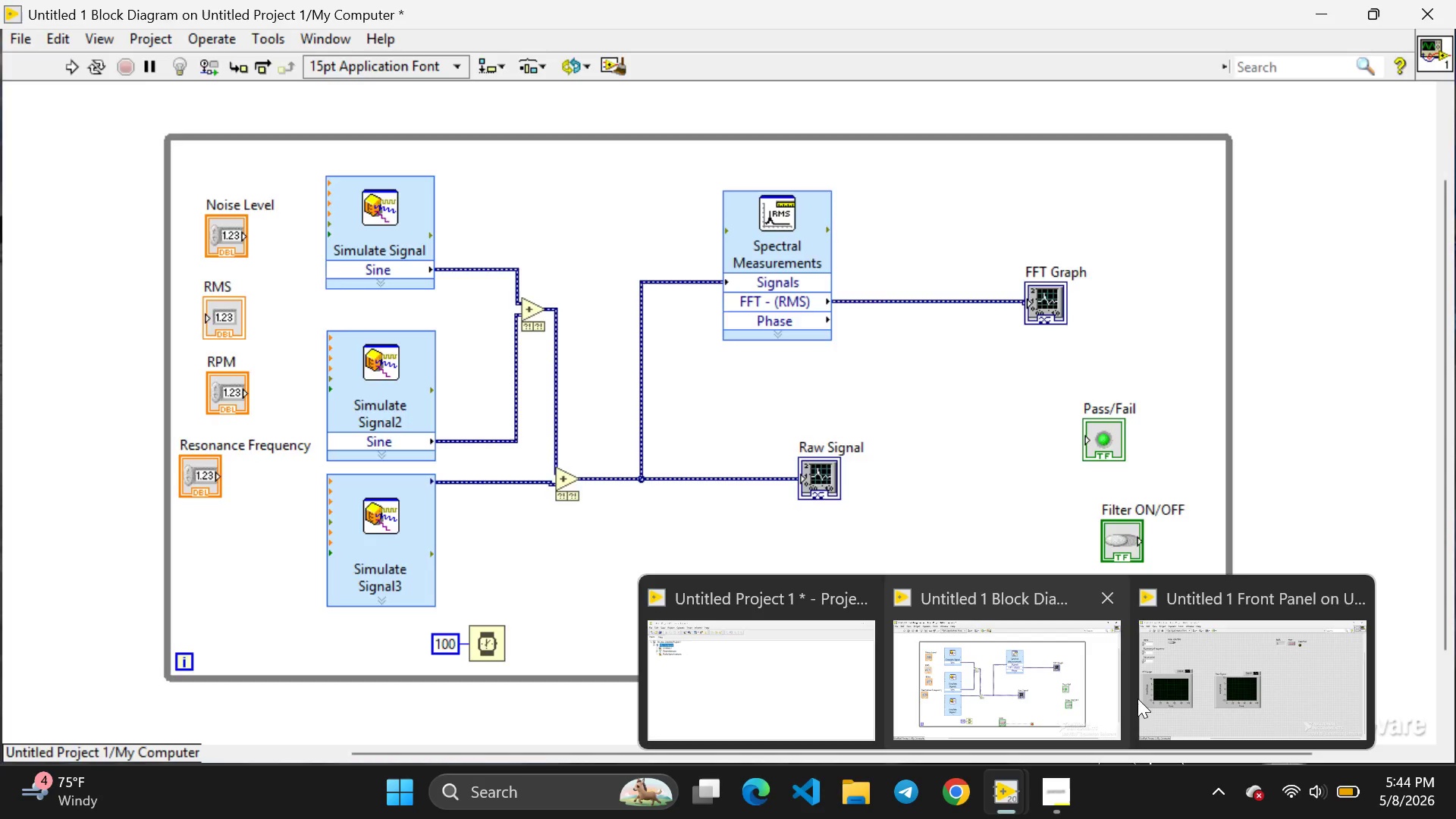 
left_click([1166, 694])
 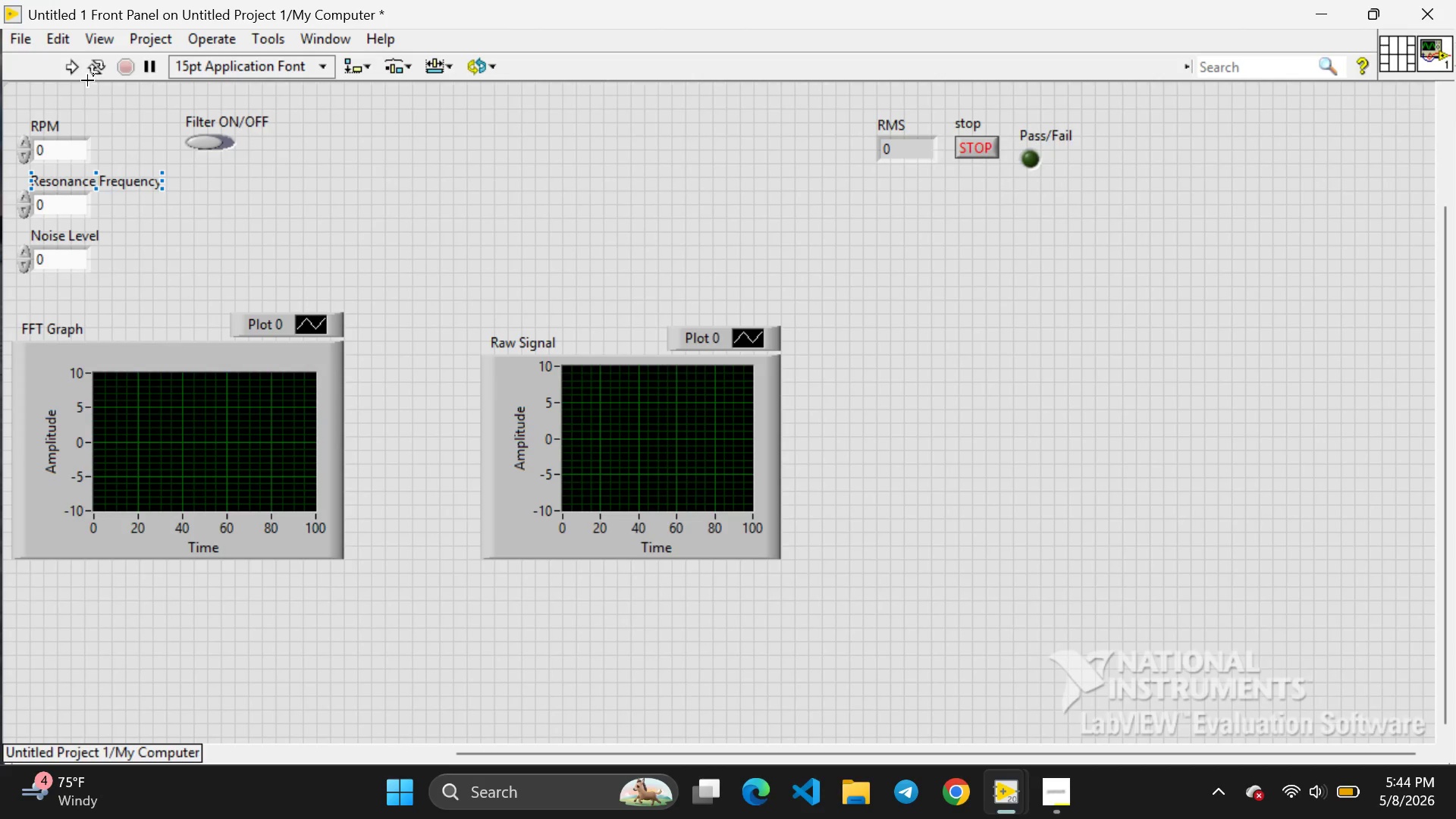 
left_click([74, 68])
 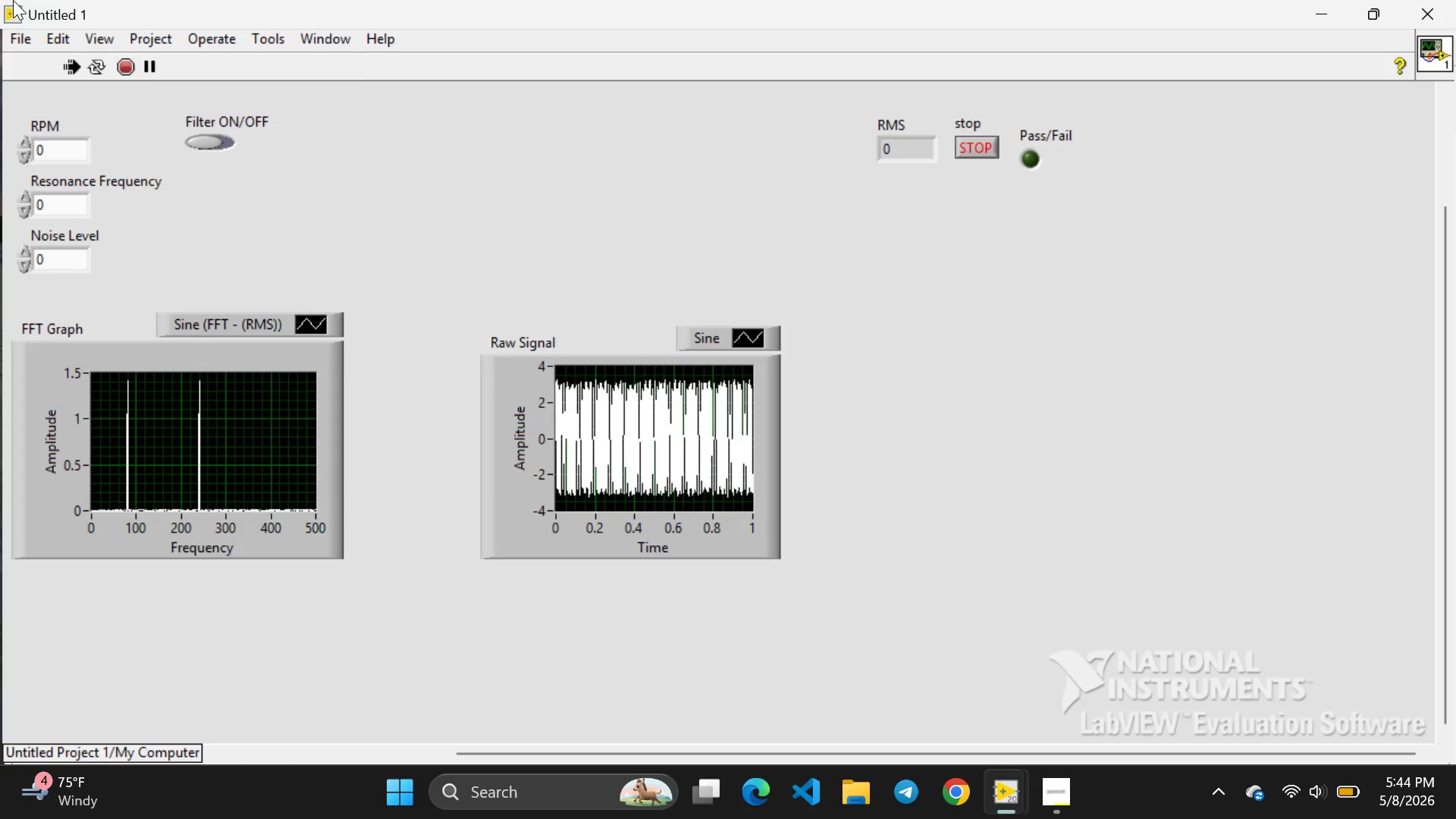 
wait(5.39)
 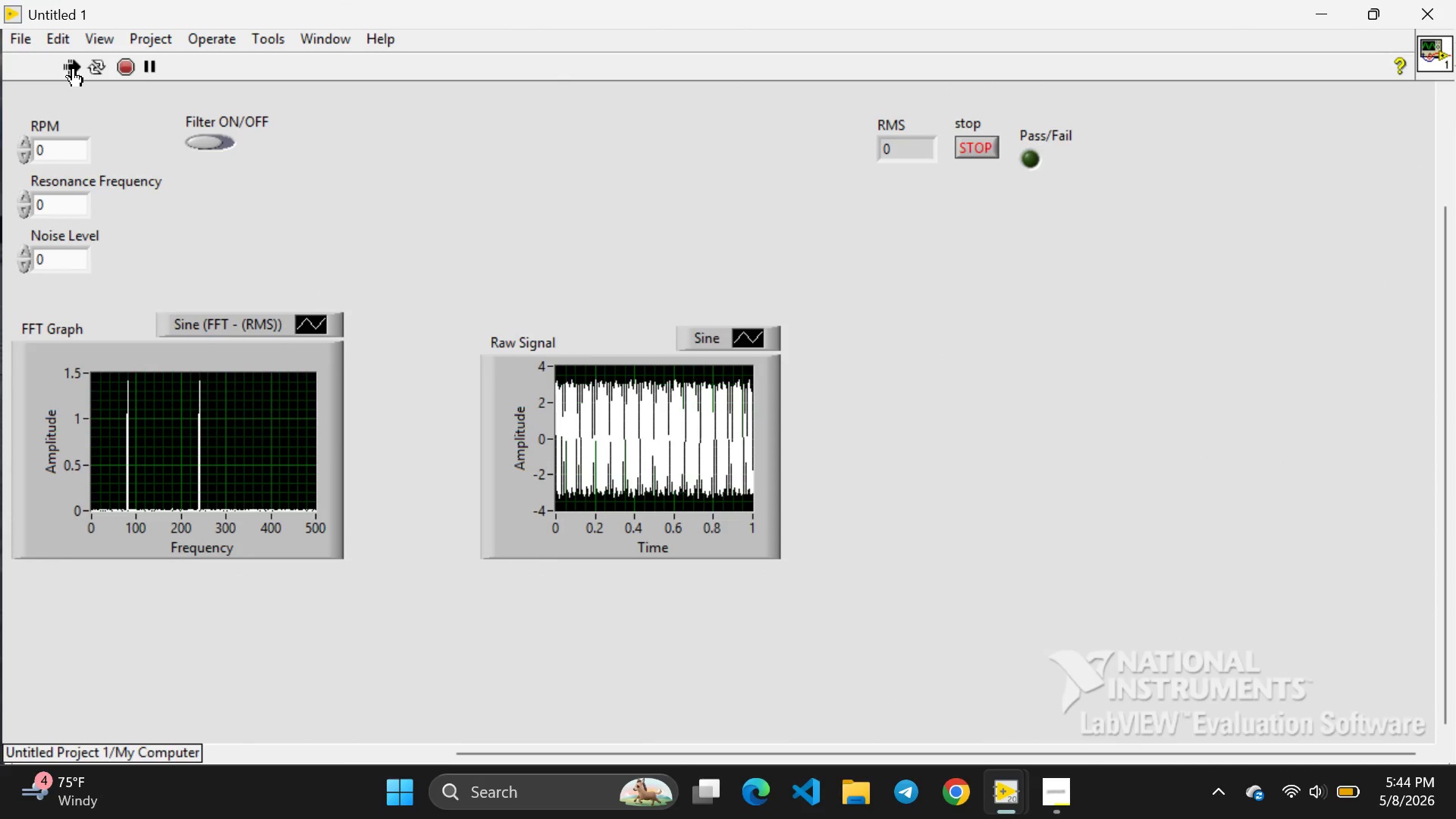 
left_click([19, 40])
 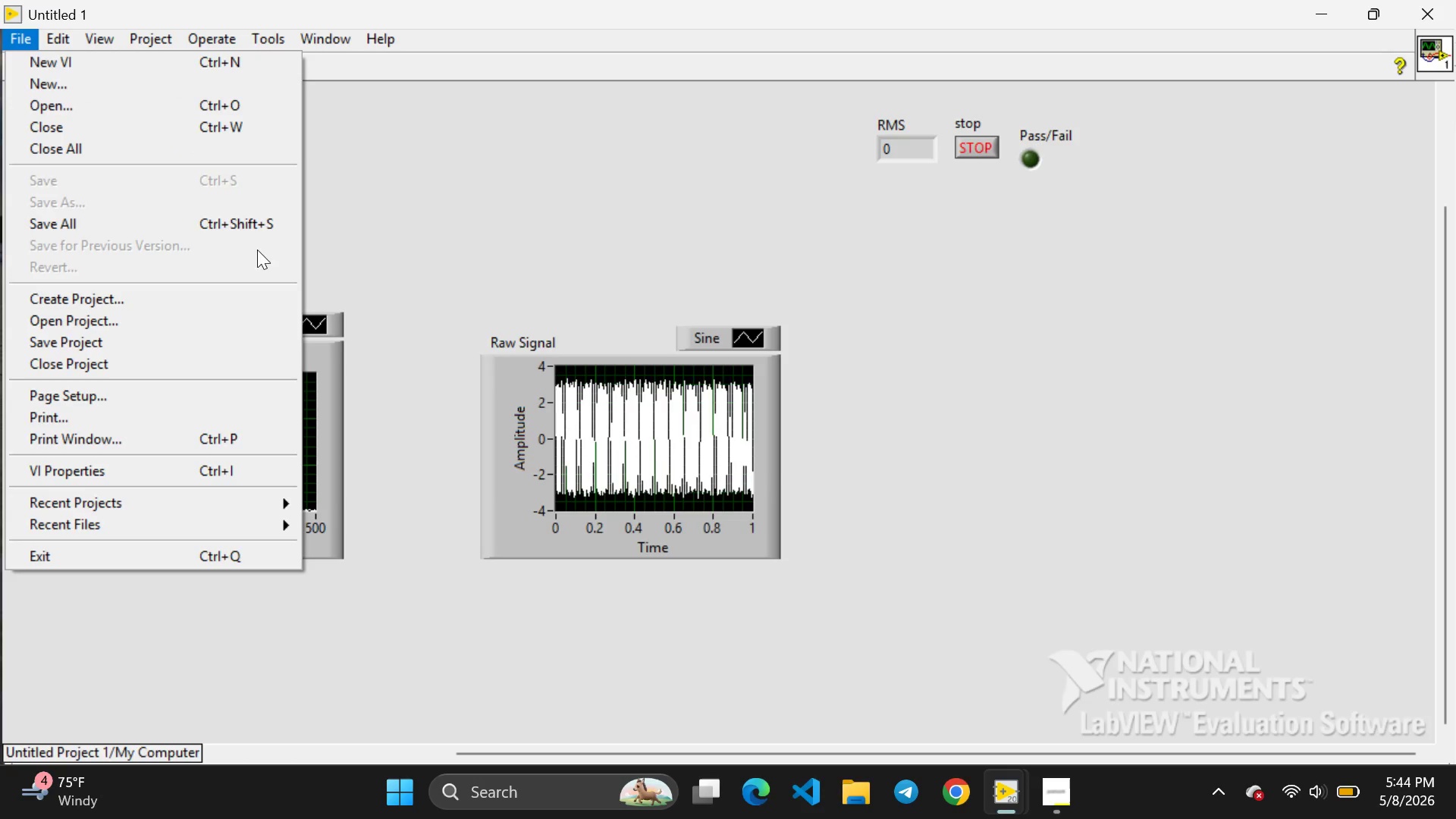 
left_click([491, 184])
 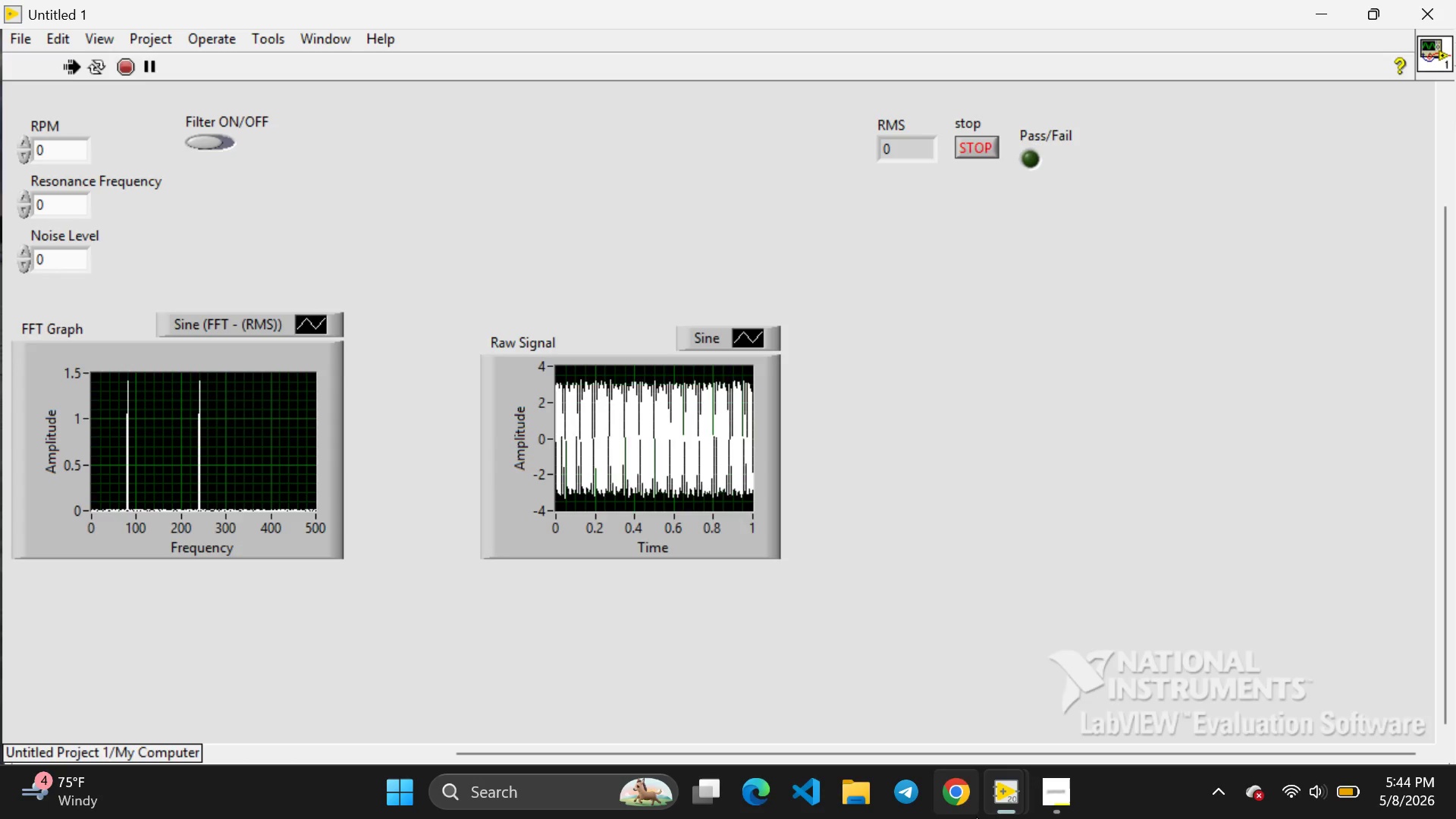 
mouse_move([1009, 775])
 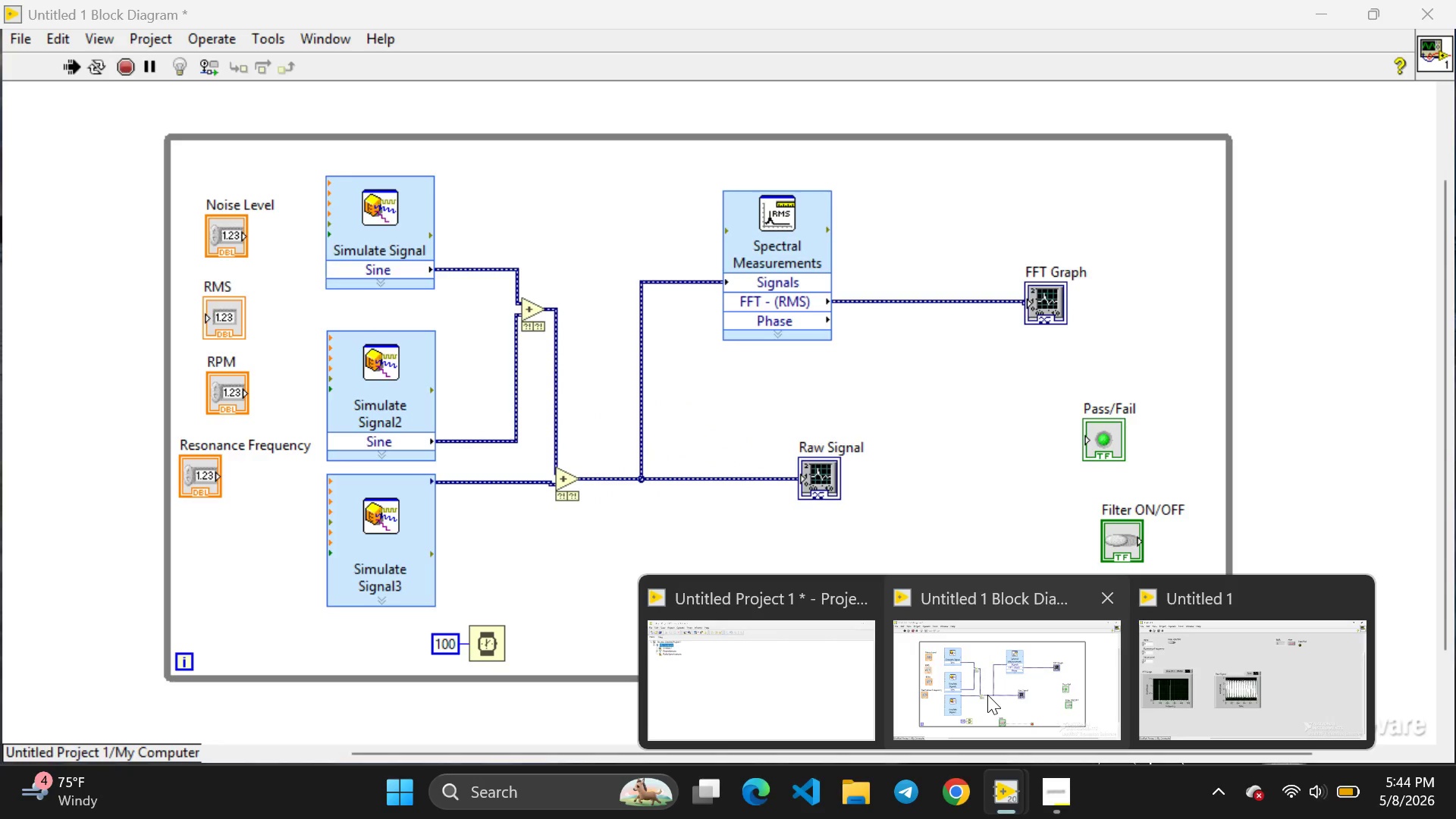 
left_click([987, 695])
 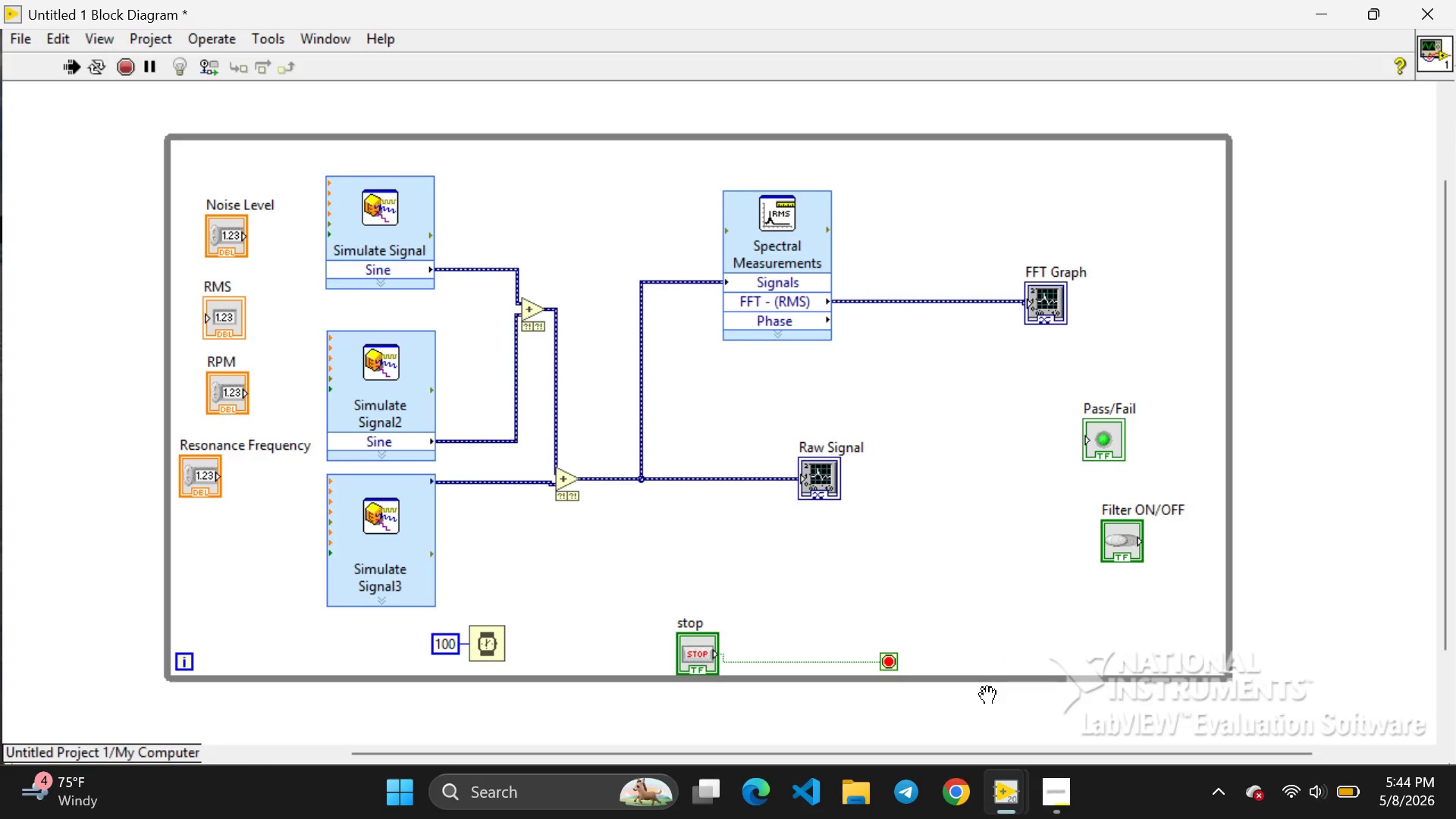 
wait(27.48)
 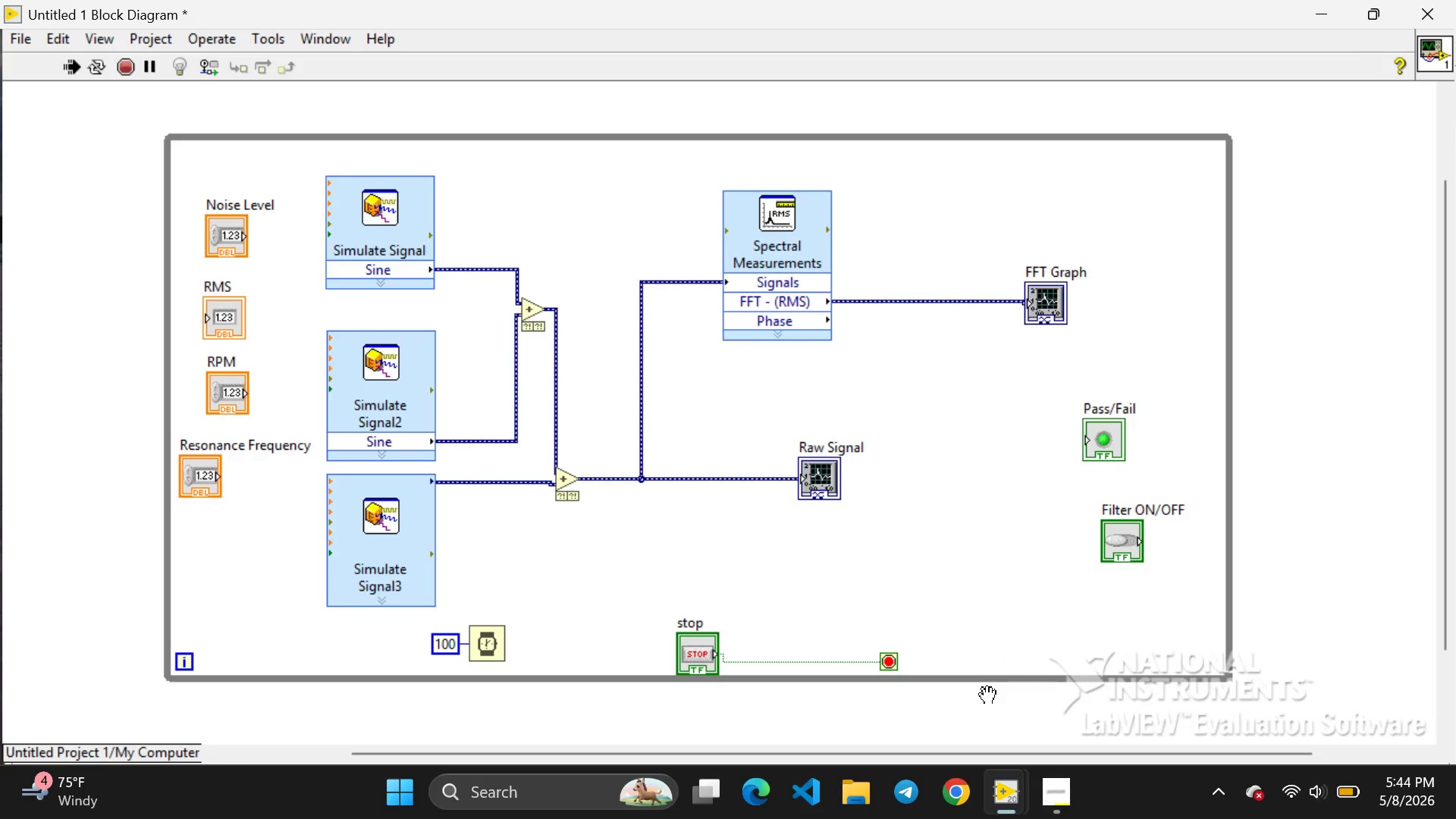 
left_click([1224, 675])
 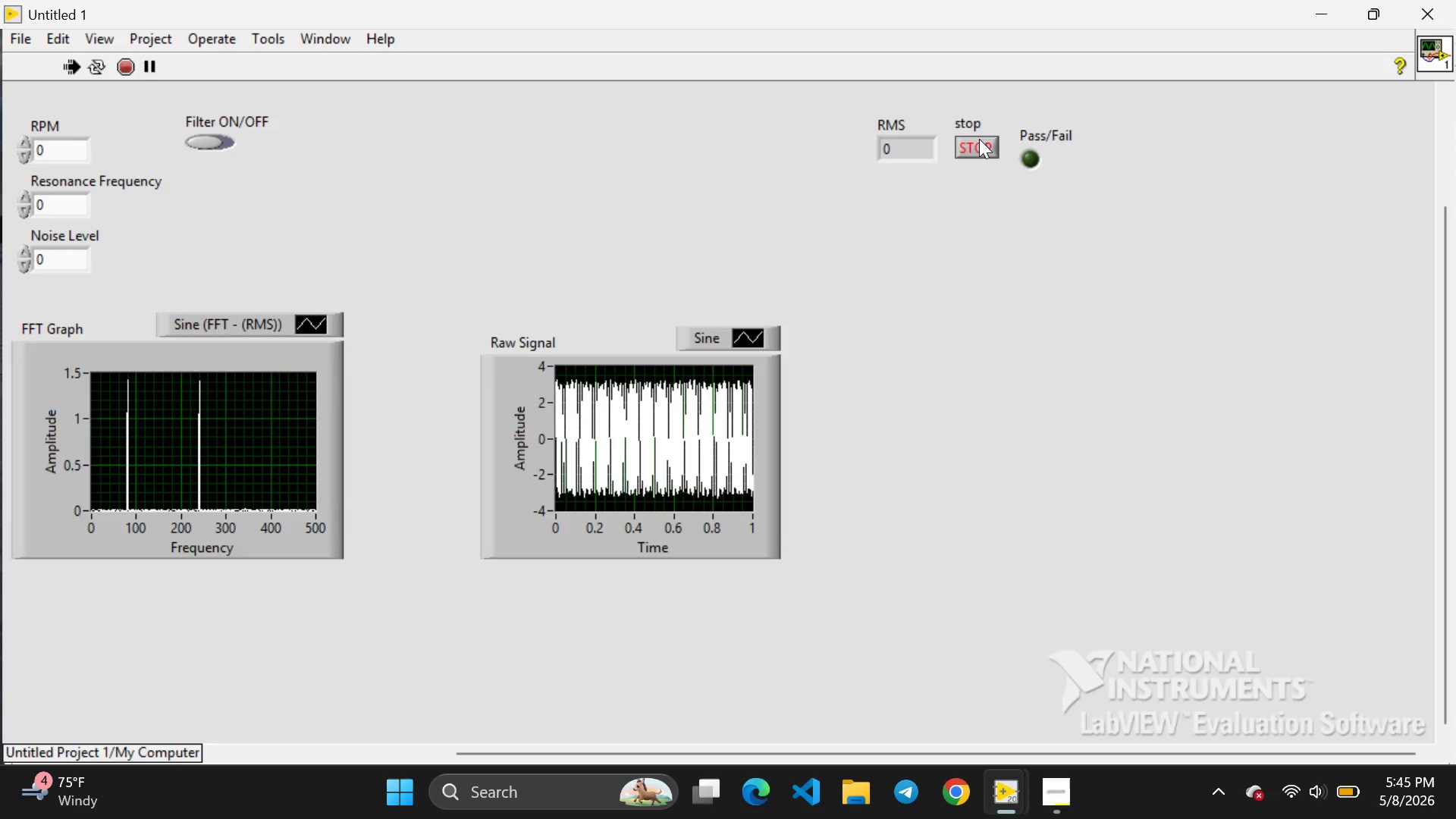 
left_click([979, 143])
 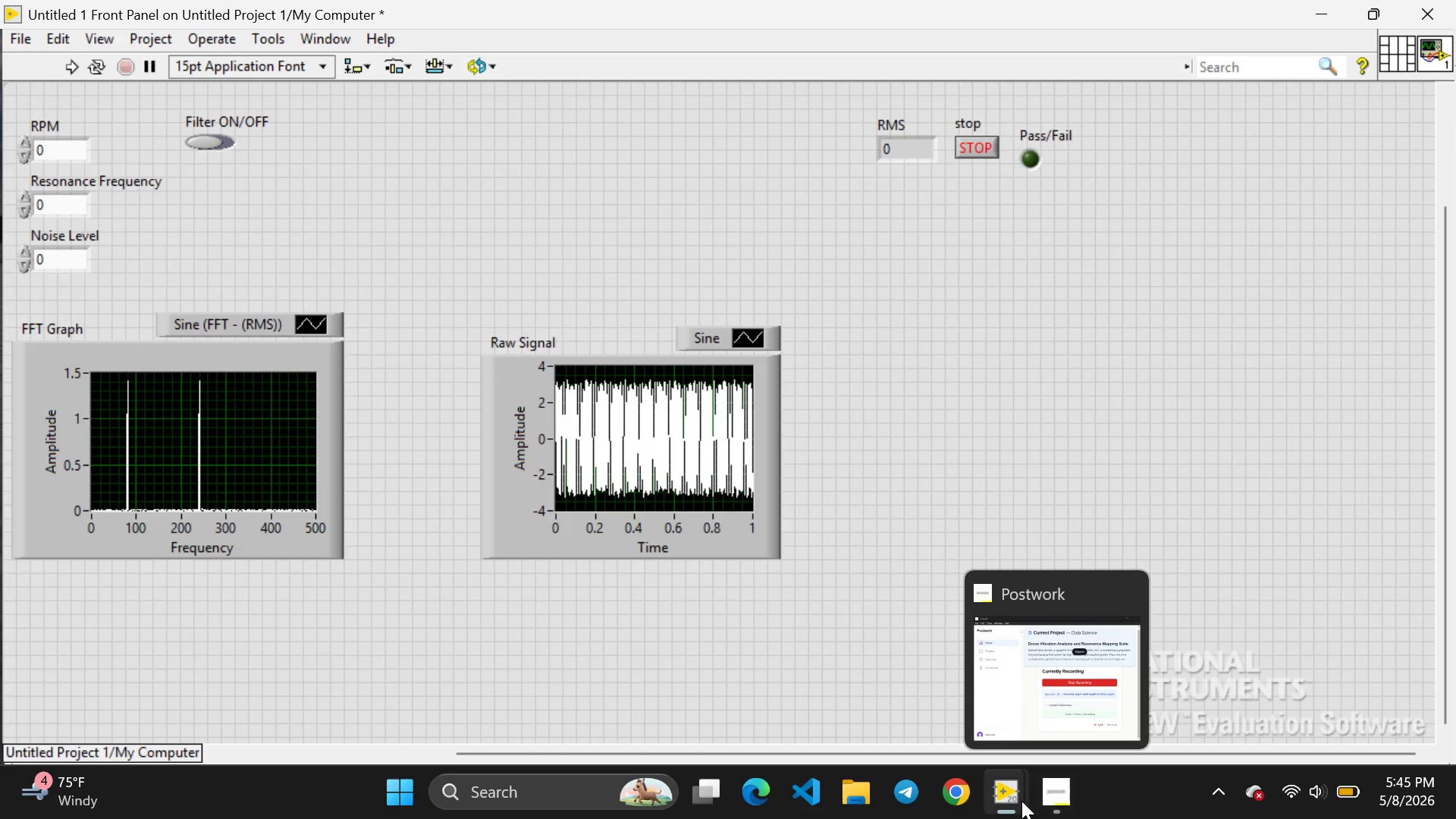 
wait(6.55)
 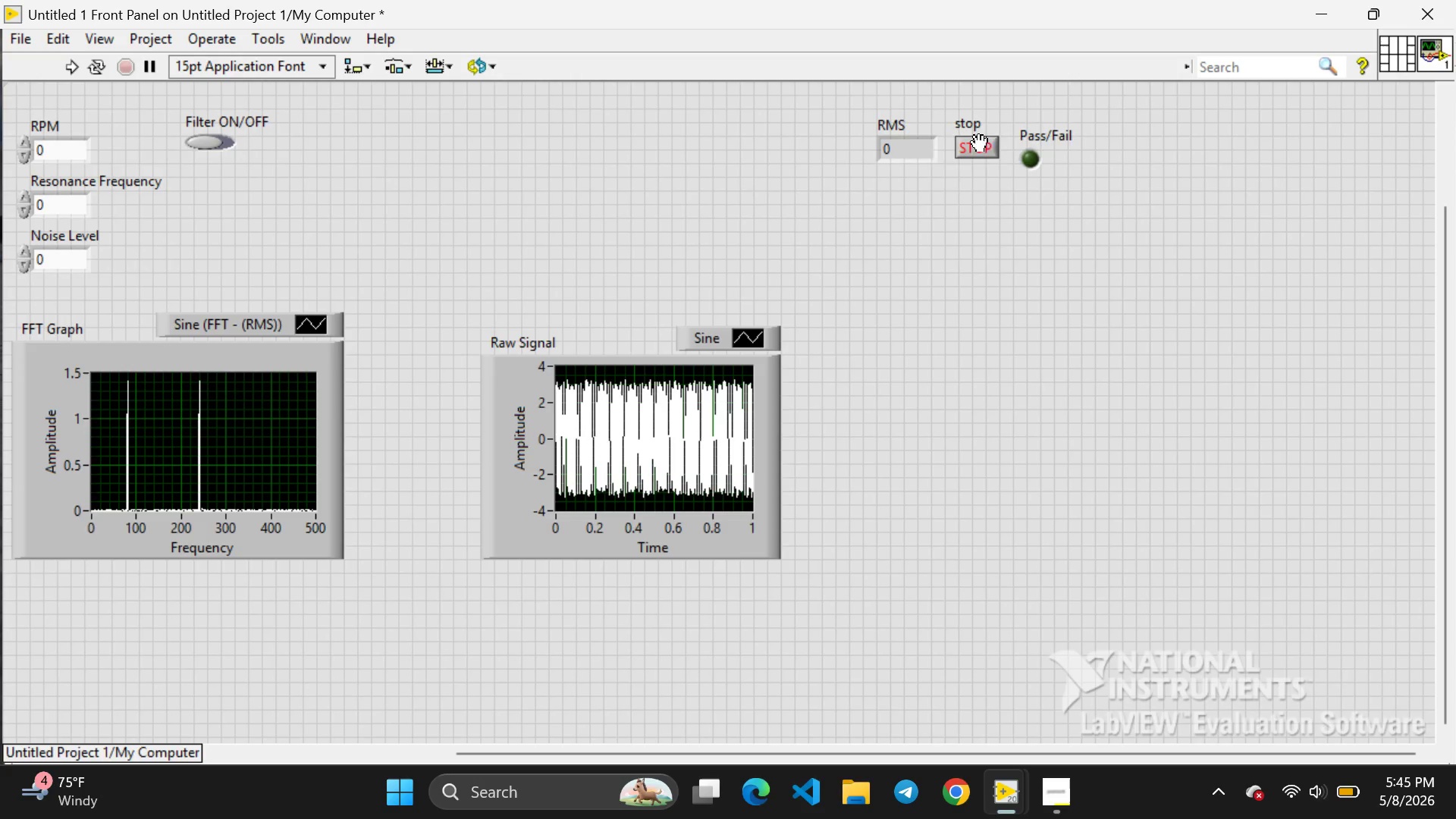 
left_click([1014, 708])
 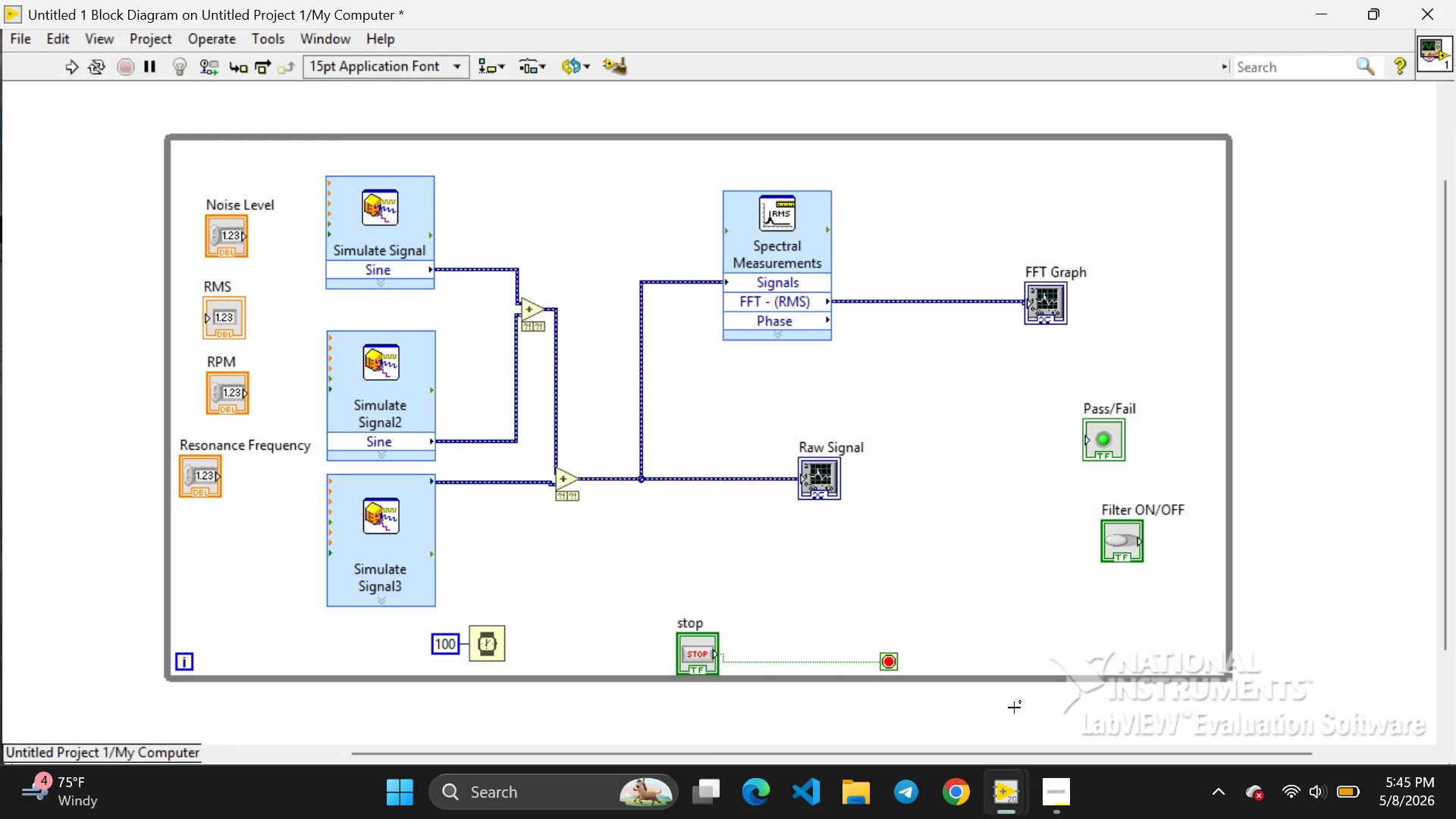 
wait(12.94)
 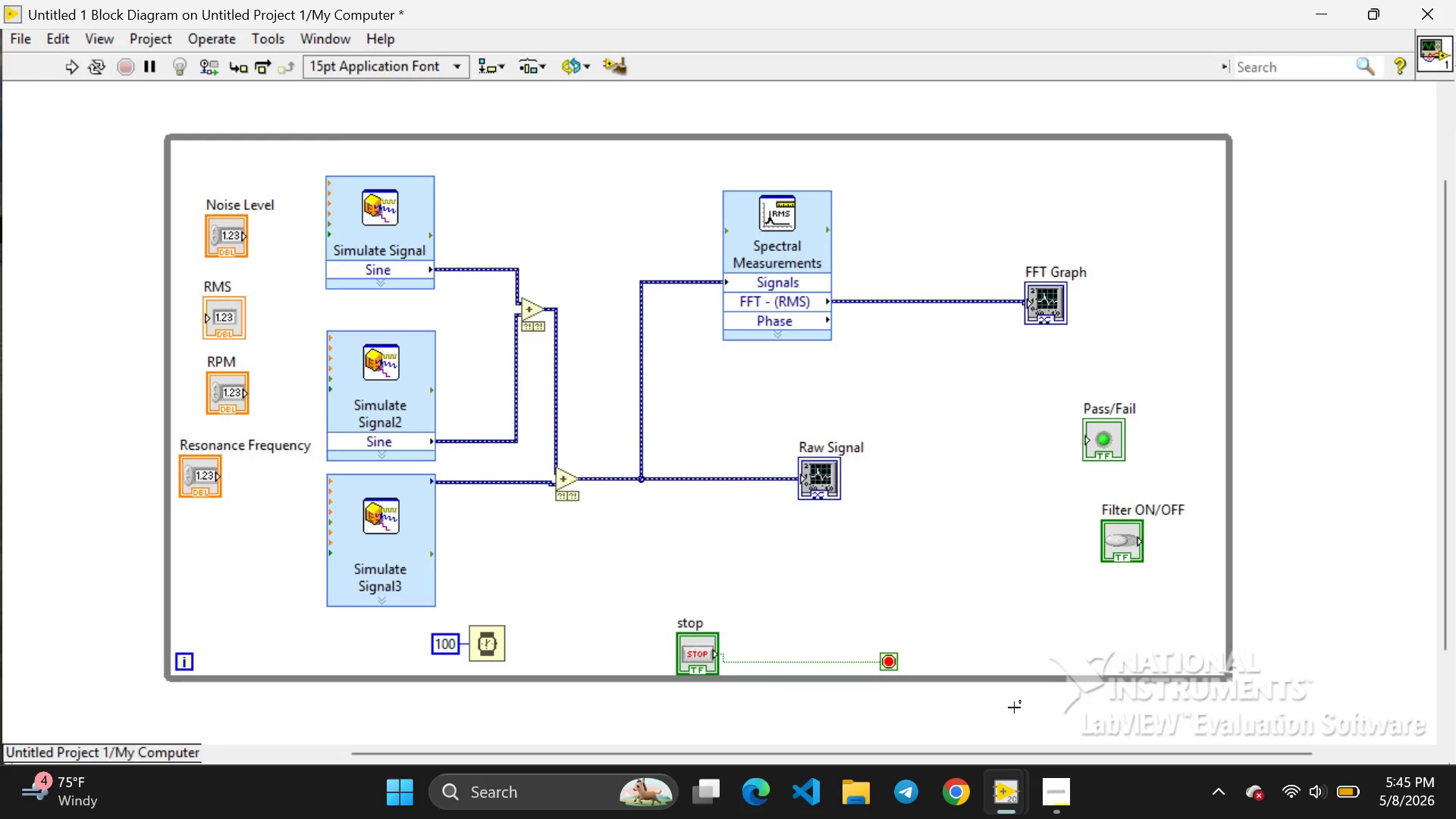 
right_click([998, 604])
 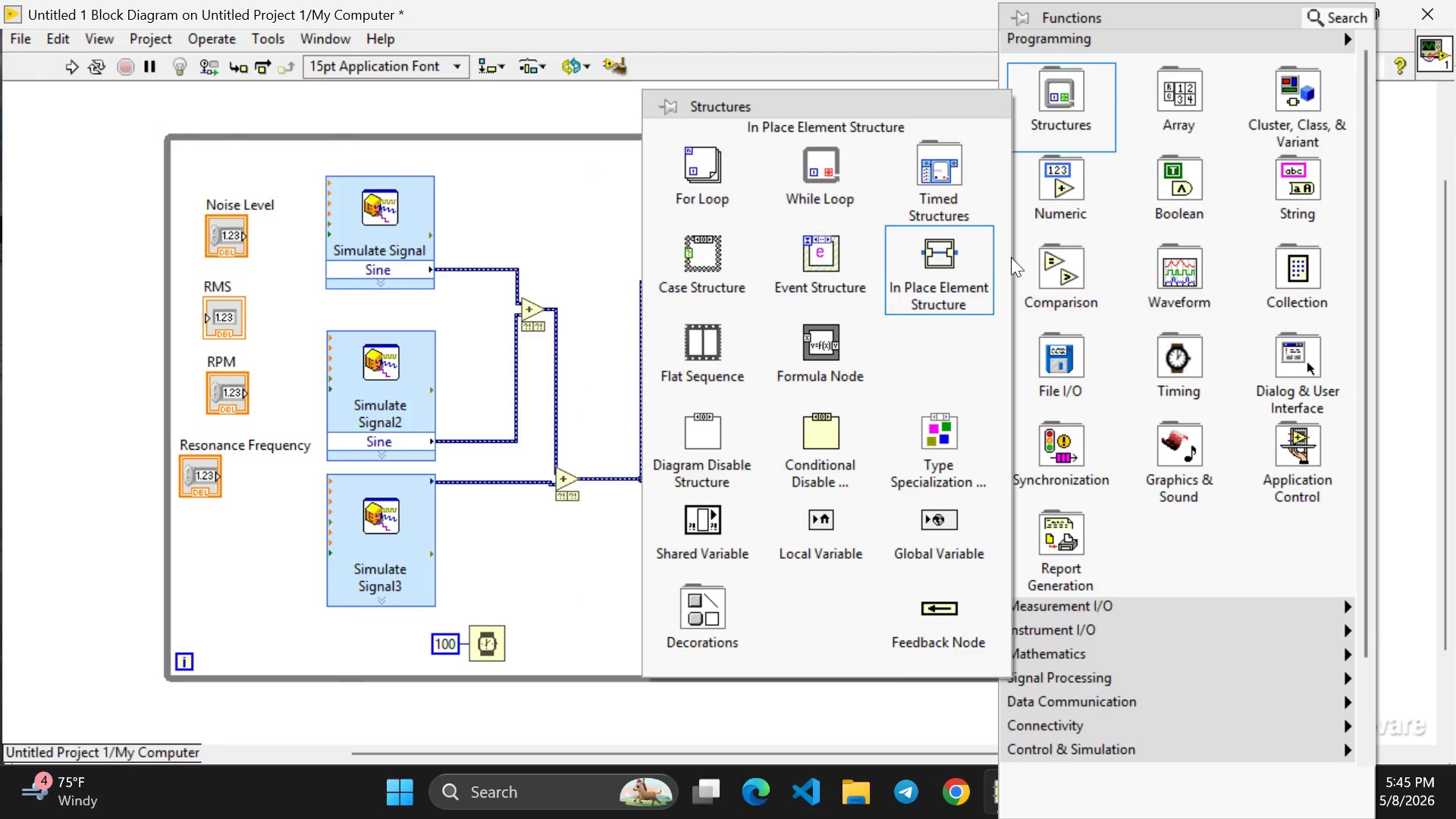 
wait(41.81)
 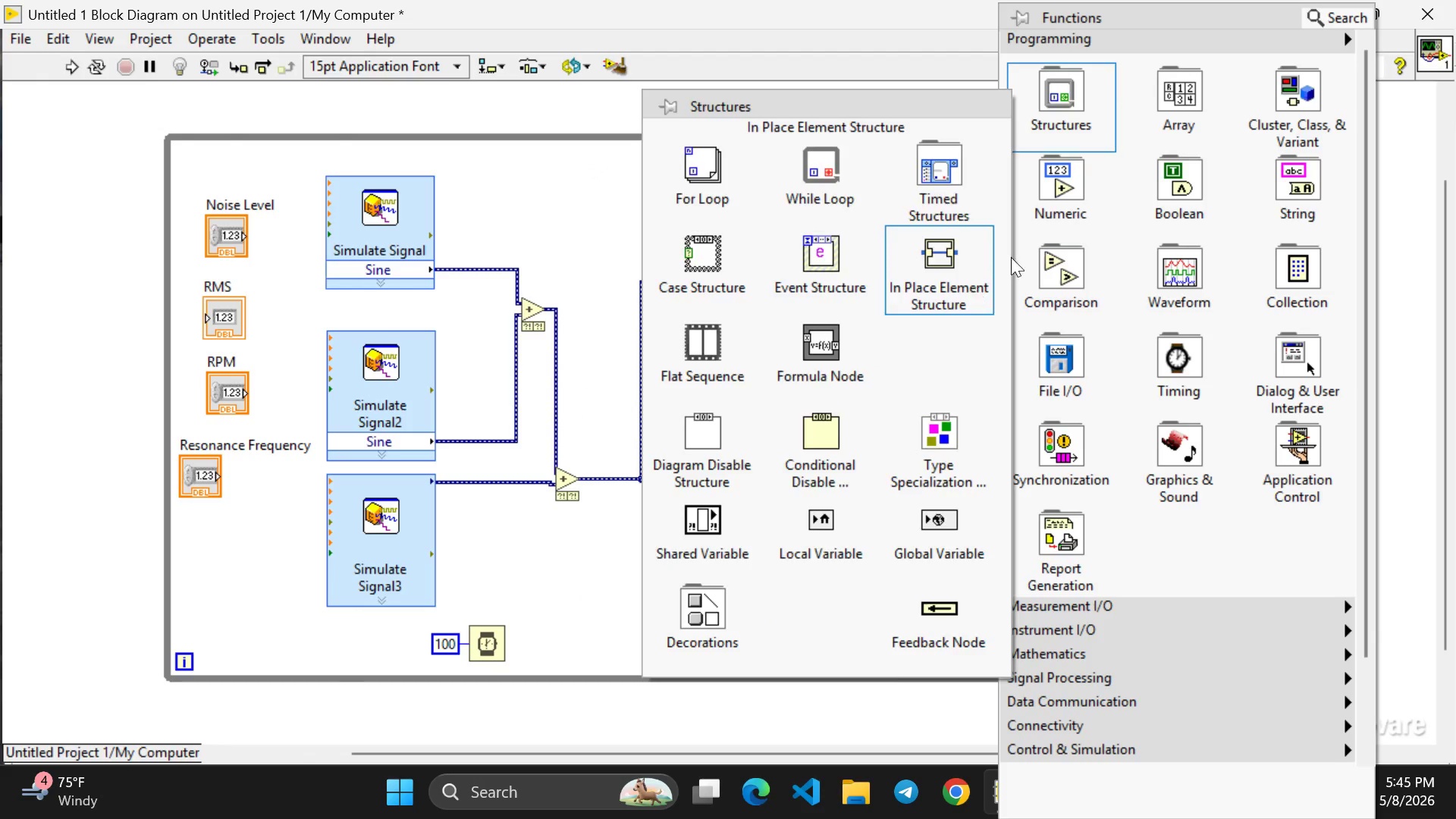 
left_click([1337, 15])
 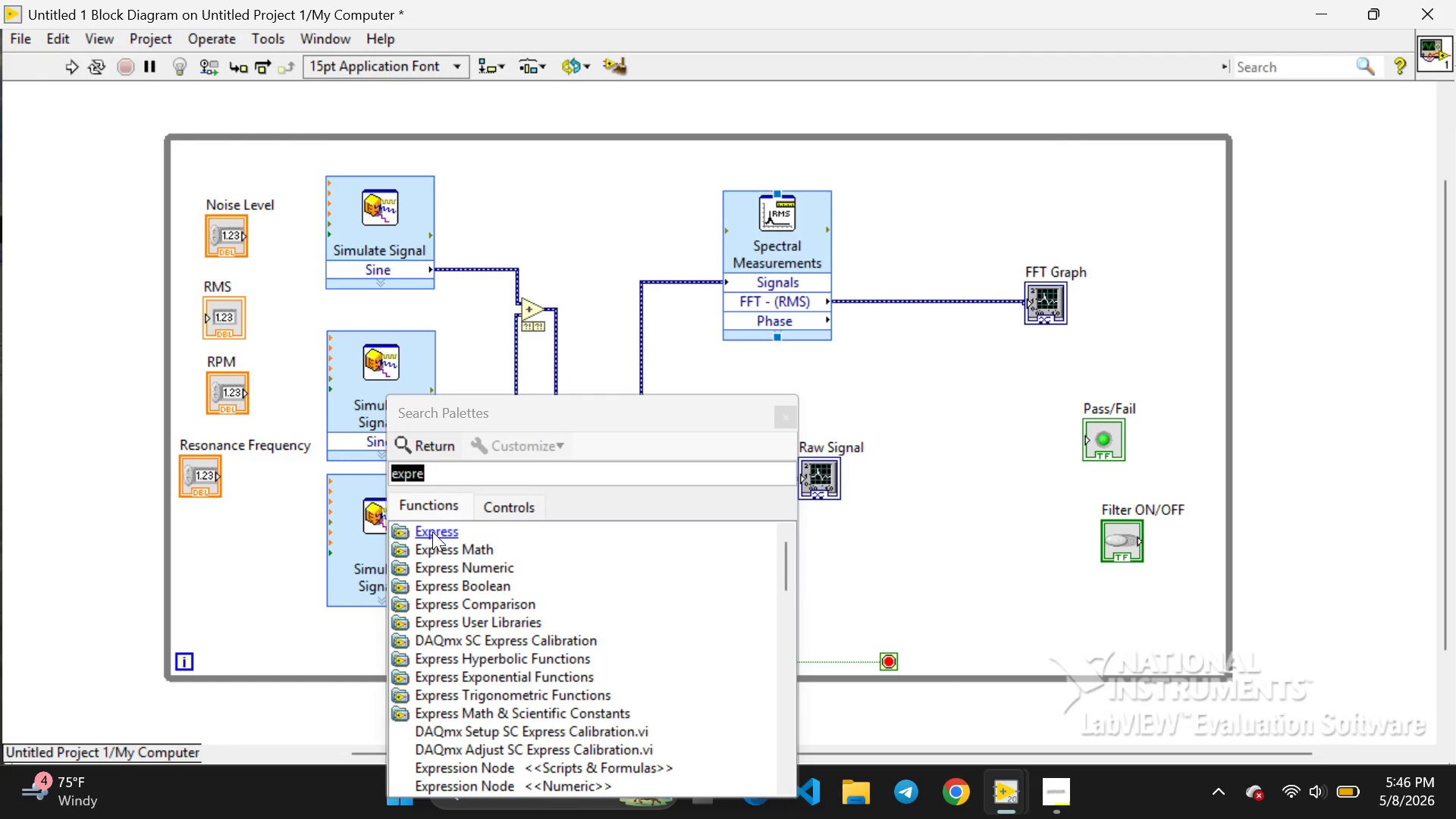 
double_click([432, 532])
 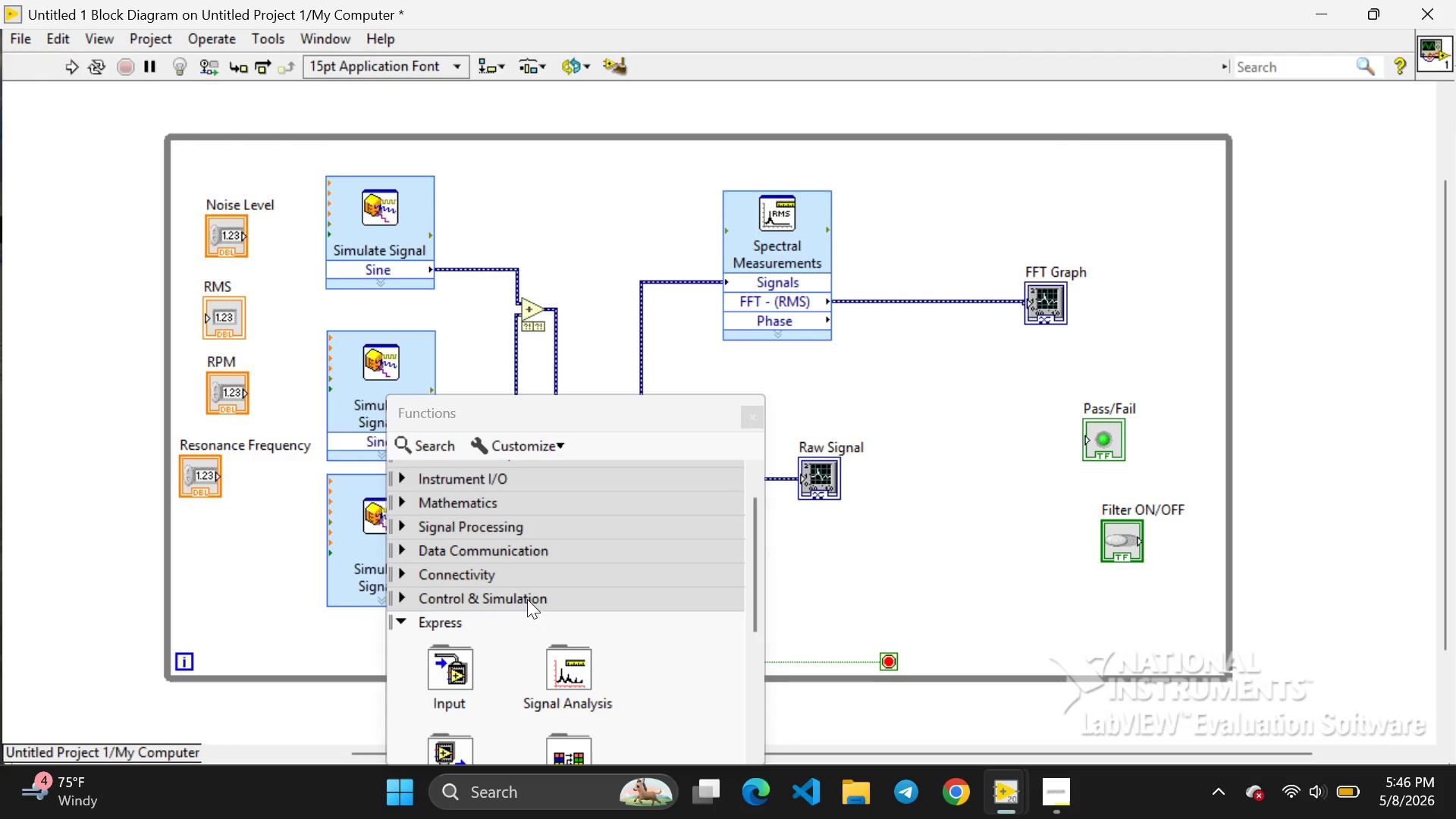 
left_click([578, 685])
 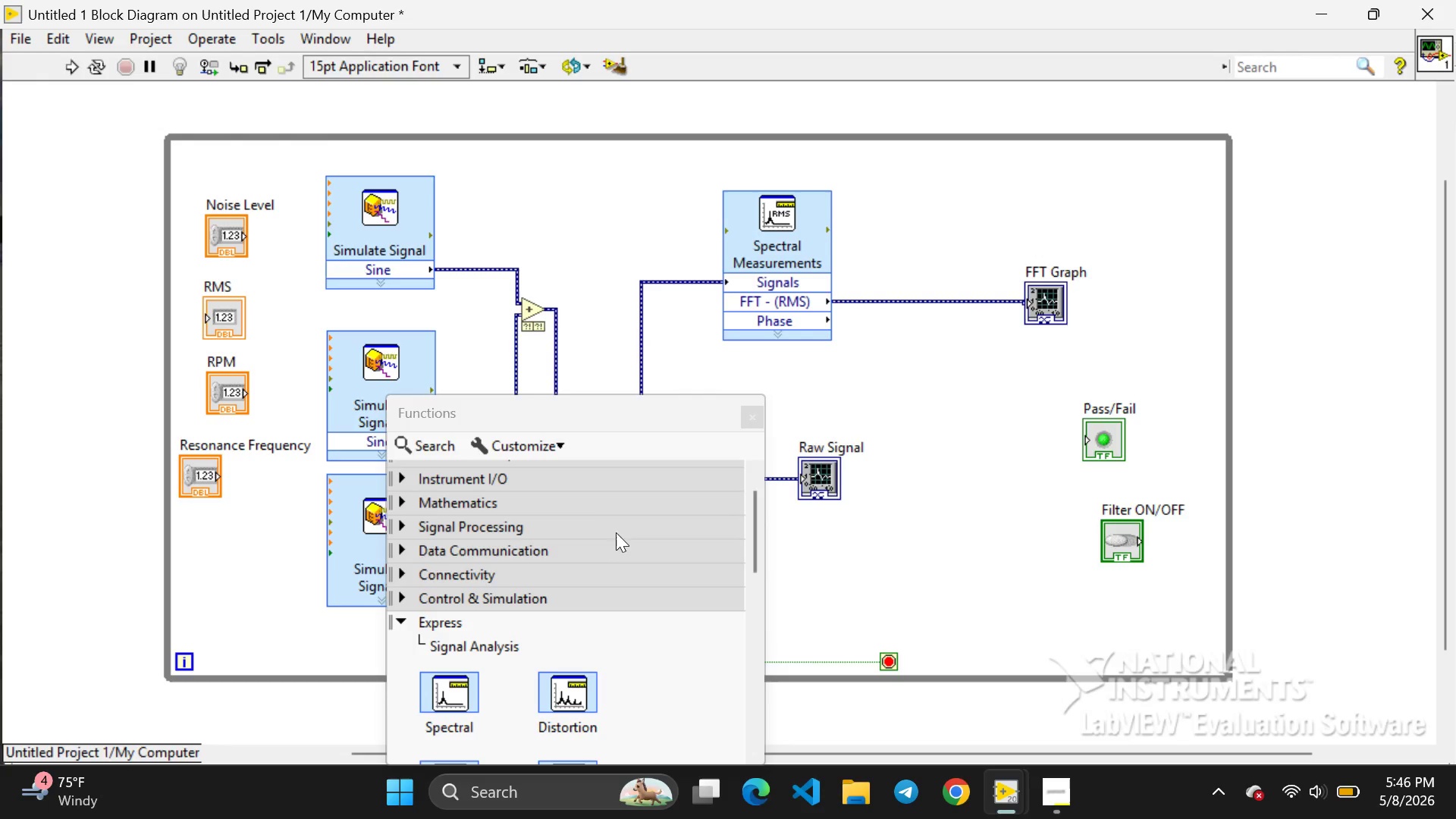 
wait(19.94)
 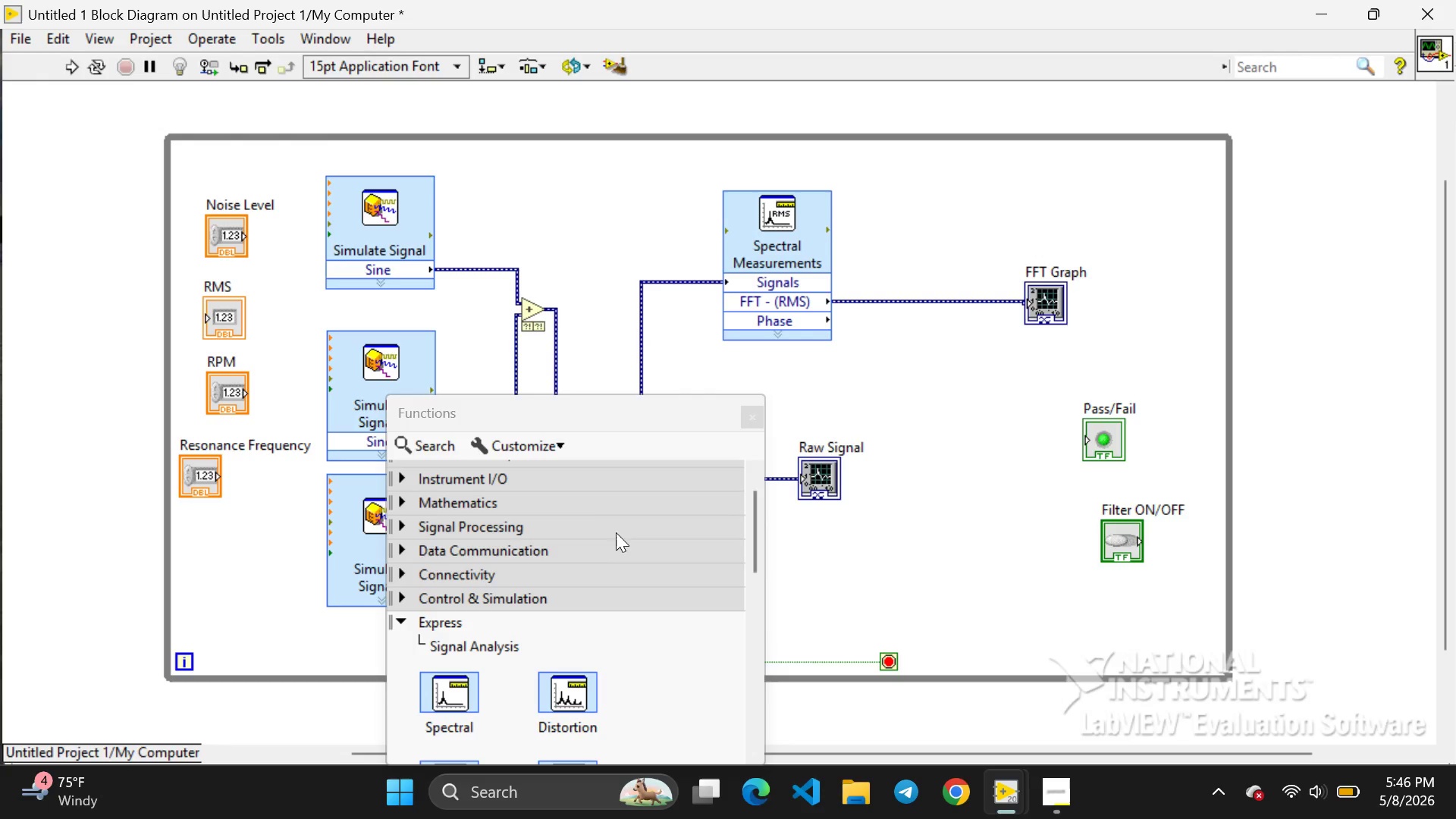 
left_click_drag(start_coordinate=[596, 394], to_coordinate=[632, 165])
 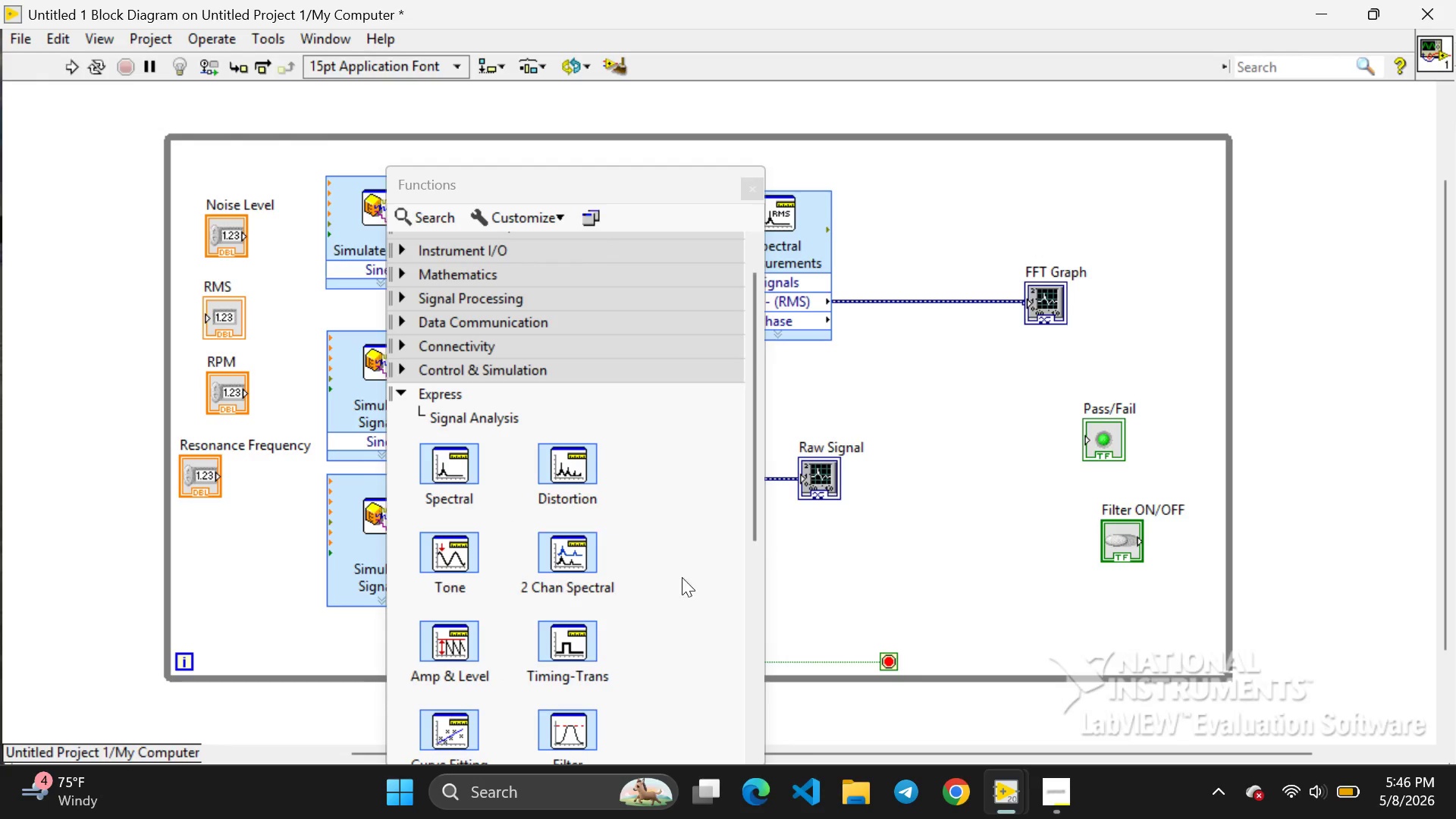 
wait(6.2)
 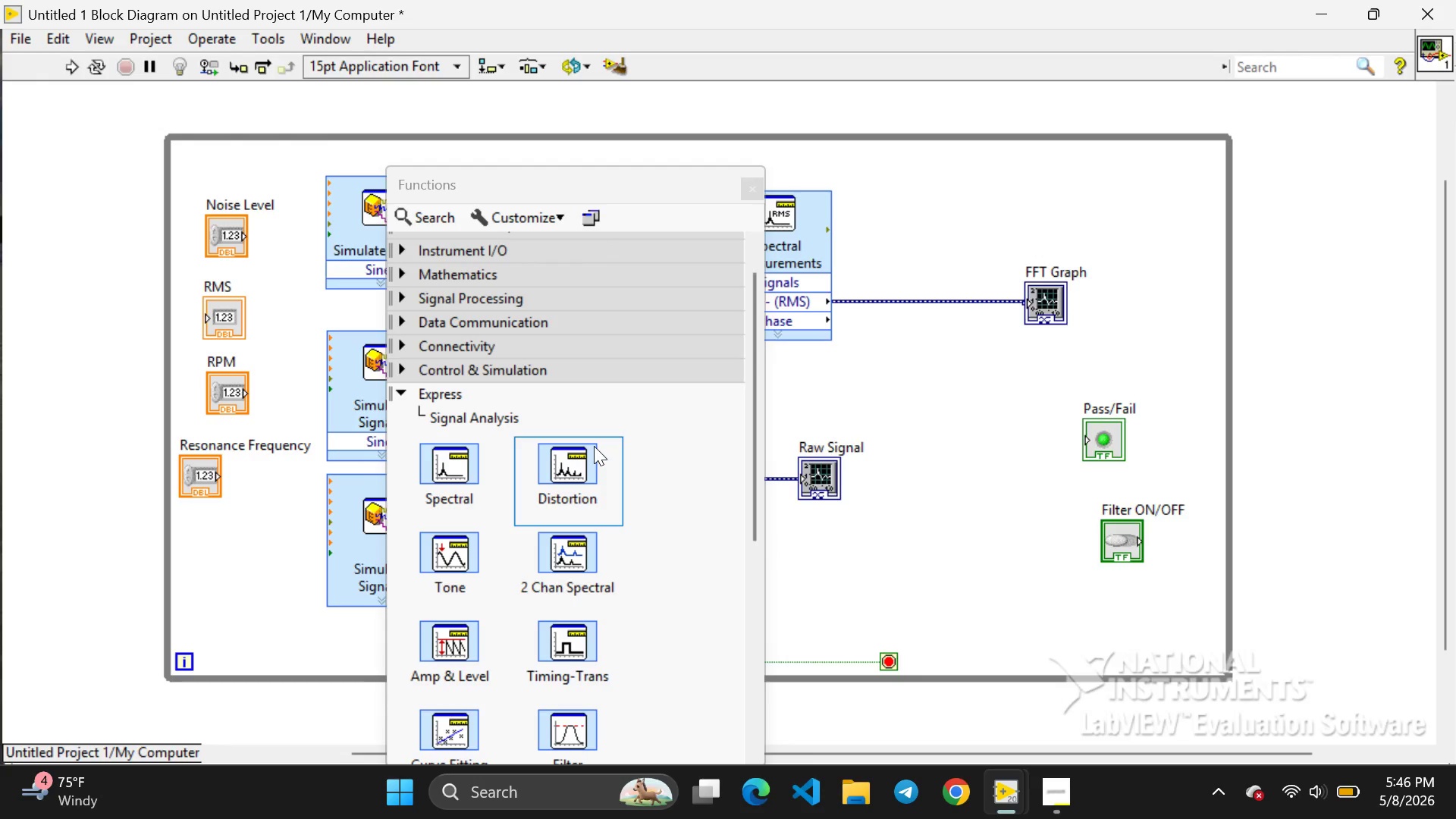 
left_click_drag(start_coordinate=[767, 563], to_coordinate=[1022, 531])
 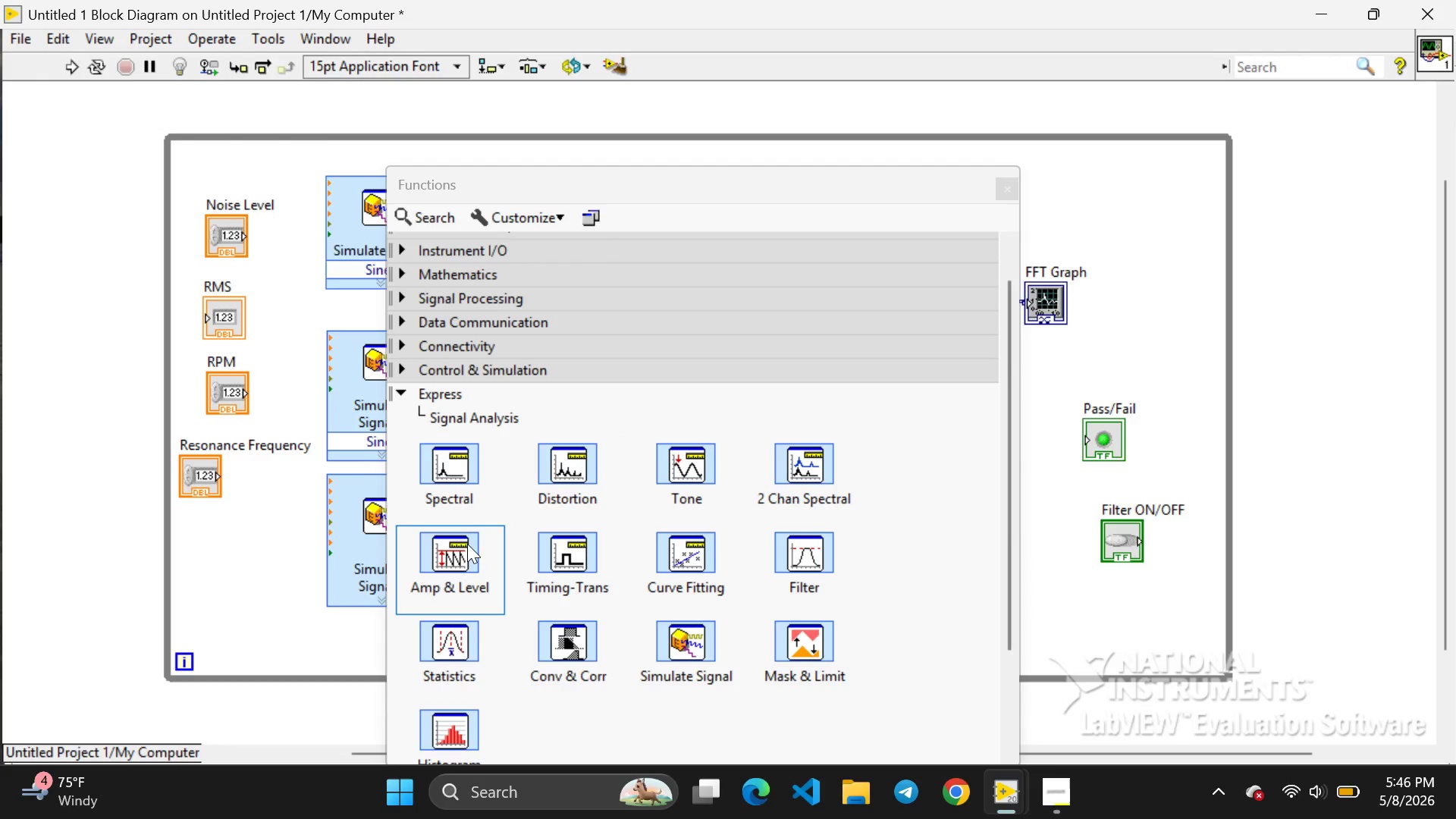 
left_click([467, 544])
 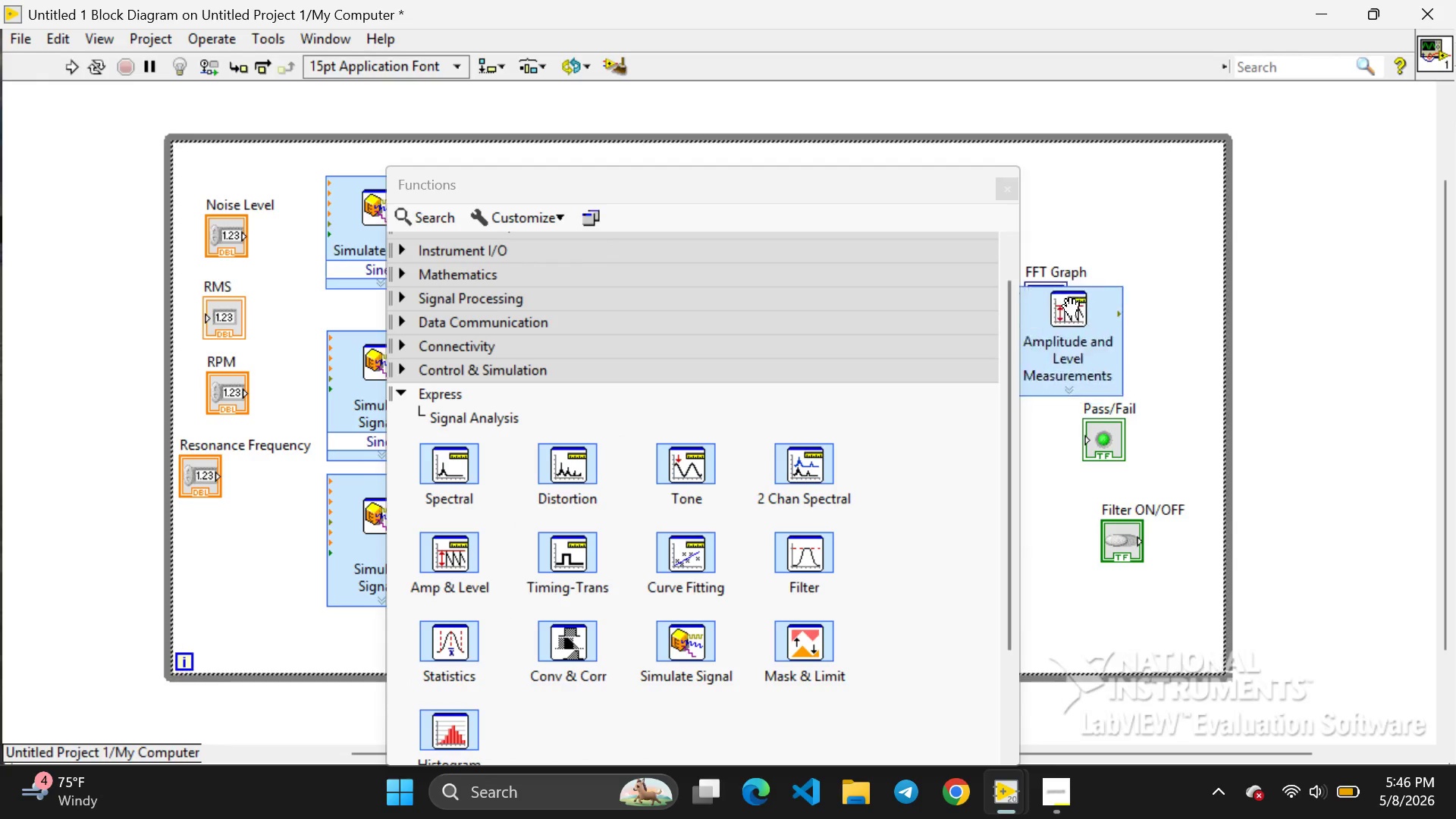 
mouse_move([1103, 255])
 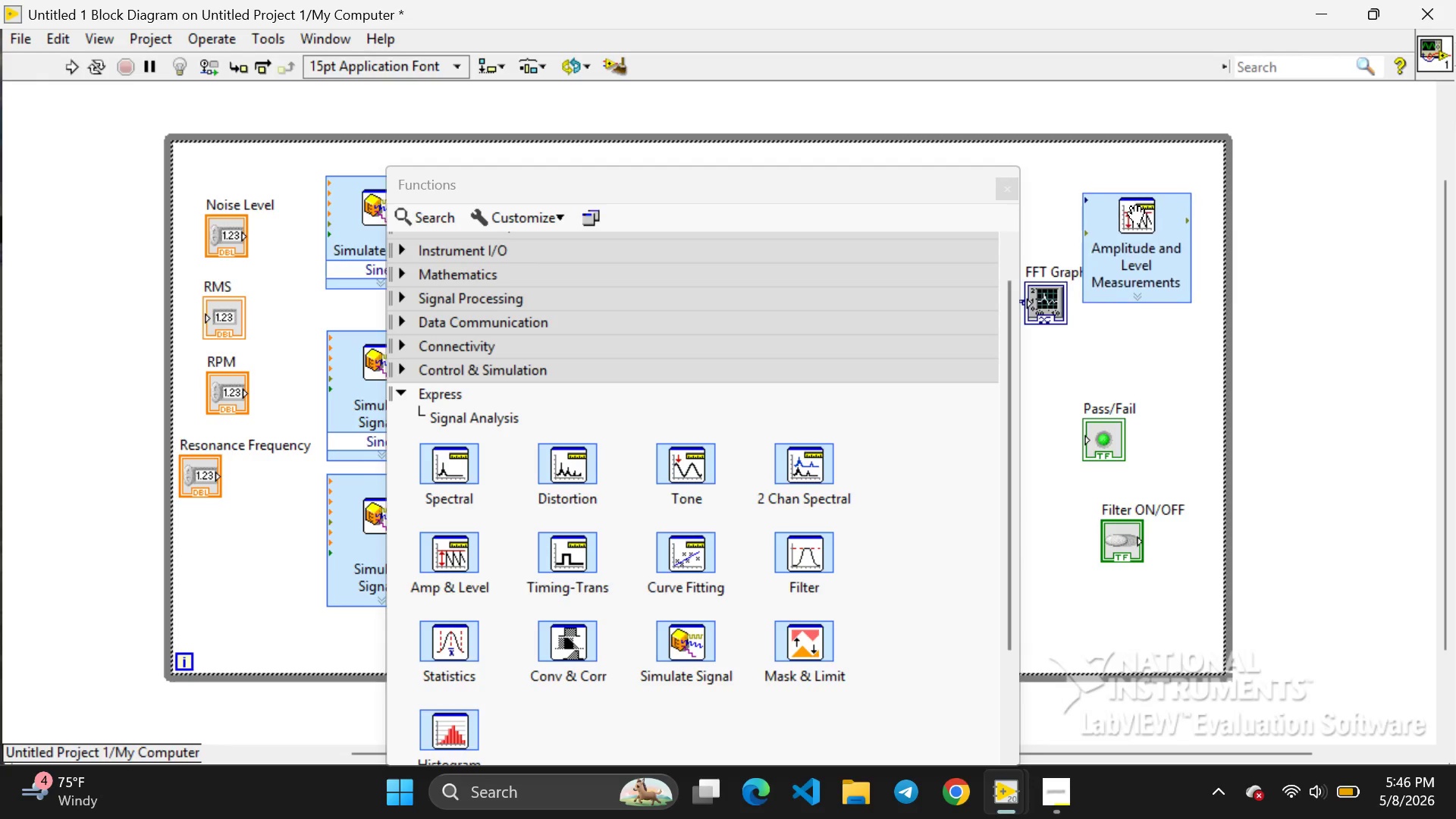 
left_click([1137, 215])
 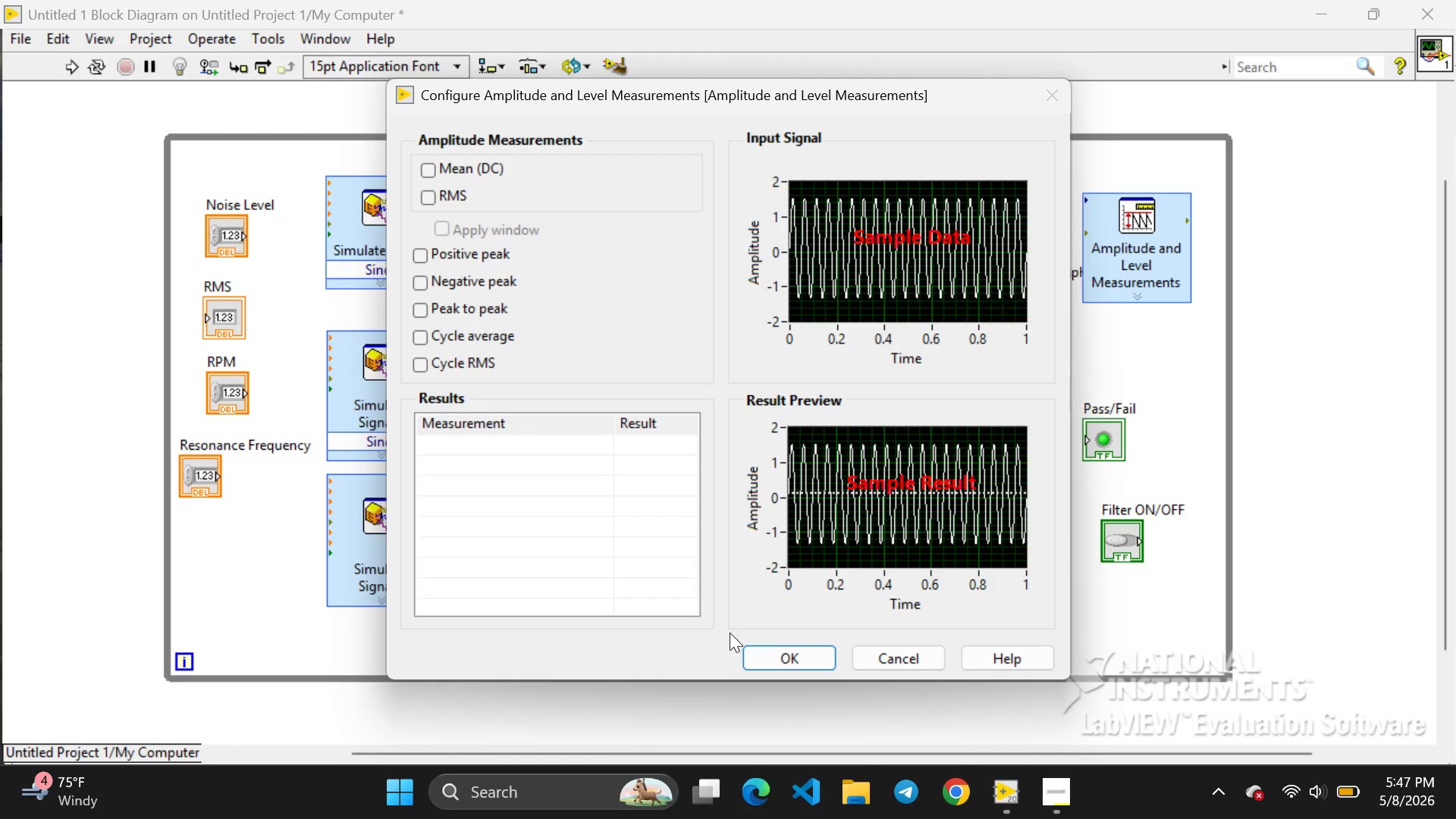 
wait(52.06)
 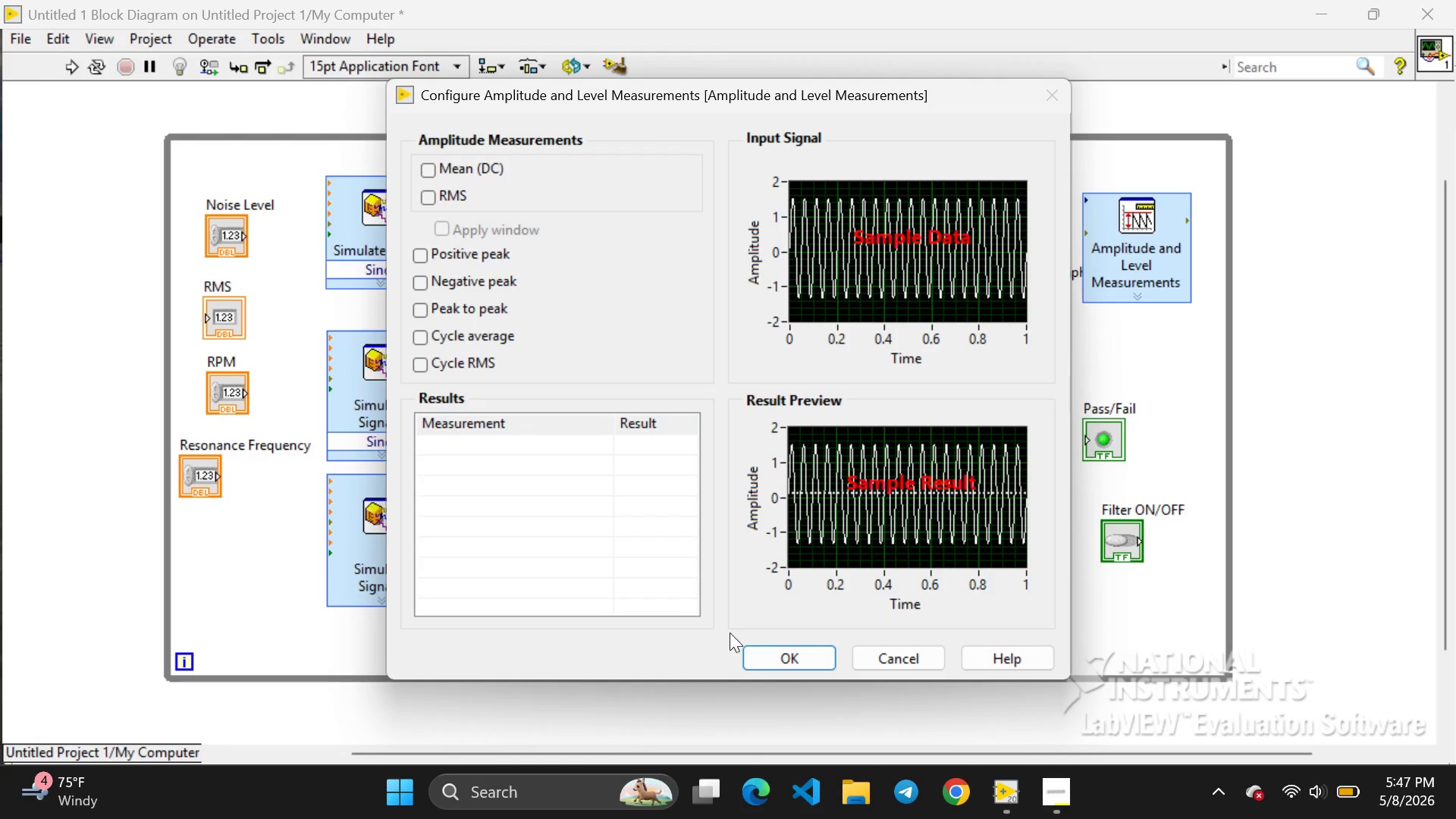 
left_click([429, 191])
 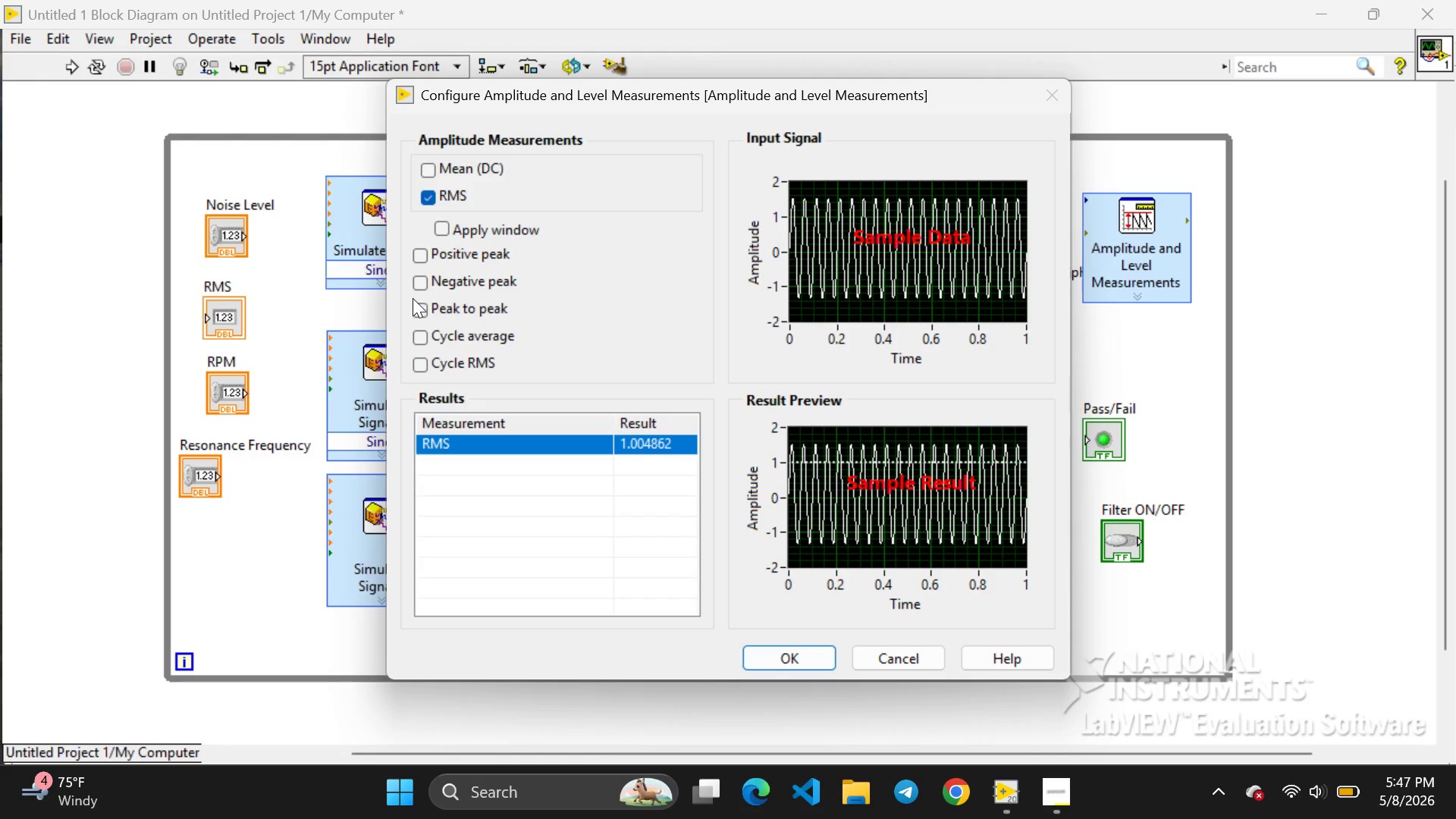 
wait(5.42)
 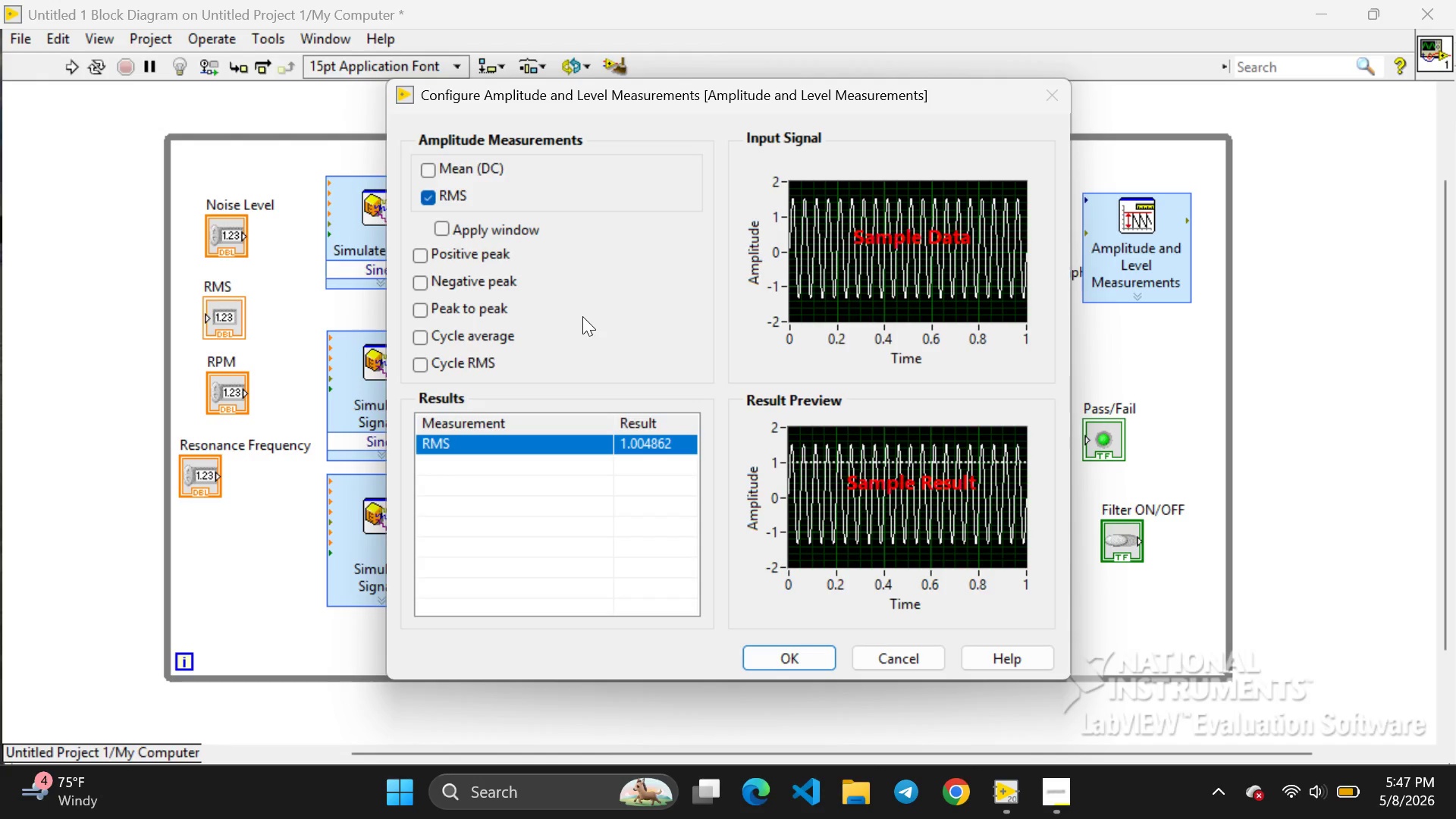 
left_click([422, 310])
 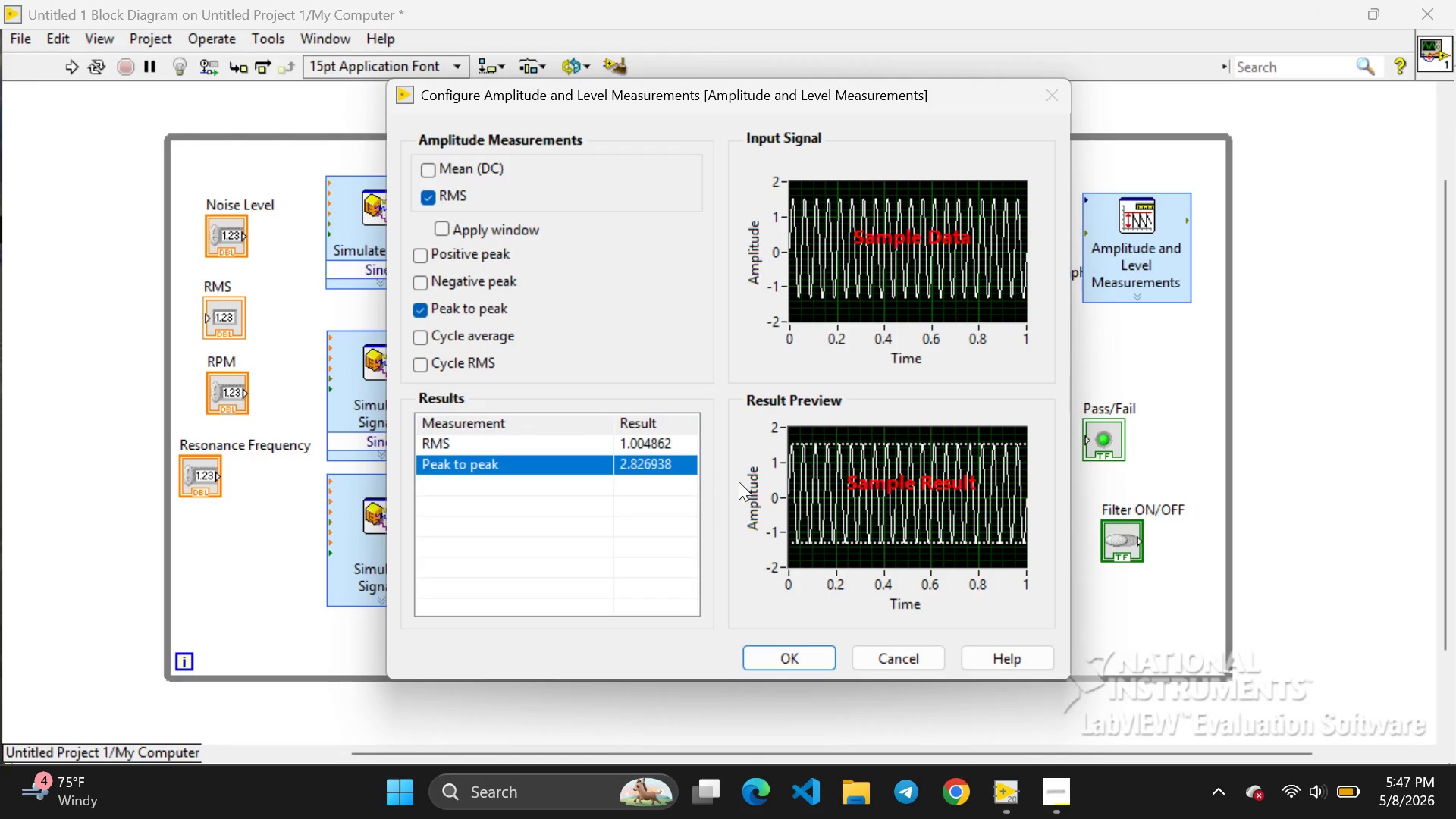 
left_click([769, 655])
 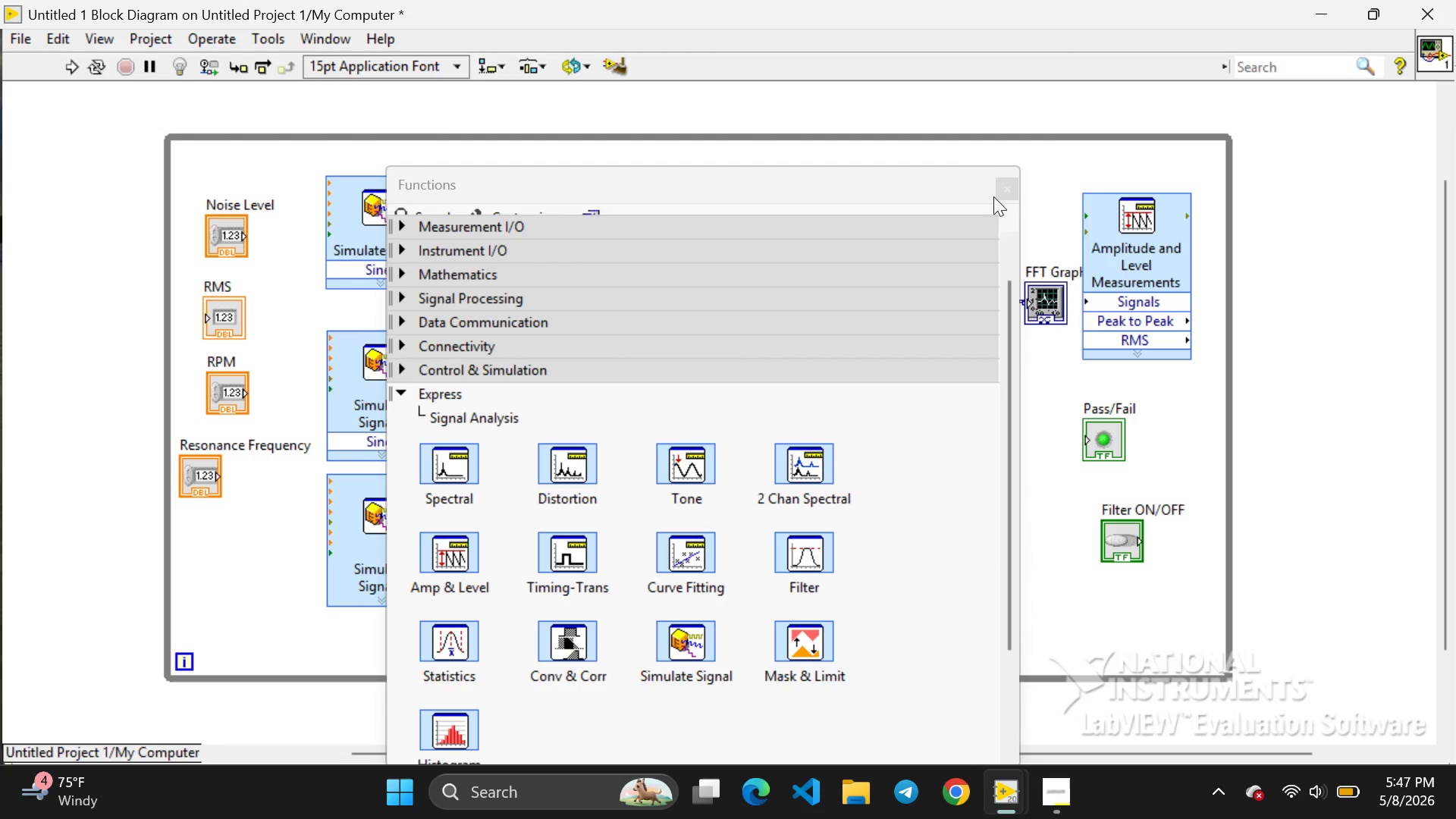 
left_click([999, 193])
 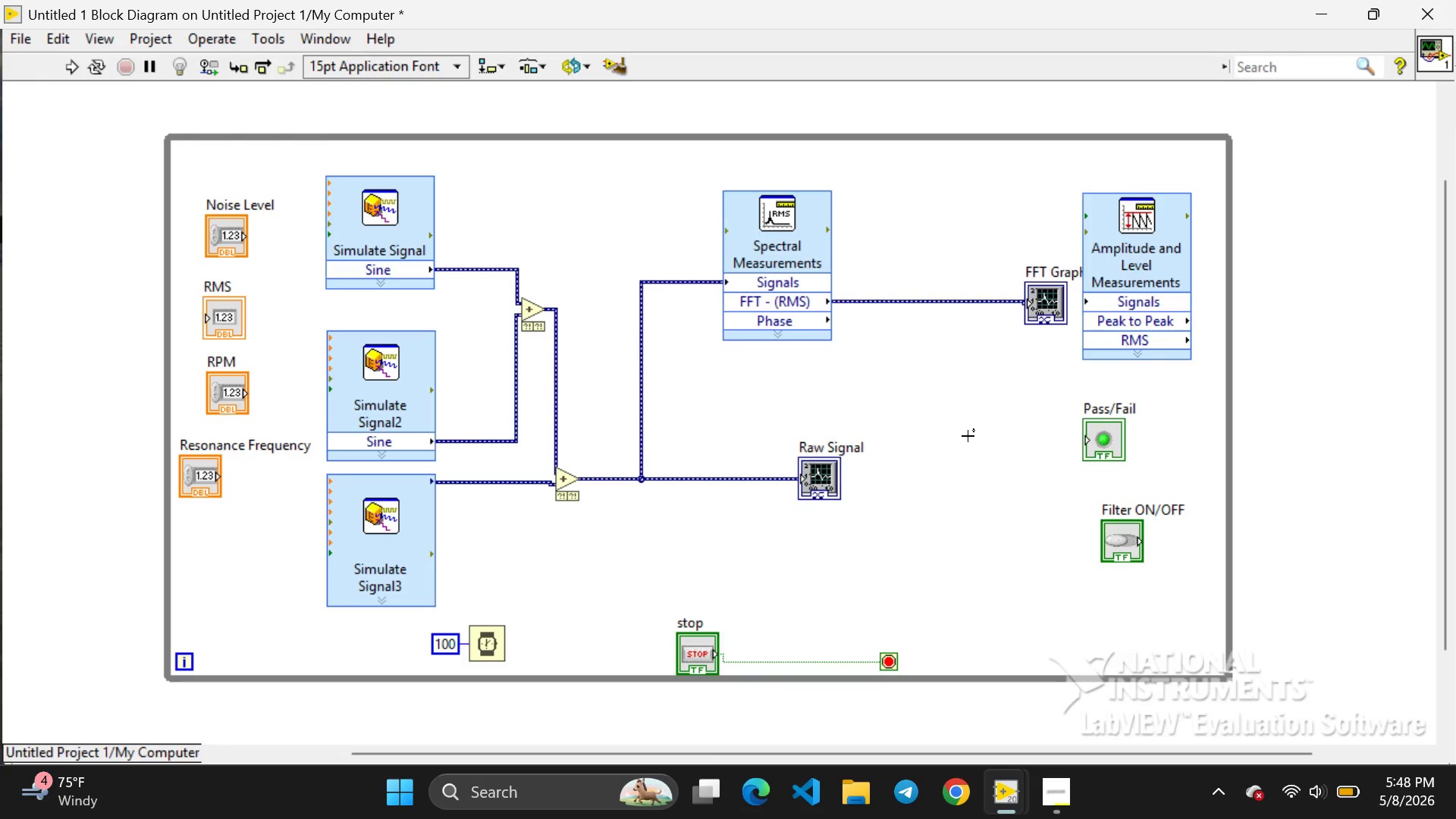 
wait(34.95)
 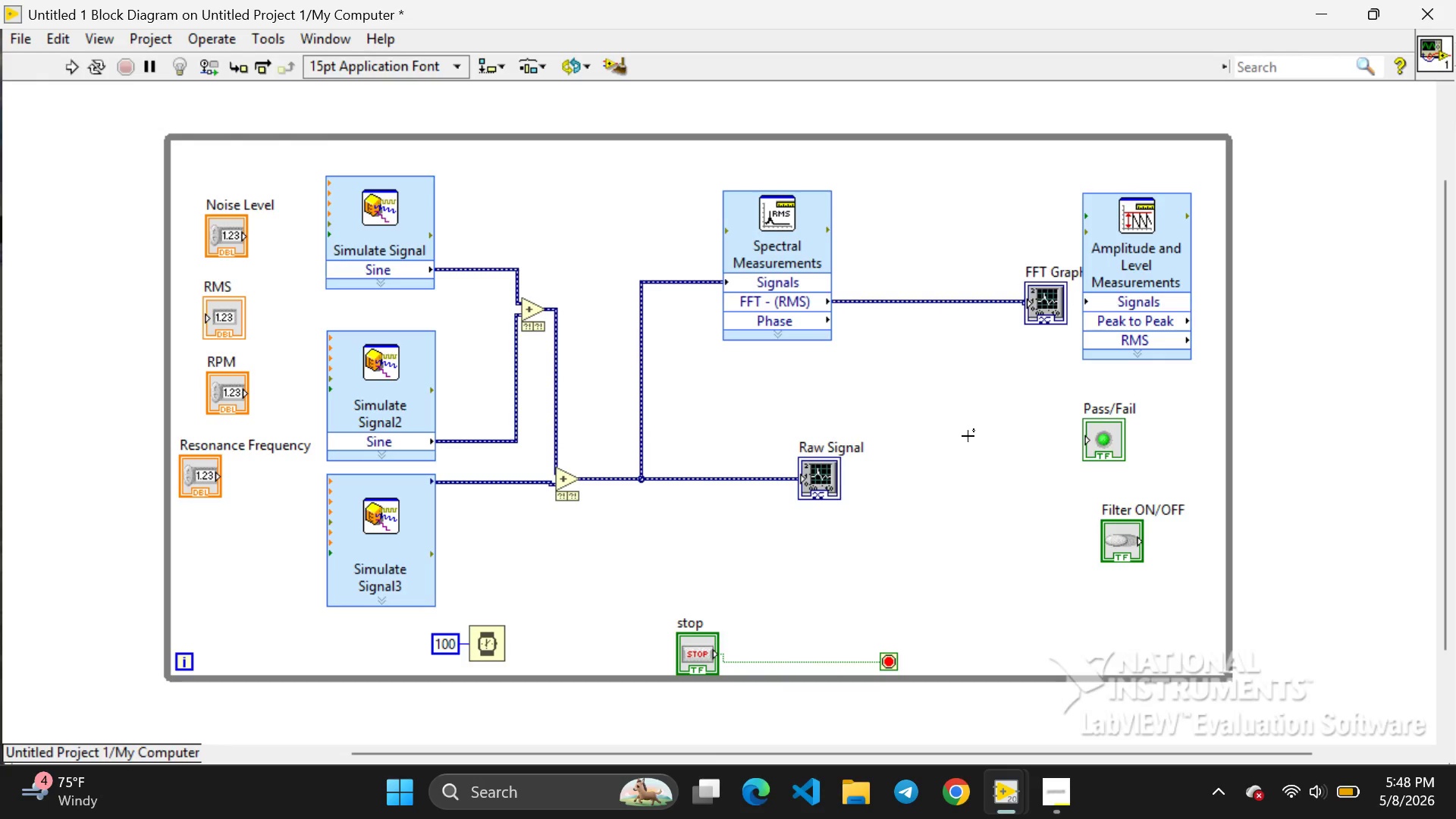 
left_click([1156, 312])
 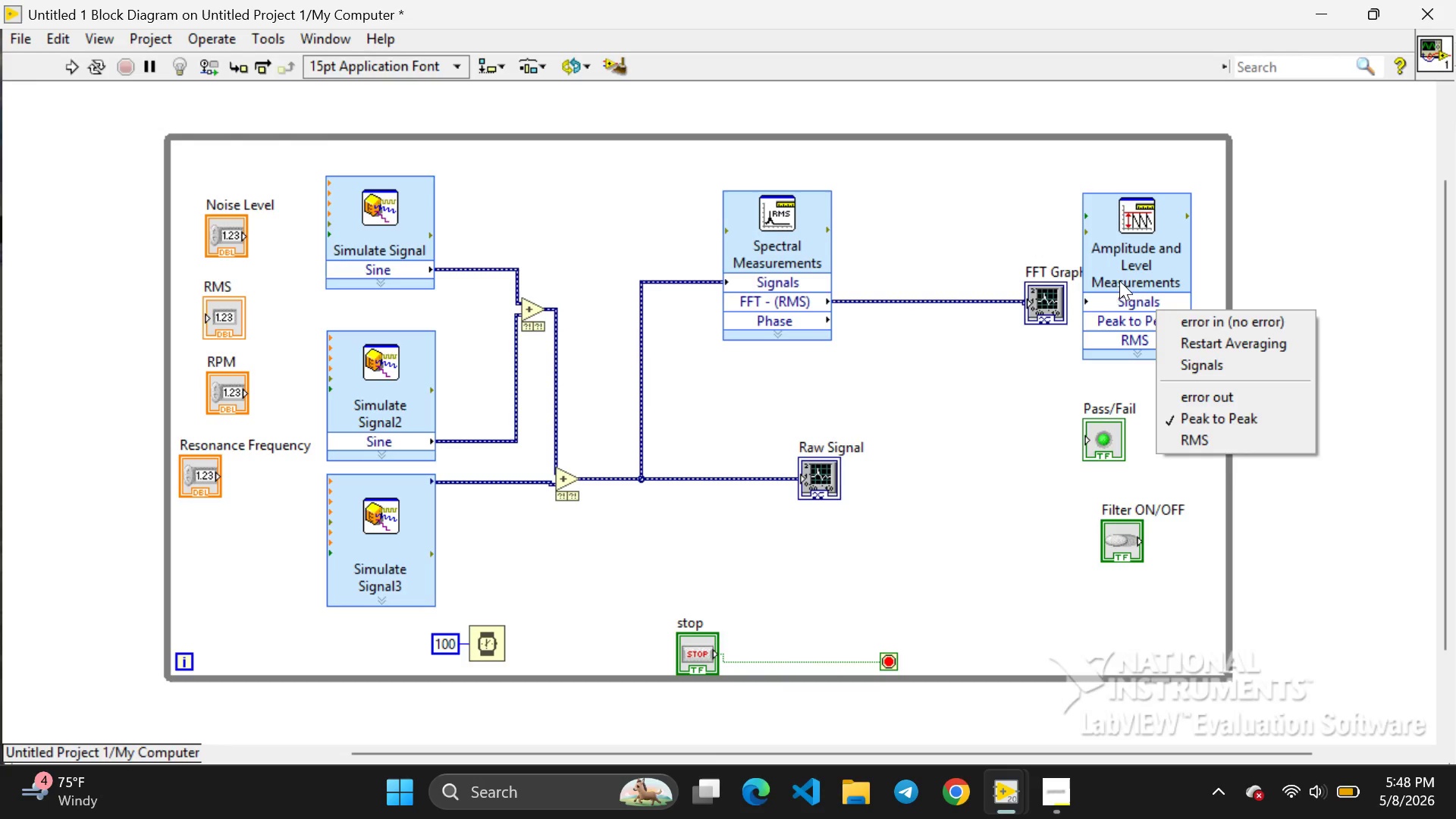 
left_click([1119, 275])
 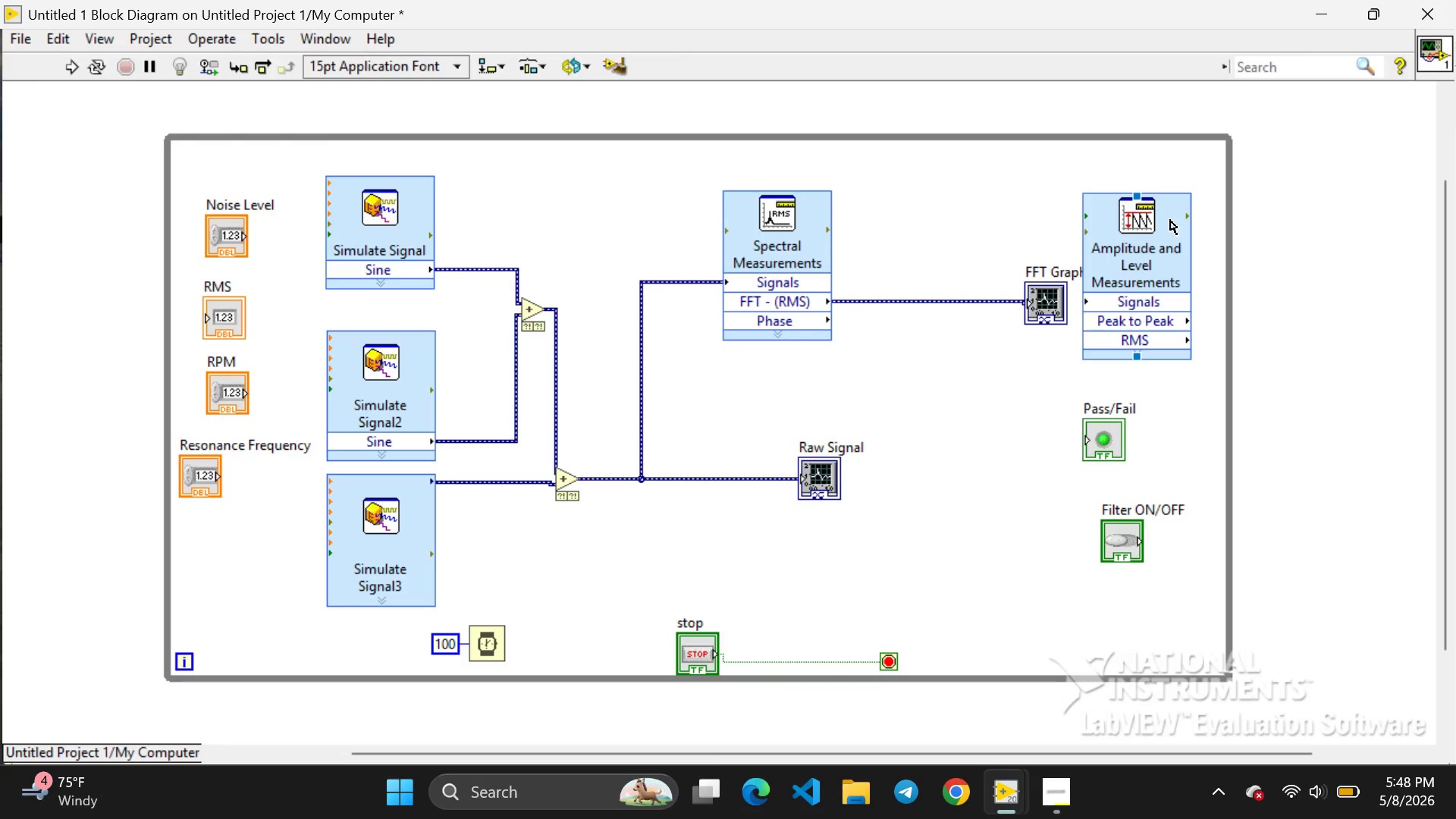 
left_click([1170, 220])
 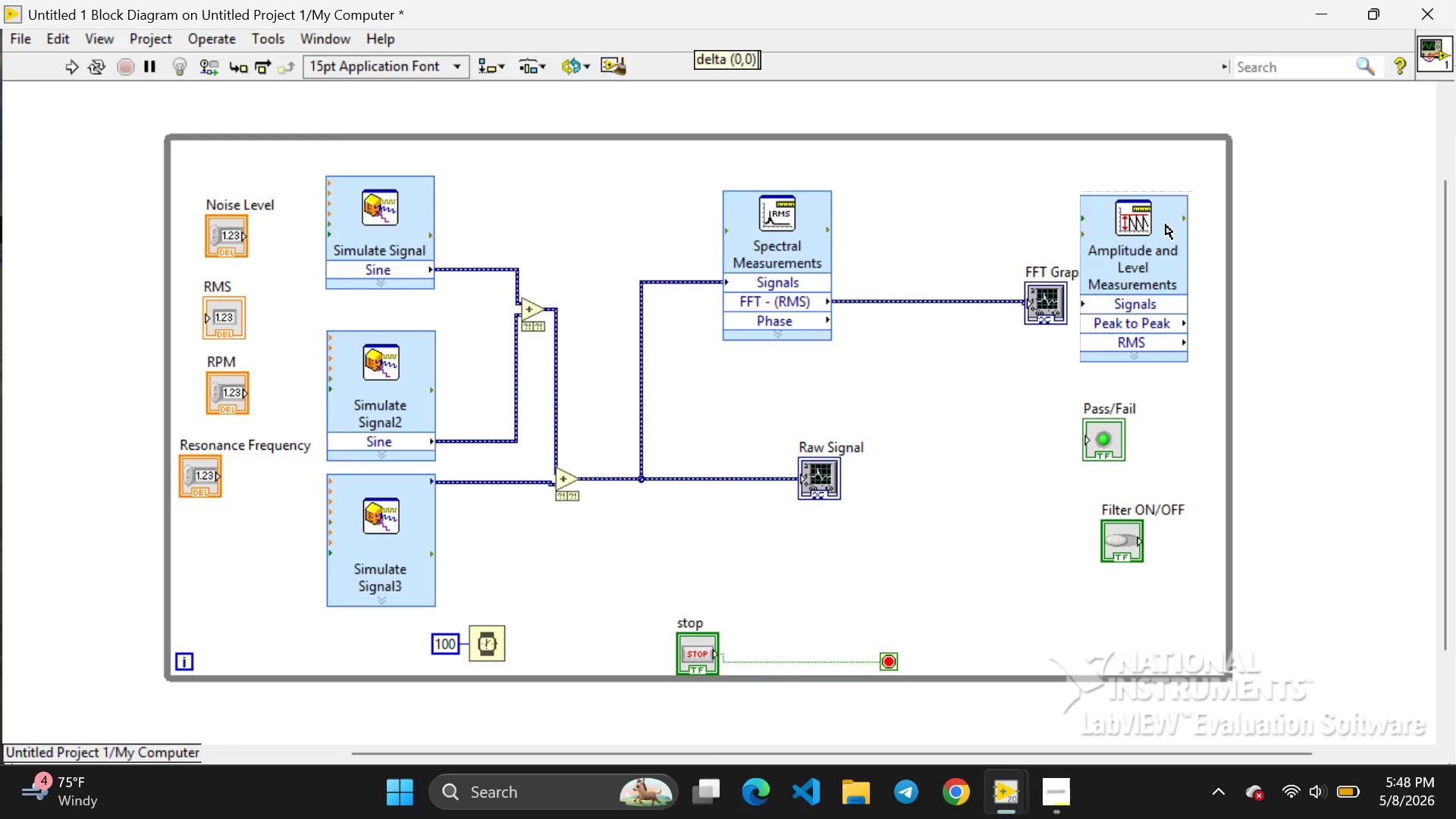 
left_click_drag(start_coordinate=[1170, 220], to_coordinate=[999, 493])
 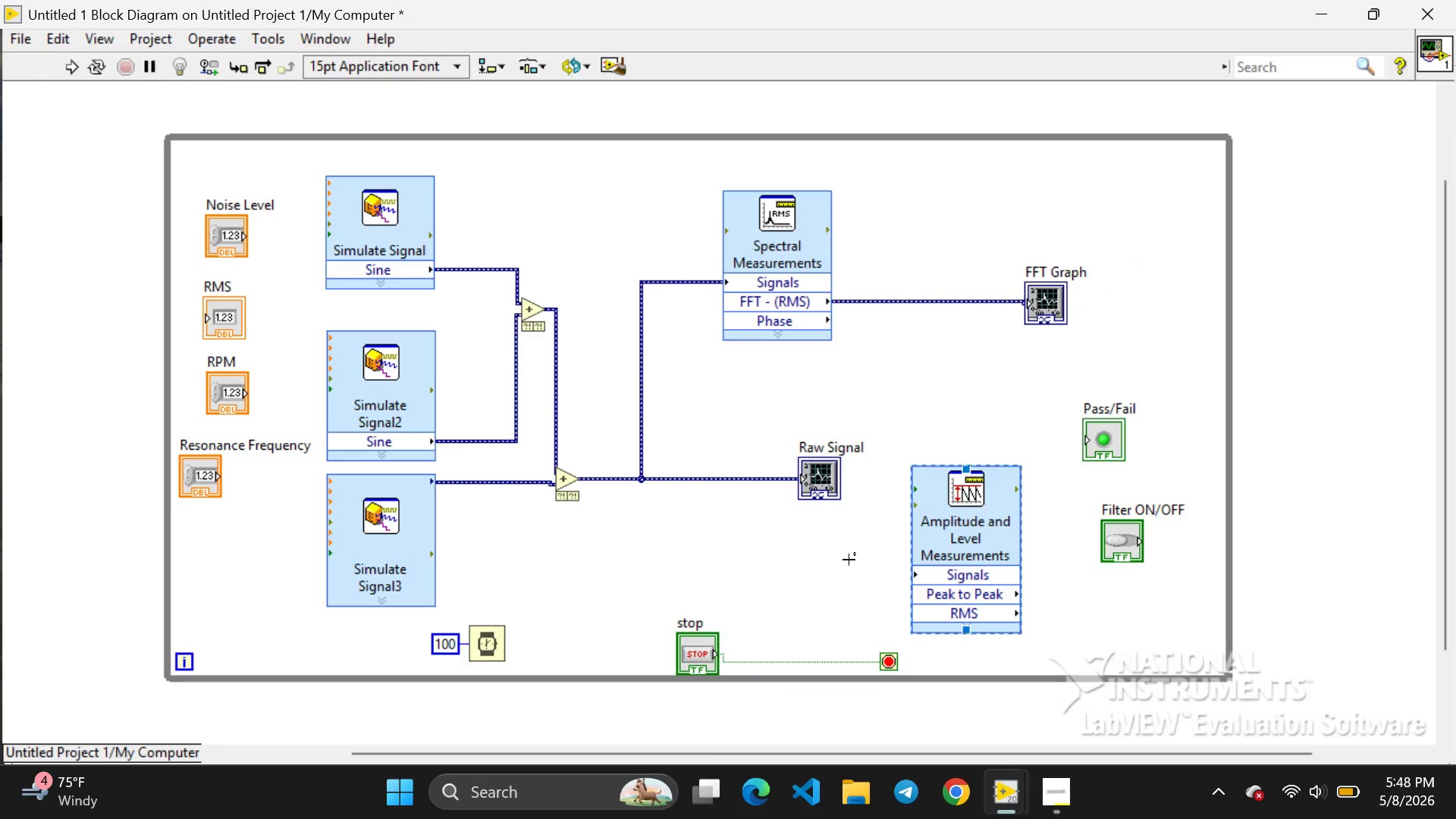 
left_click([855, 560])
 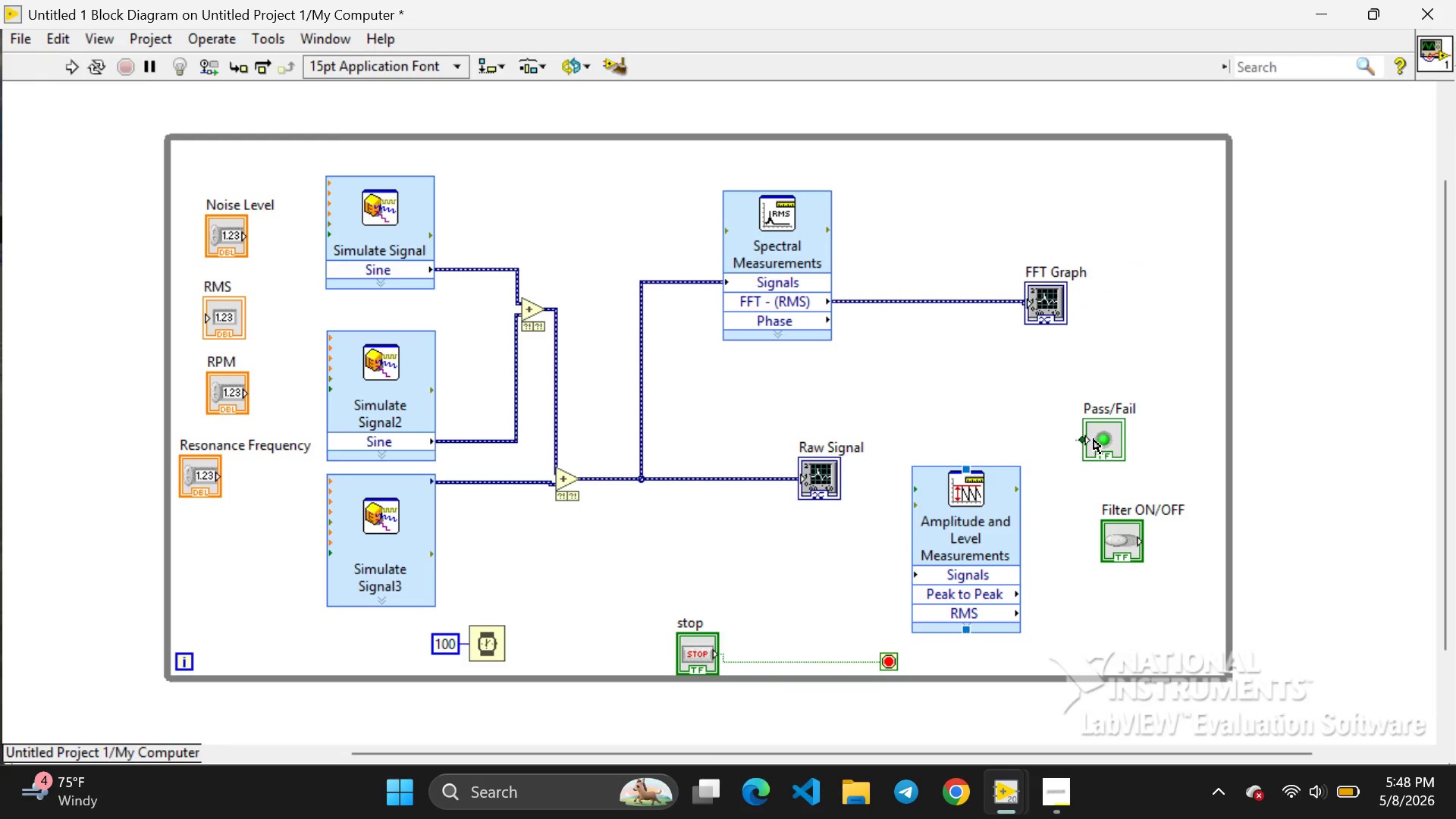 
left_click([1094, 438])
 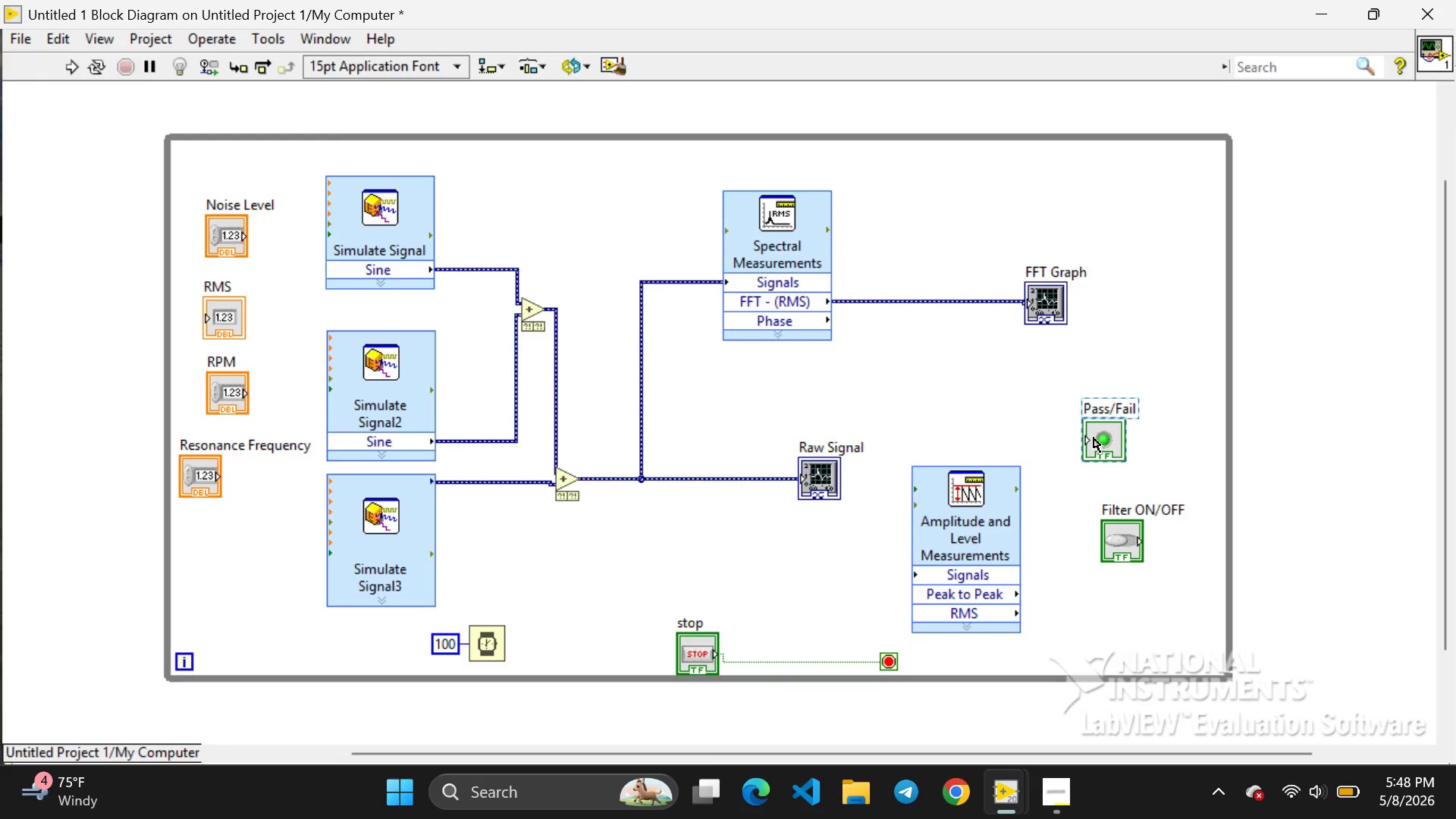 
left_click_drag(start_coordinate=[1094, 438], to_coordinate=[1166, 185])
 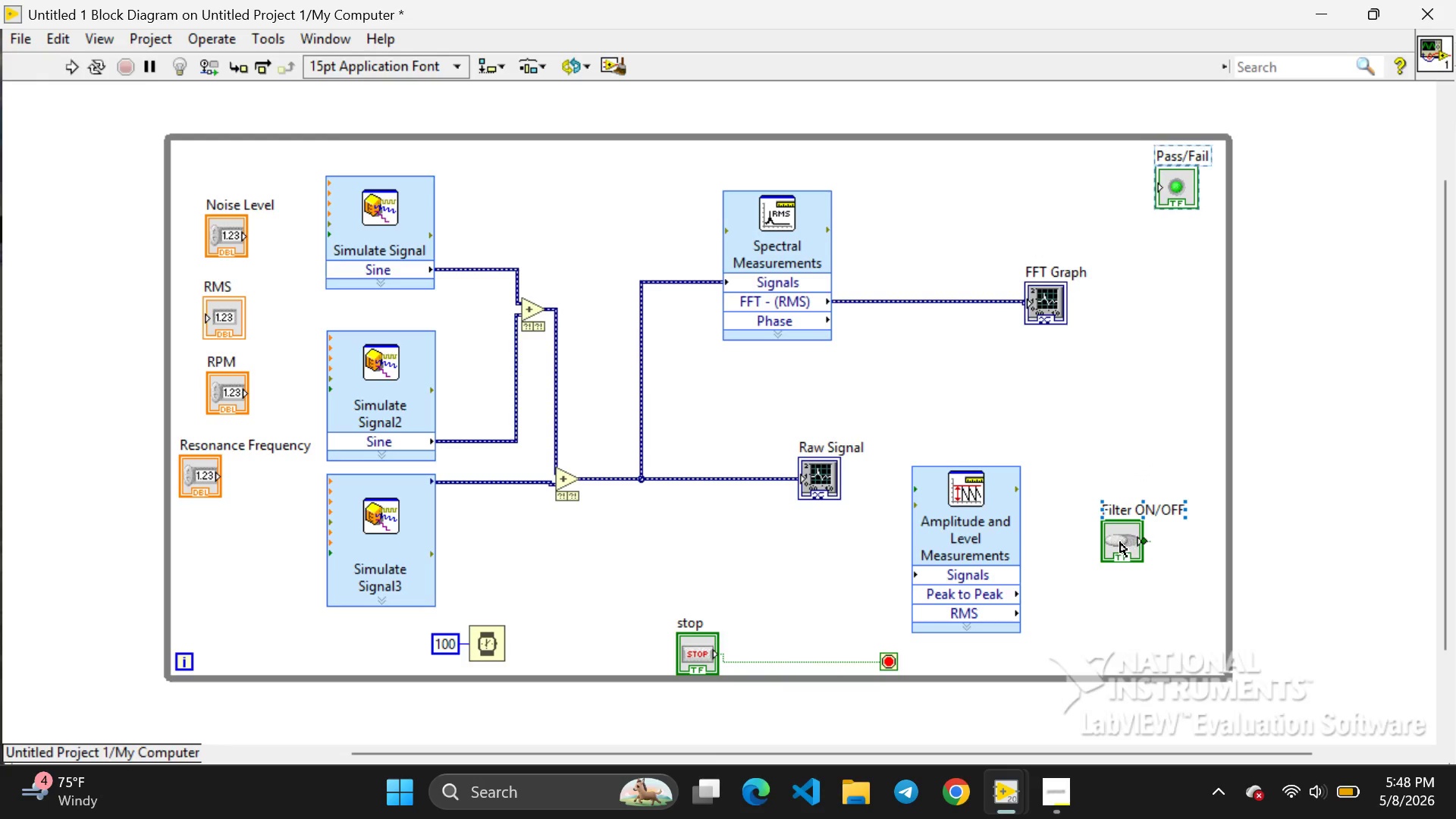 
left_click([1120, 542])
 